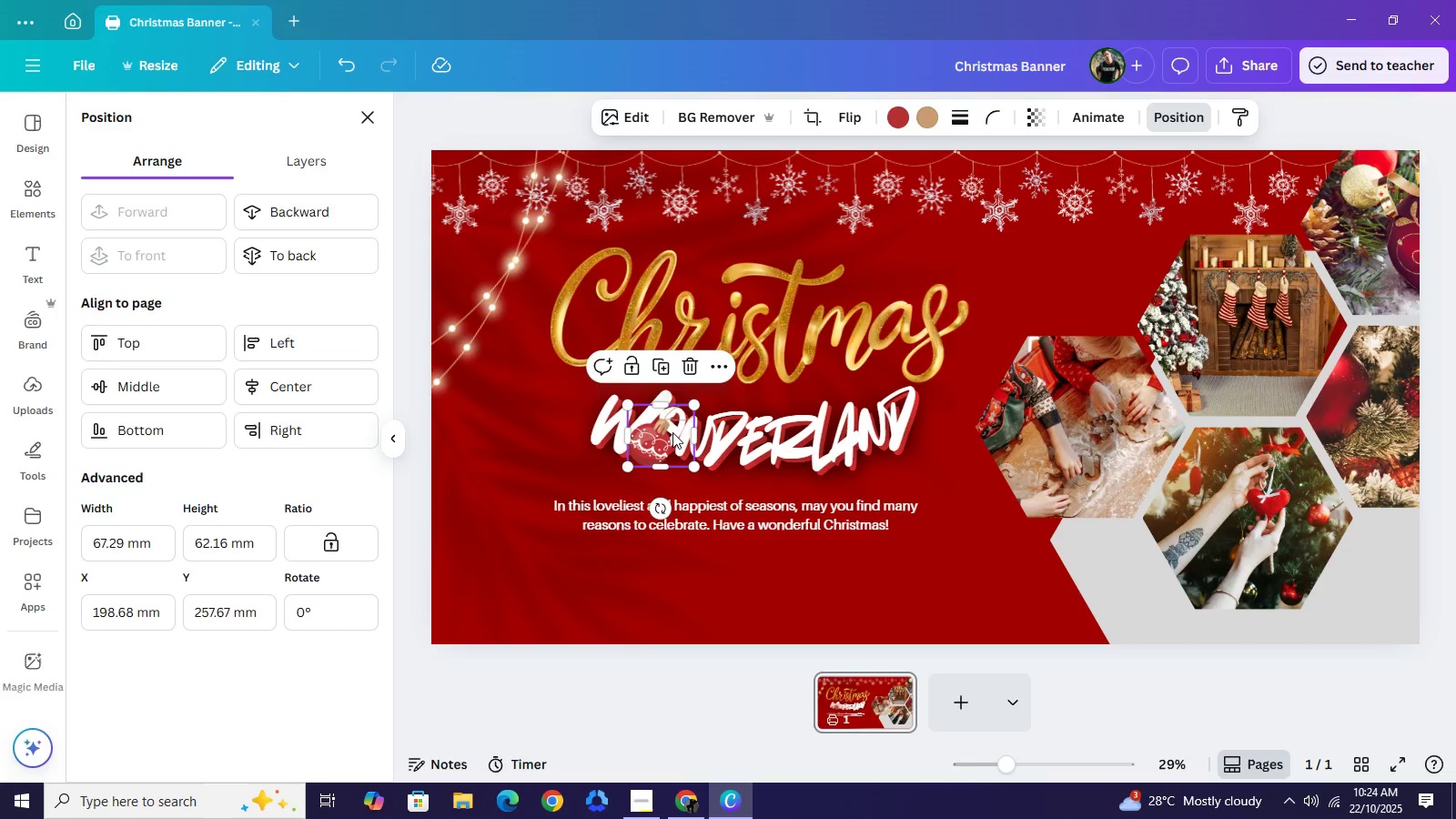 
left_click_drag(start_coordinate=[659, 445], to_coordinate=[672, 431])
 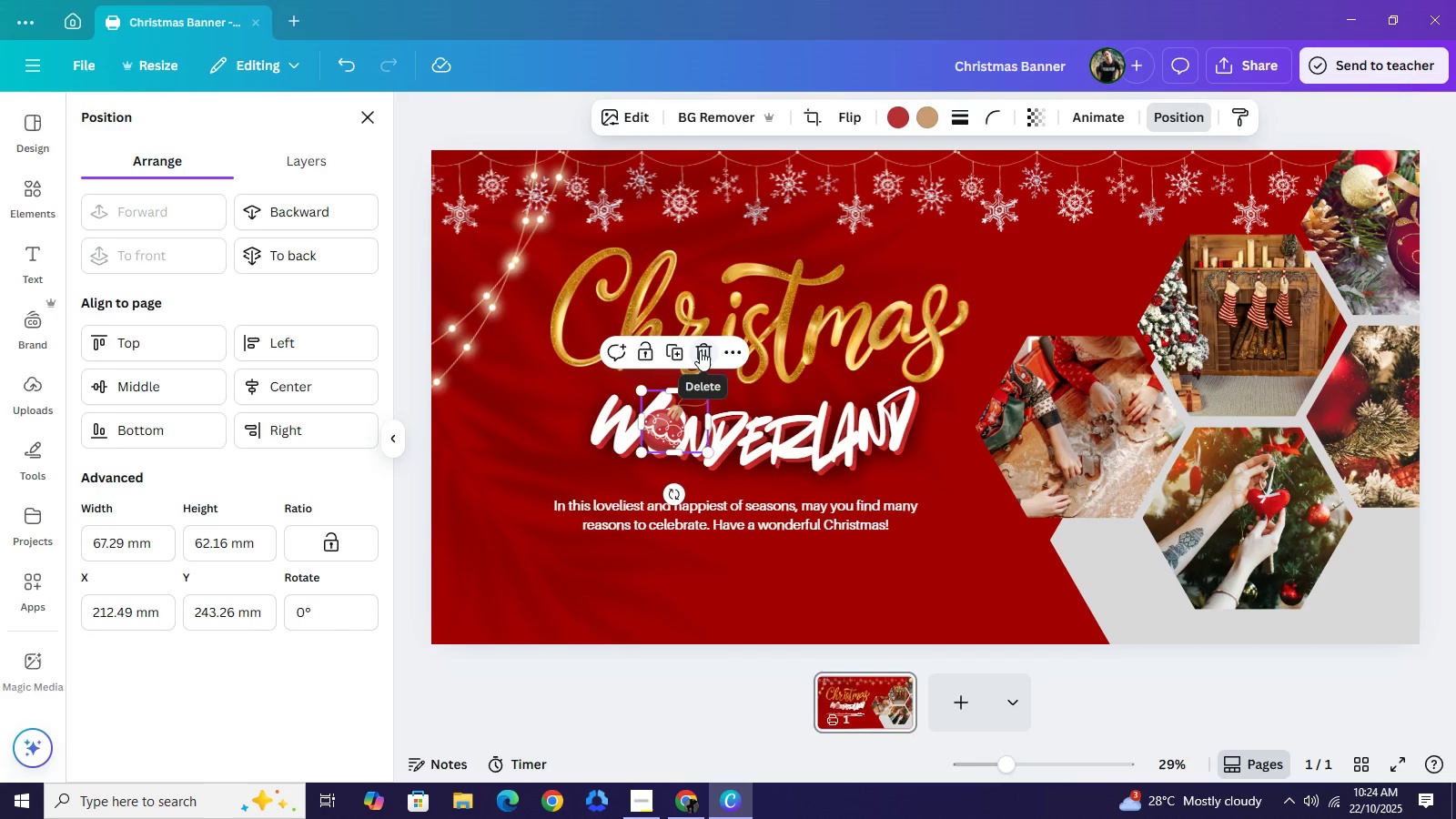 
left_click([700, 350])
 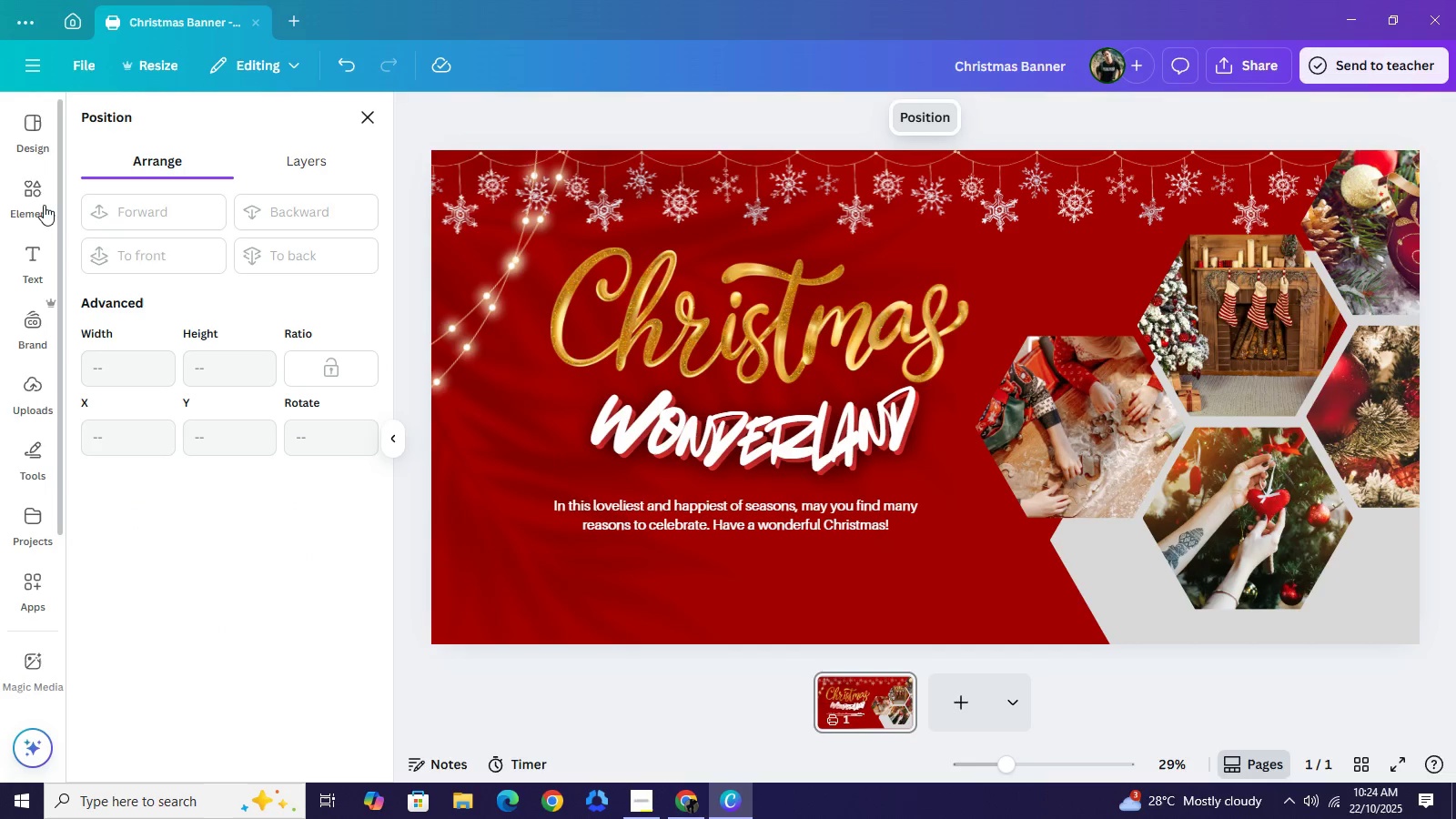 
left_click([40, 196])
 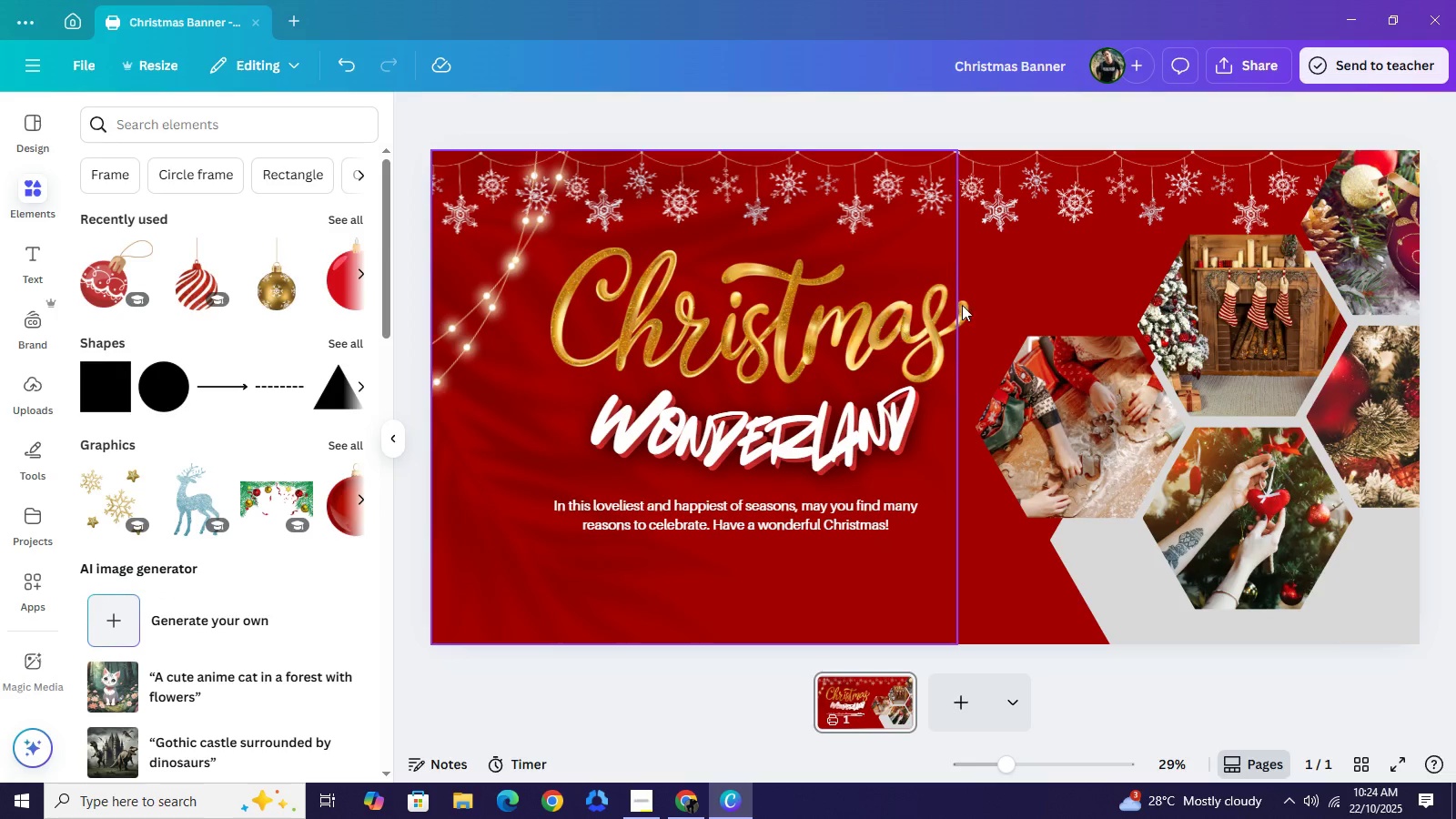 
wait(13.09)
 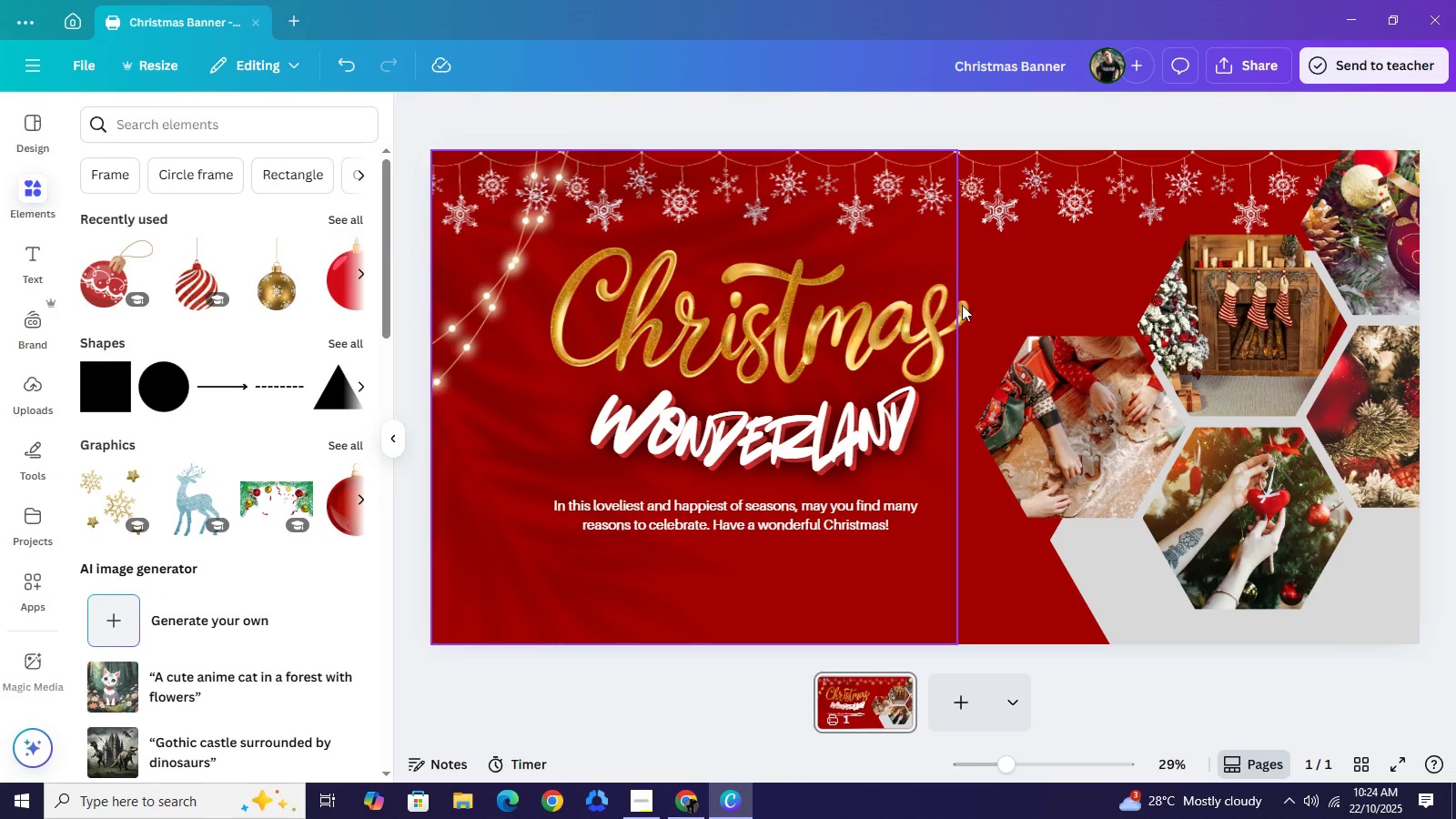 
type(christmas decors)
key(NumpadEnter)
 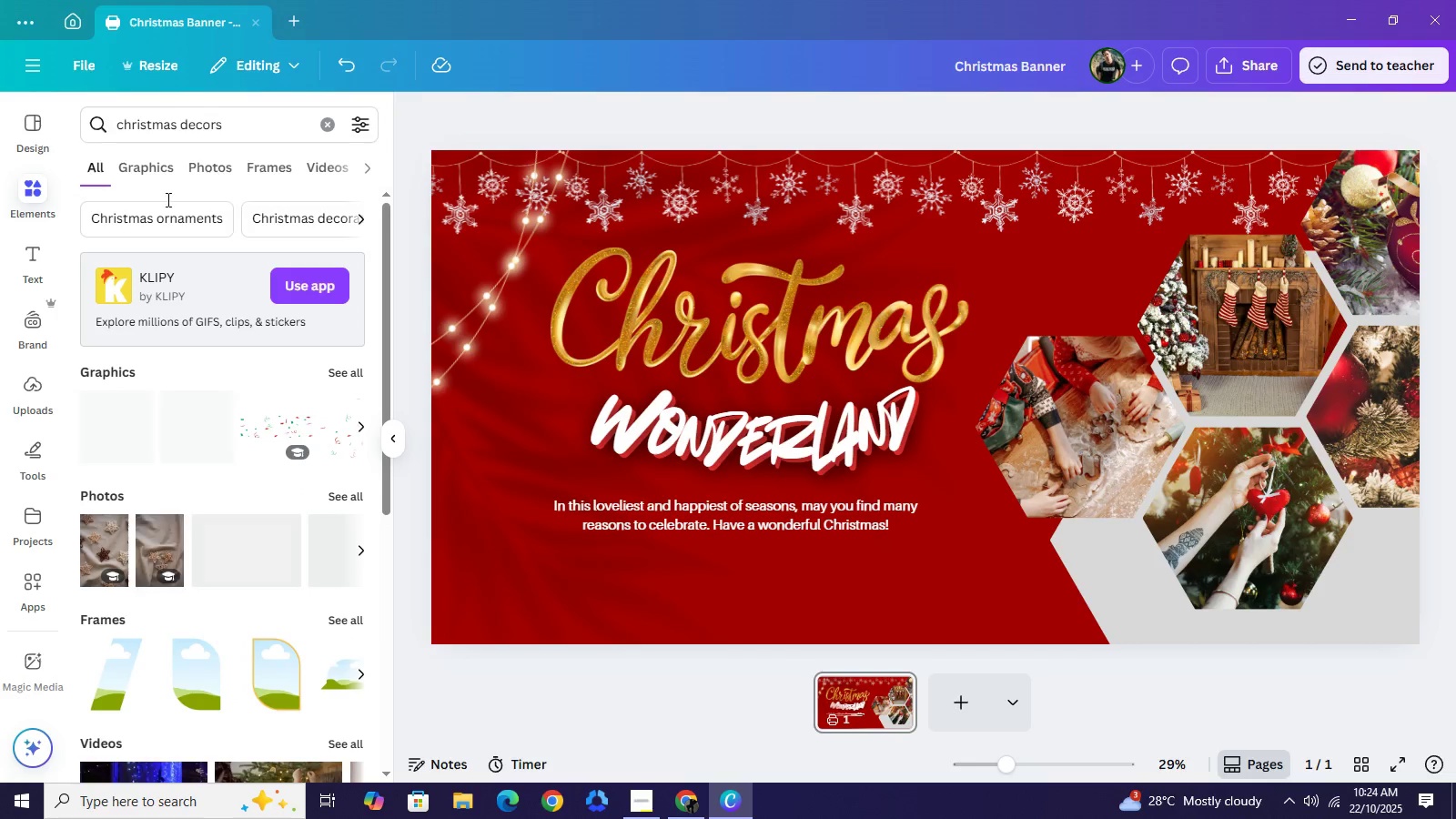 
left_click([161, 173])
 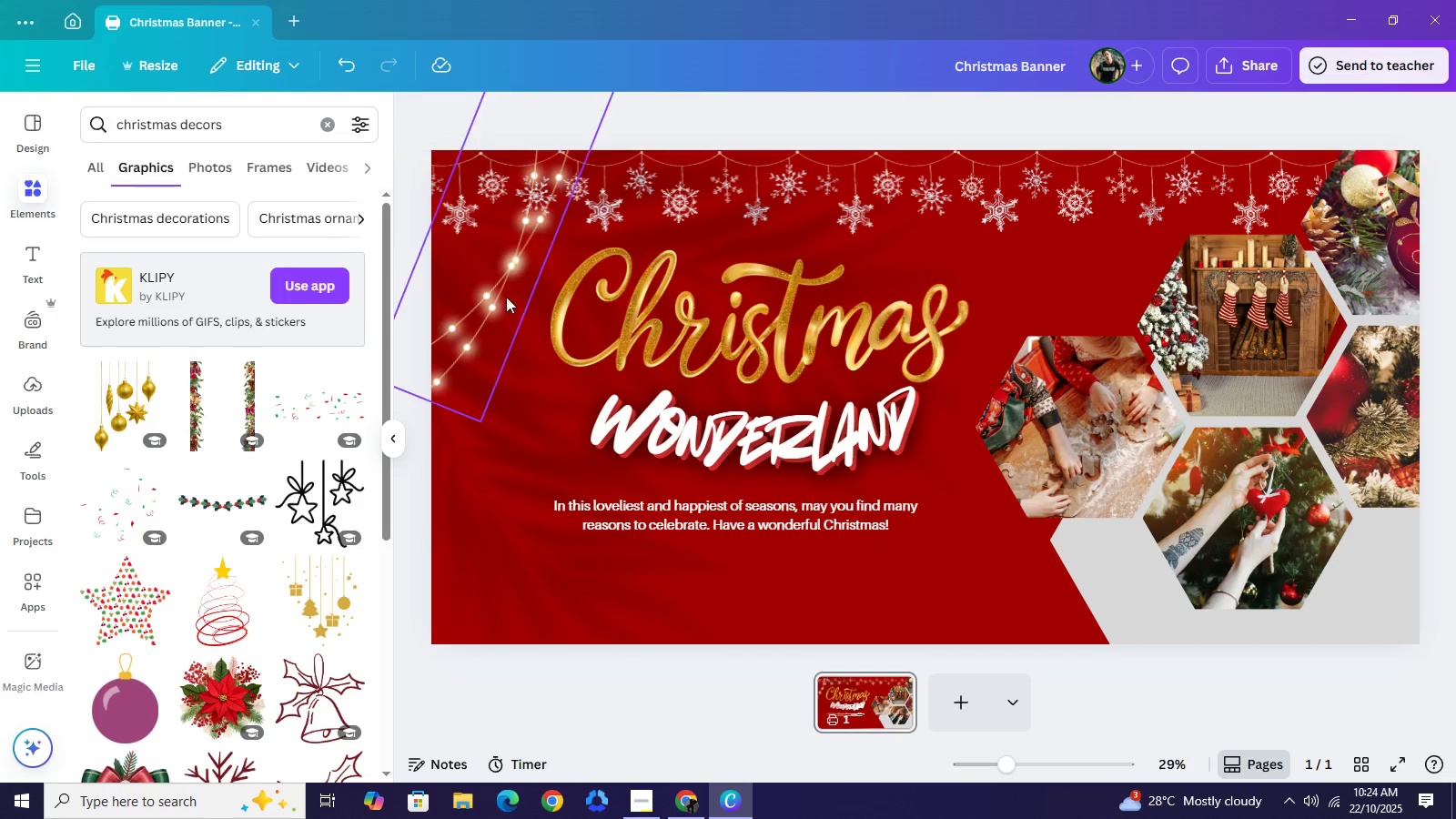 
scroll: coordinate [412, 518], scroll_direction: down, amount: 2.0
 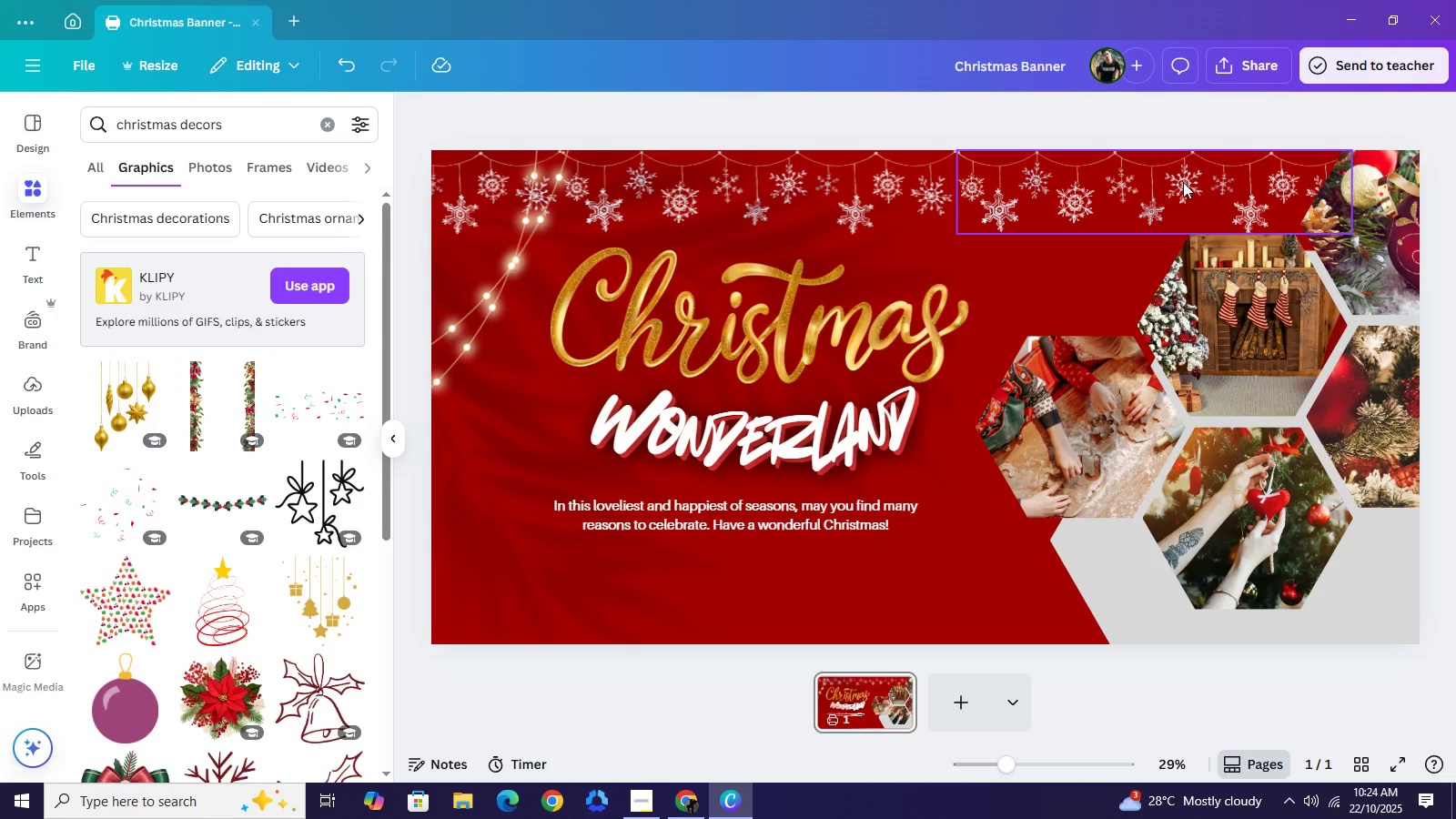 
left_click([1183, 182])
 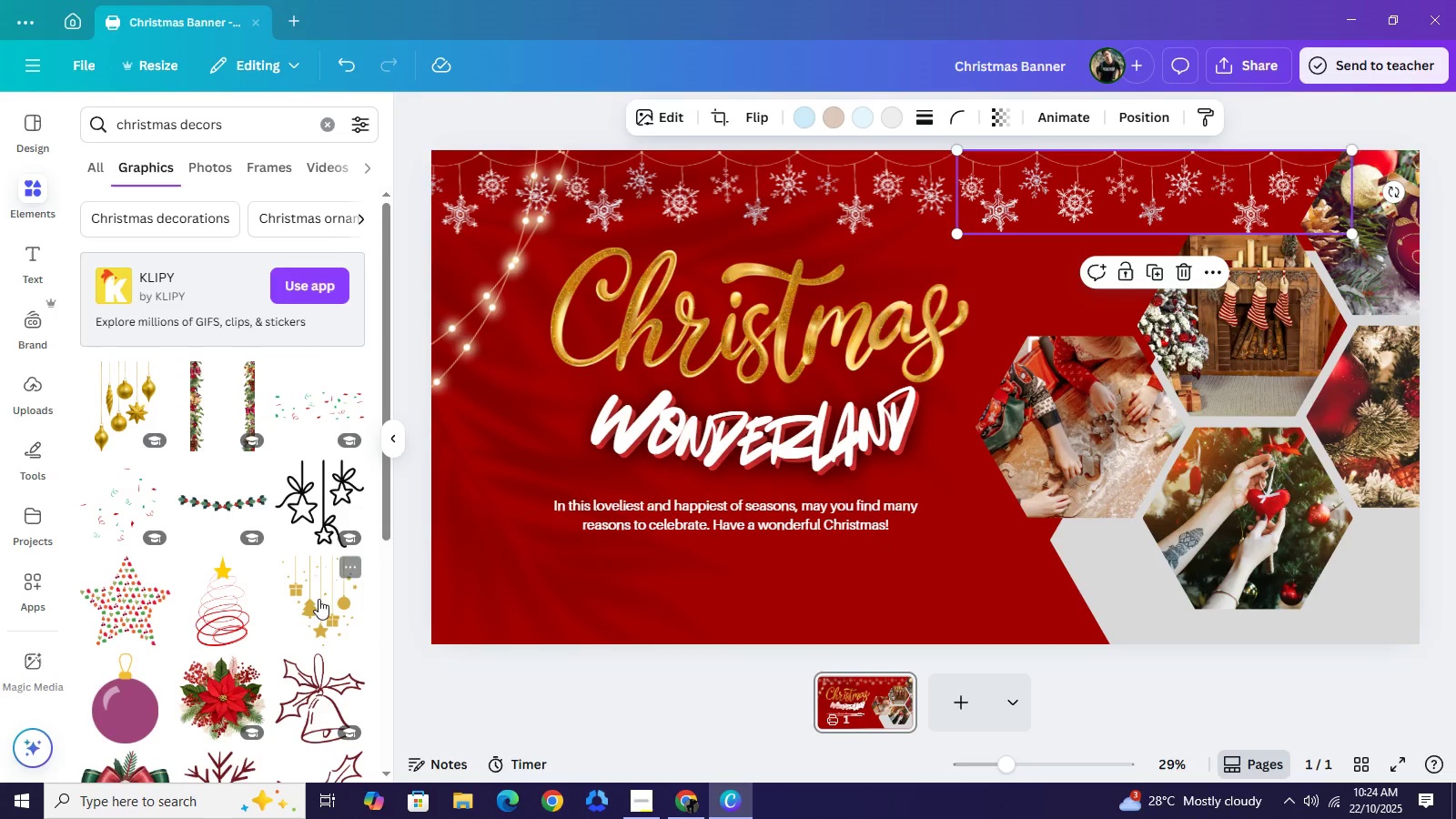 
left_click([308, 602])
 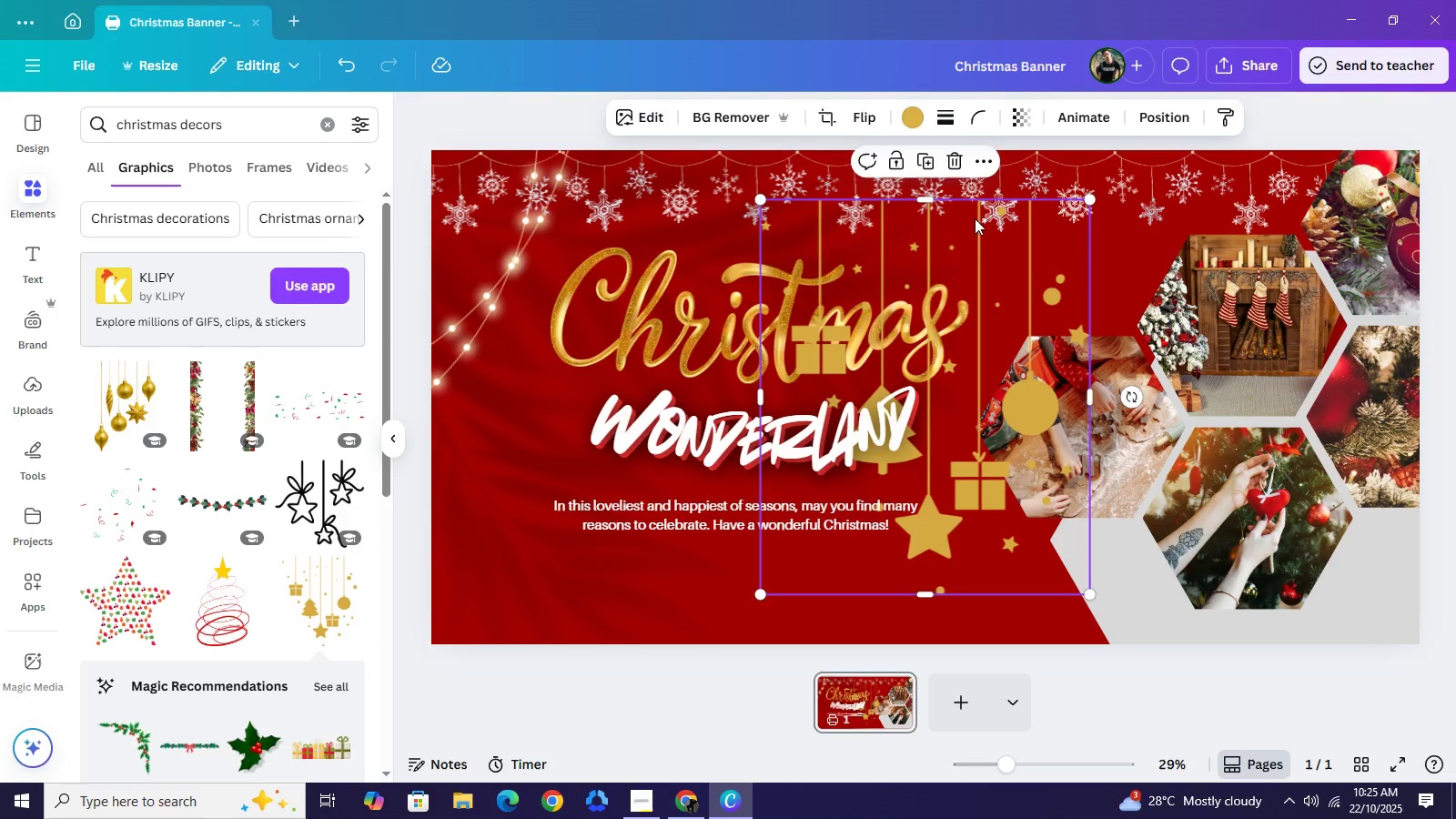 
left_click([956, 170])
 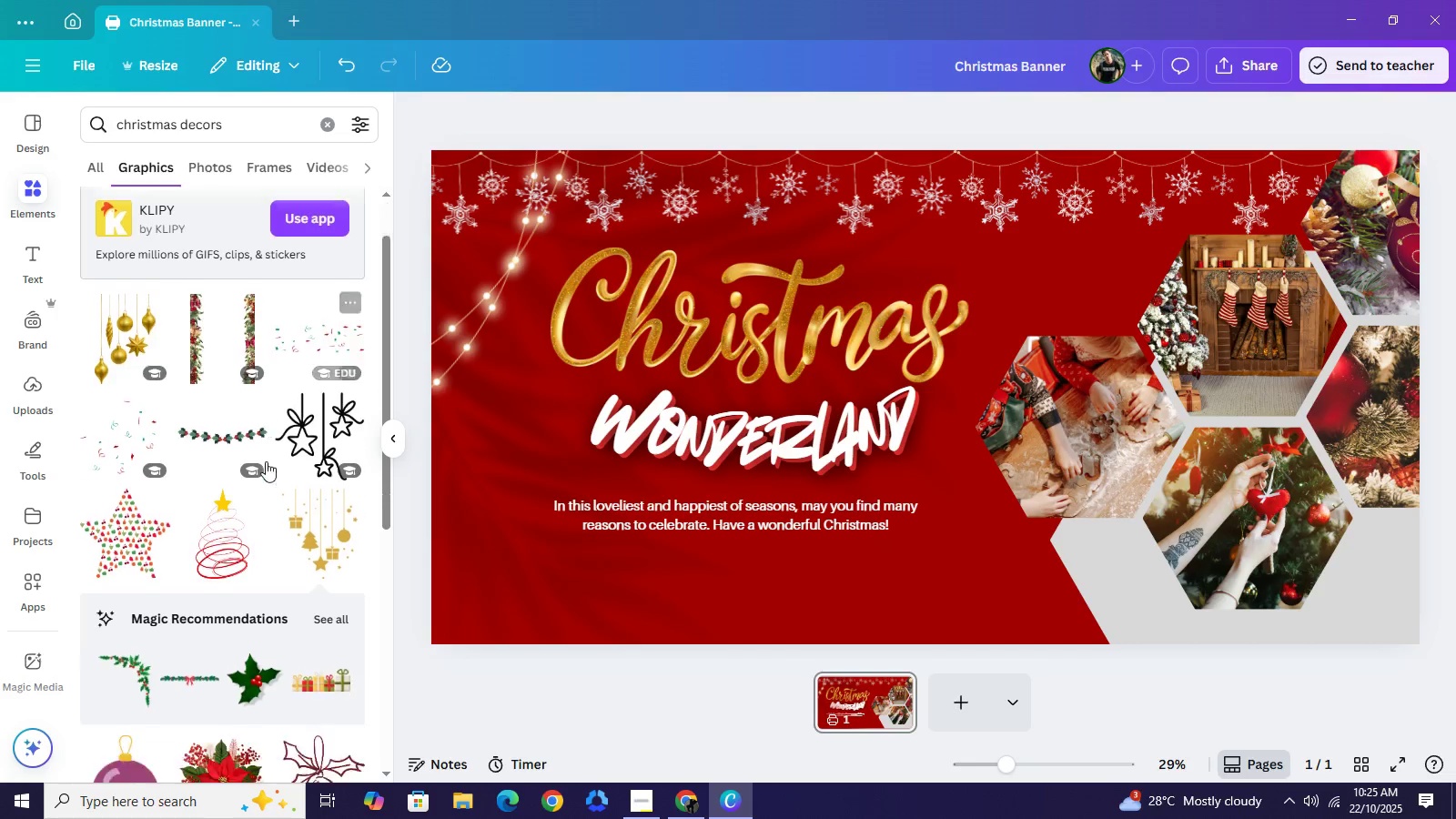 
scroll: coordinate [271, 464], scroll_direction: down, amount: 13.0
 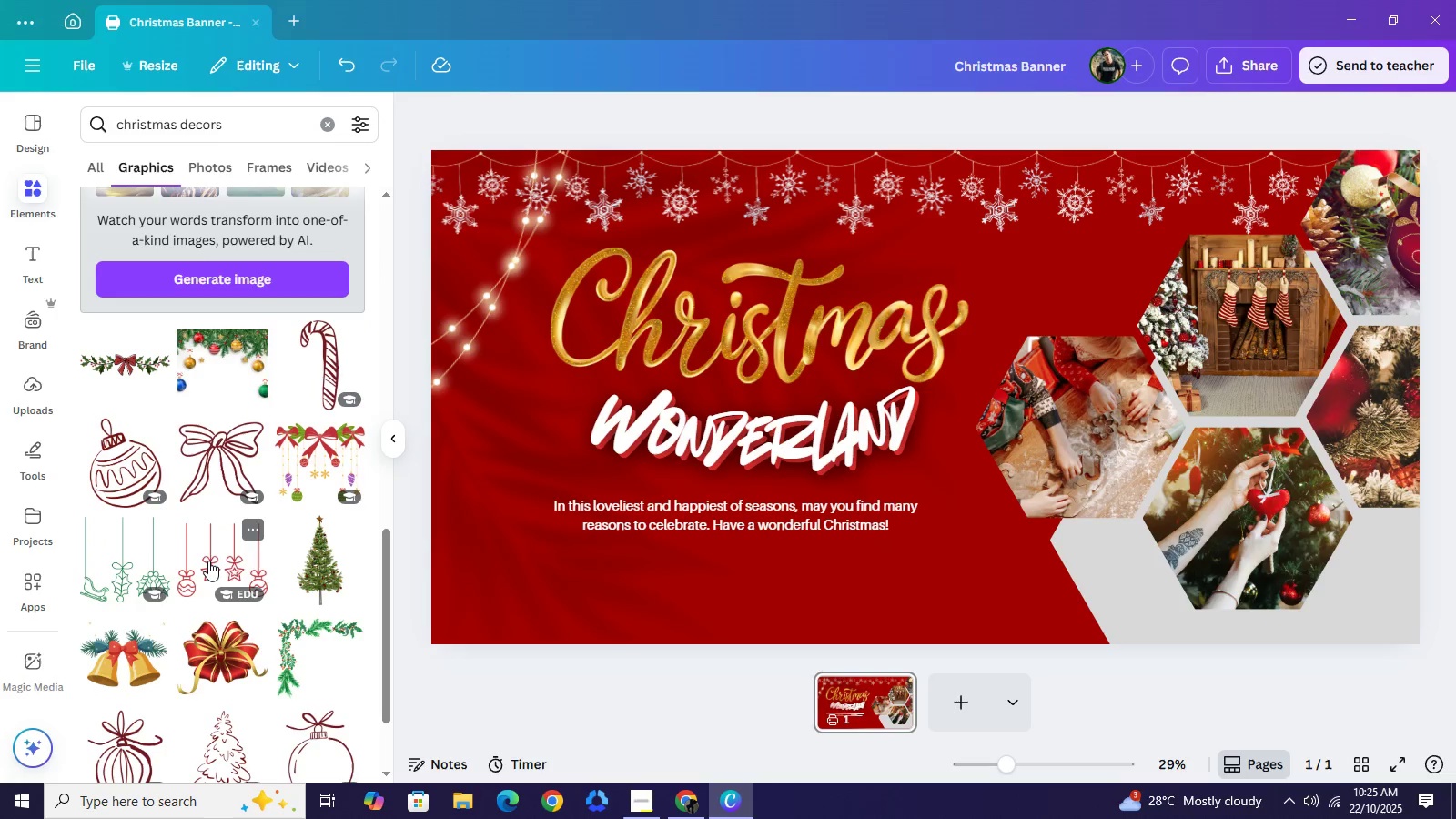 
wait(6.56)
 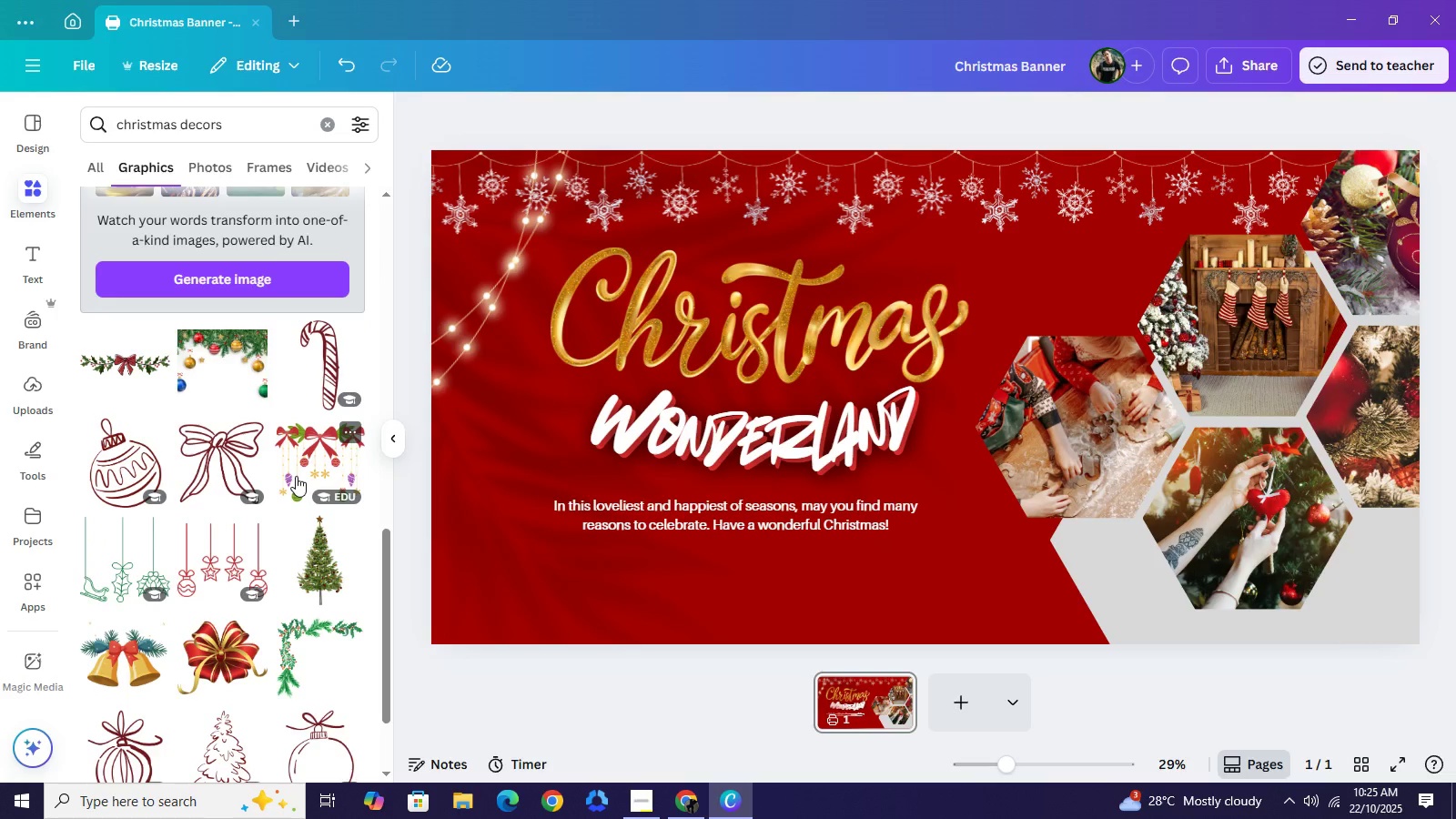 
left_click([206, 558])
 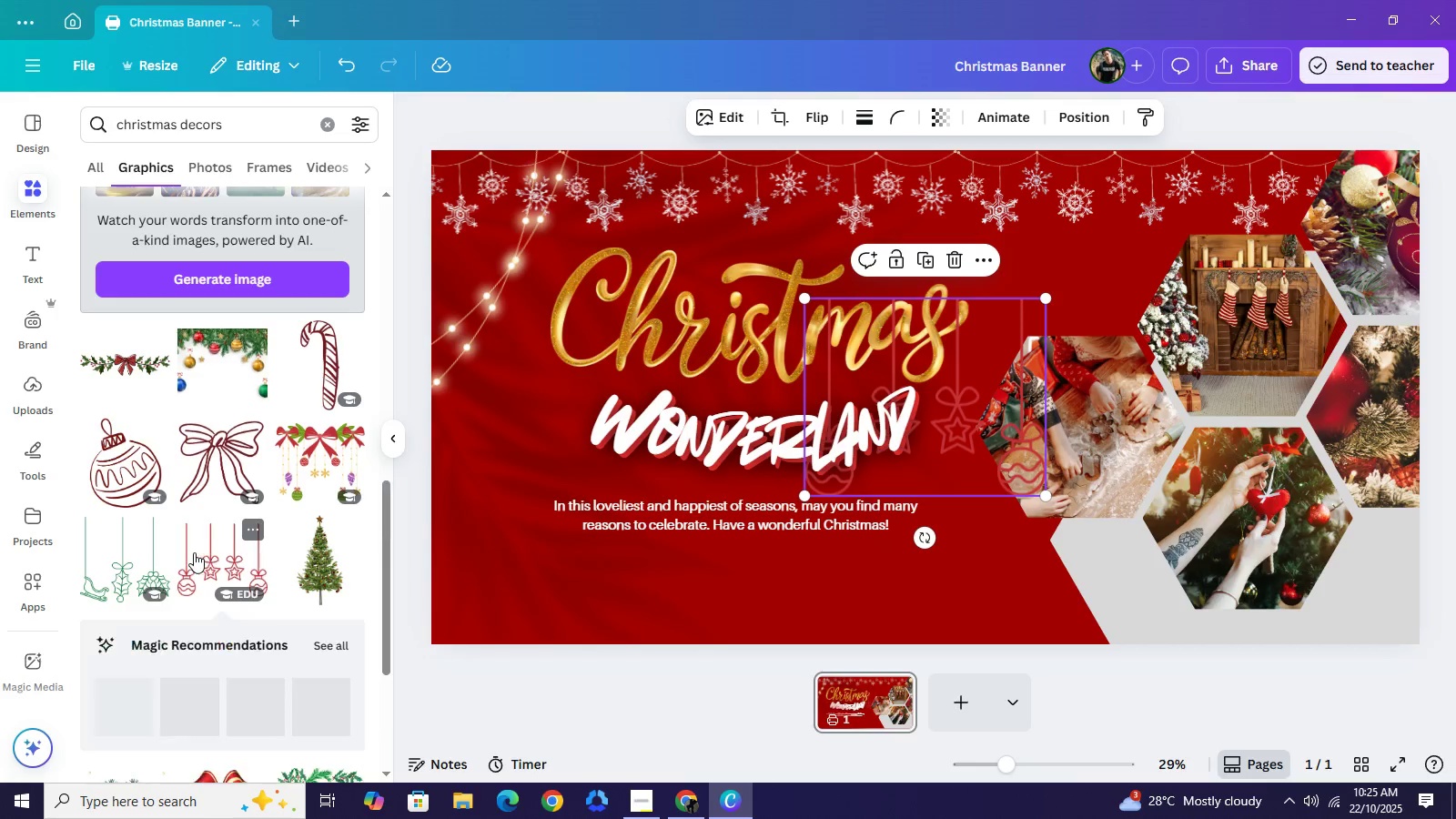 
mouse_move([183, 554])
 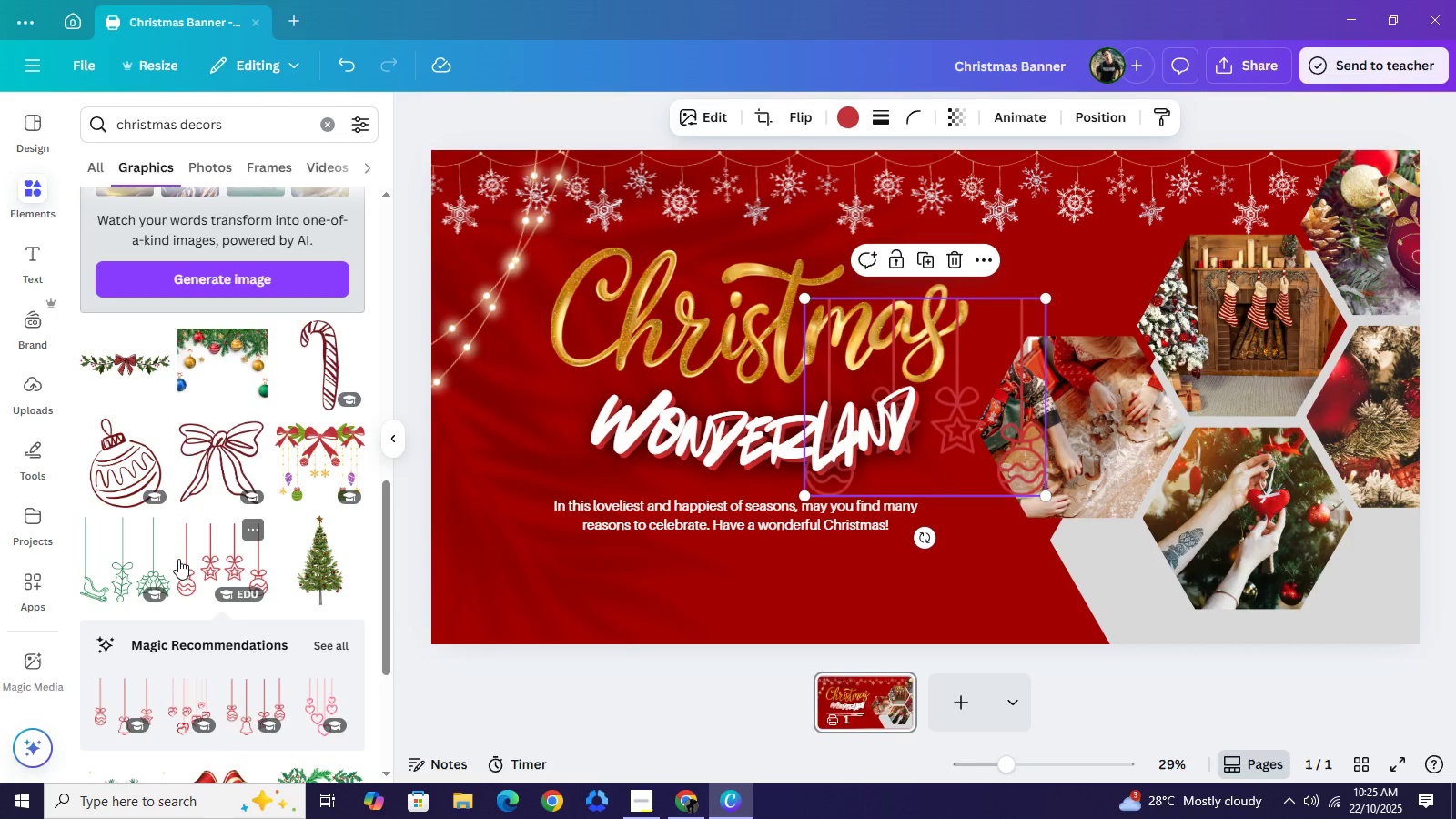 
mouse_move([203, 545])
 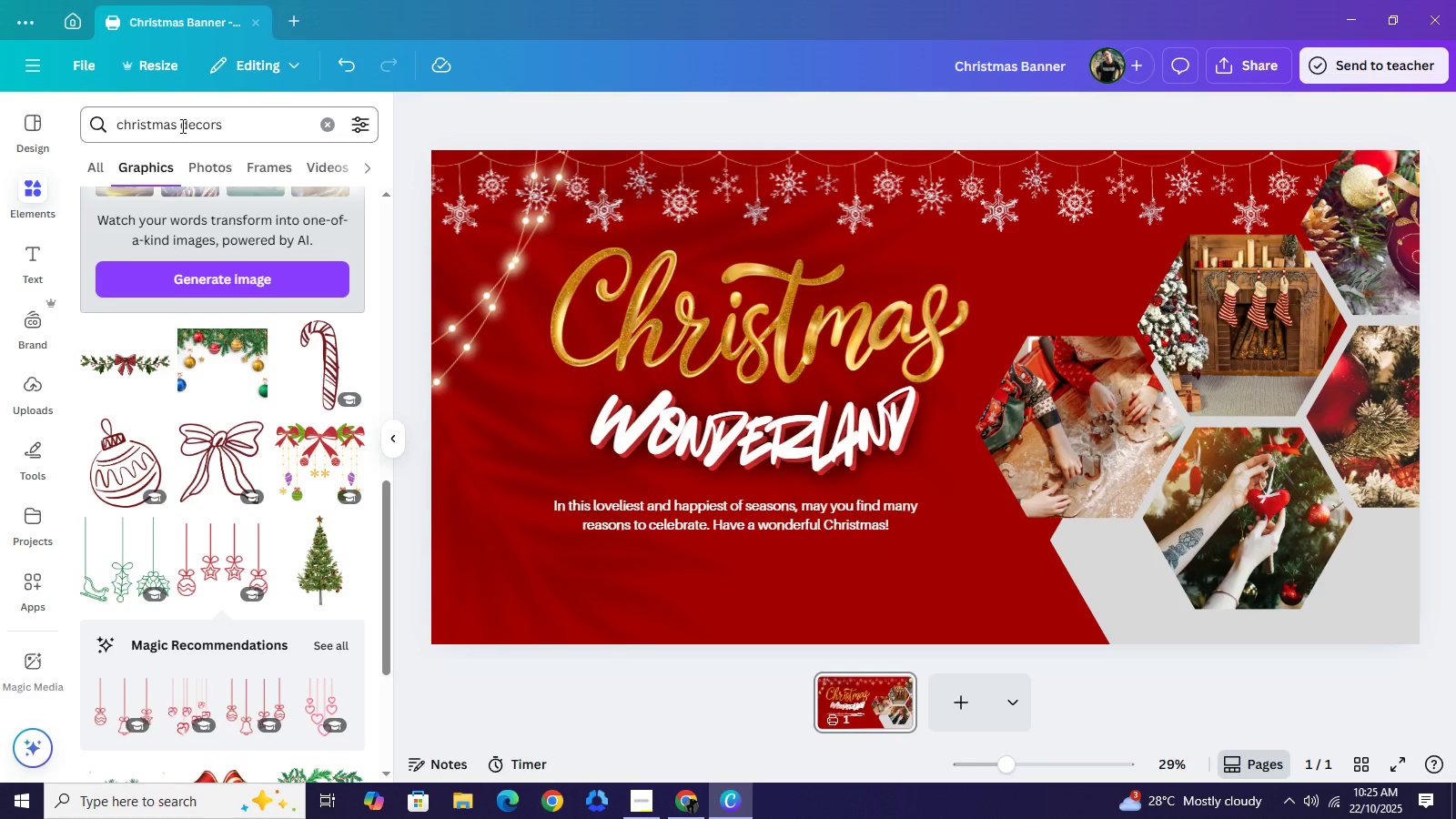 
wait(5.32)
 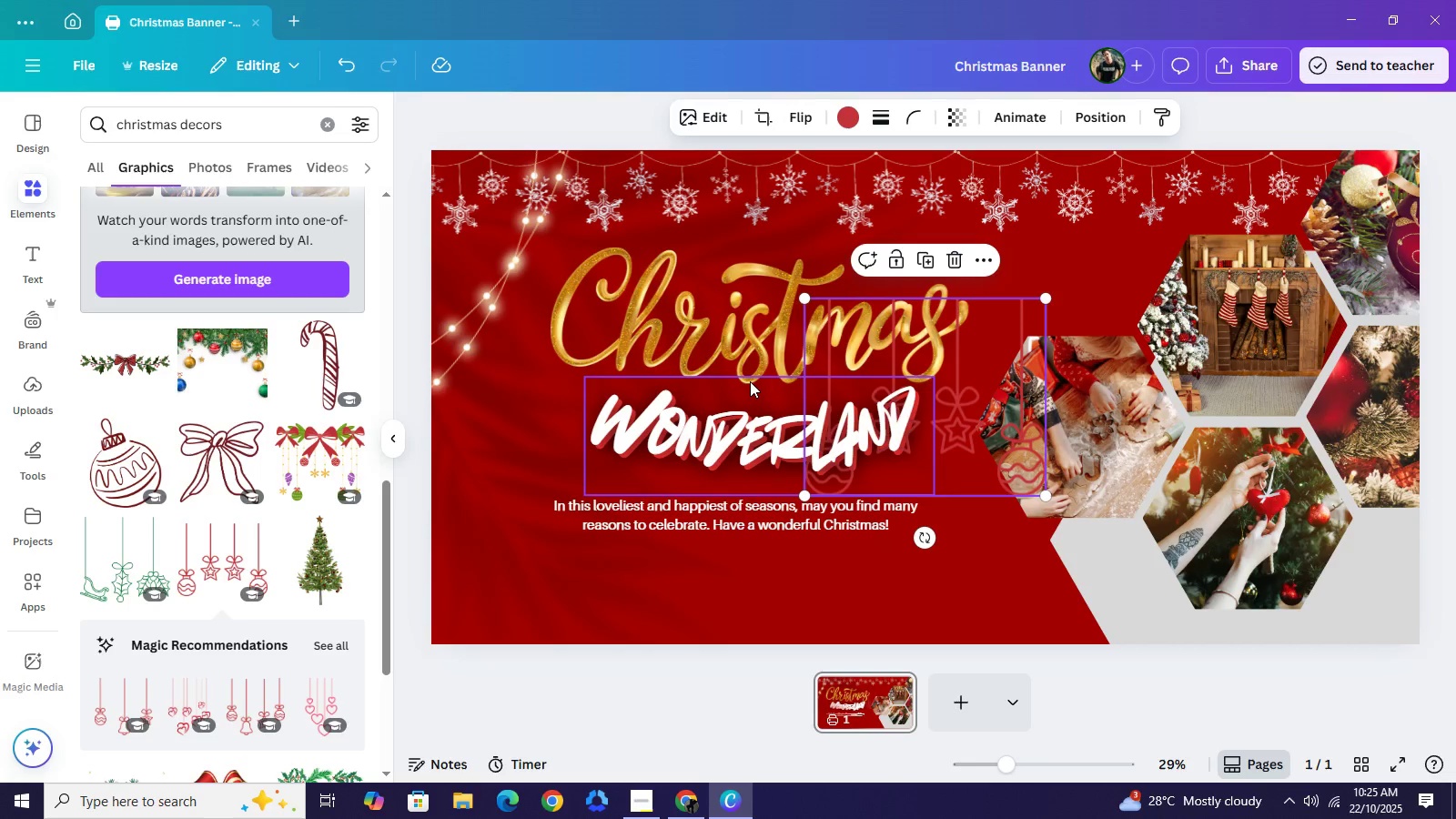 
scroll: coordinate [270, 523], scroll_direction: down, amount: 15.0
 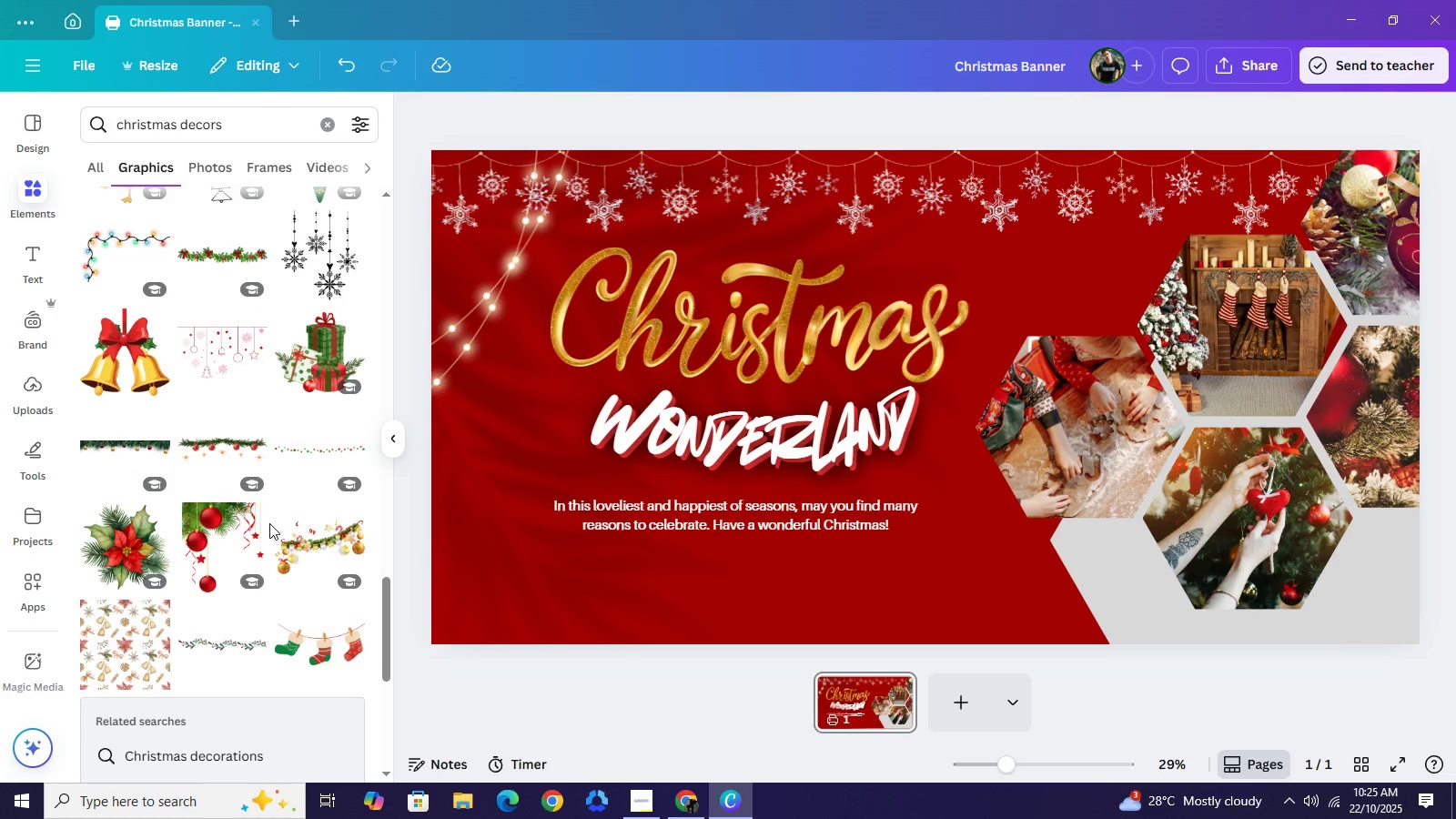 
wait(5.31)
 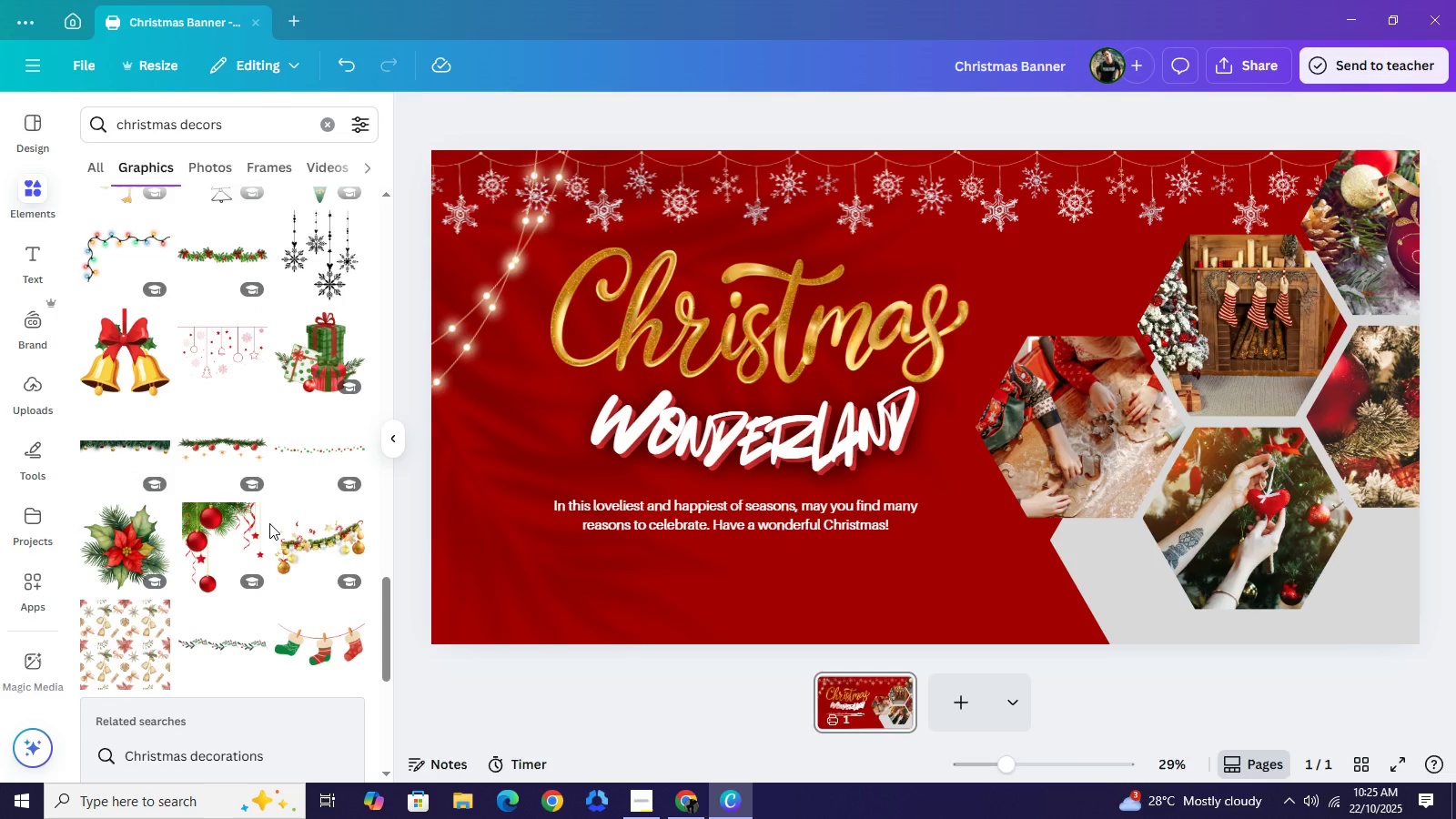 
left_click([315, 555])
 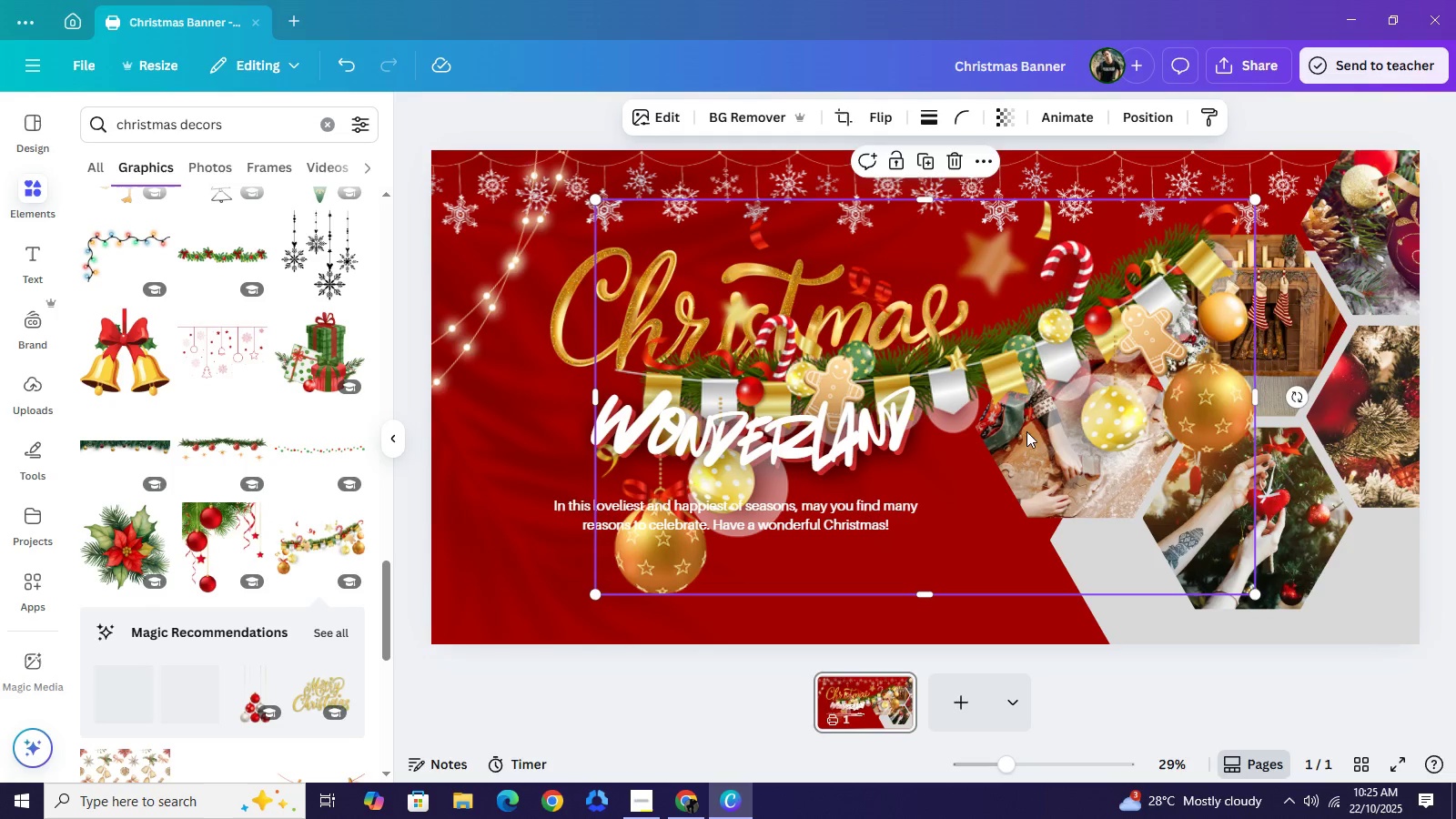 
left_click_drag(start_coordinate=[1029, 440], to_coordinate=[934, 464])
 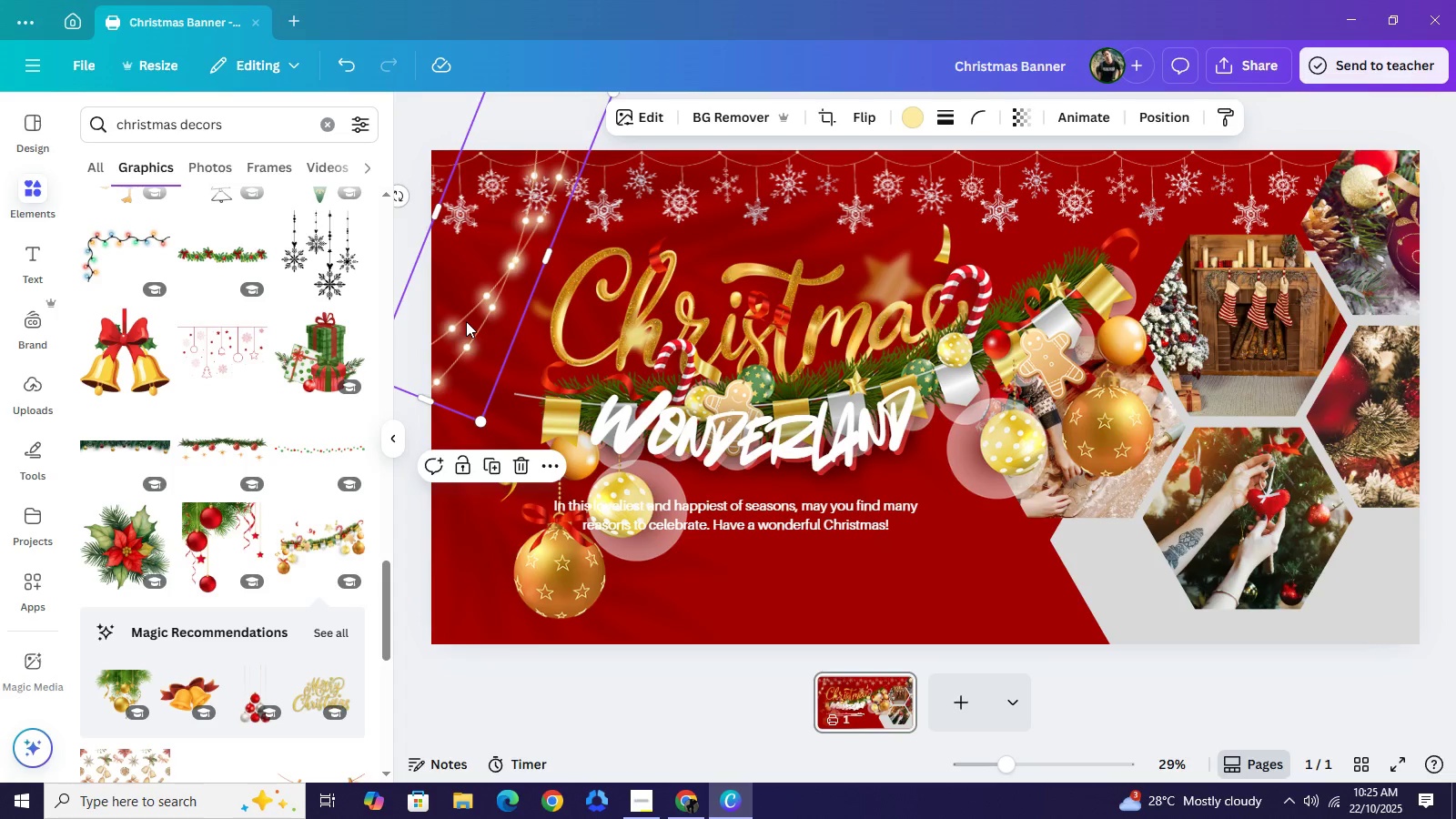 
left_click([466, 321])
 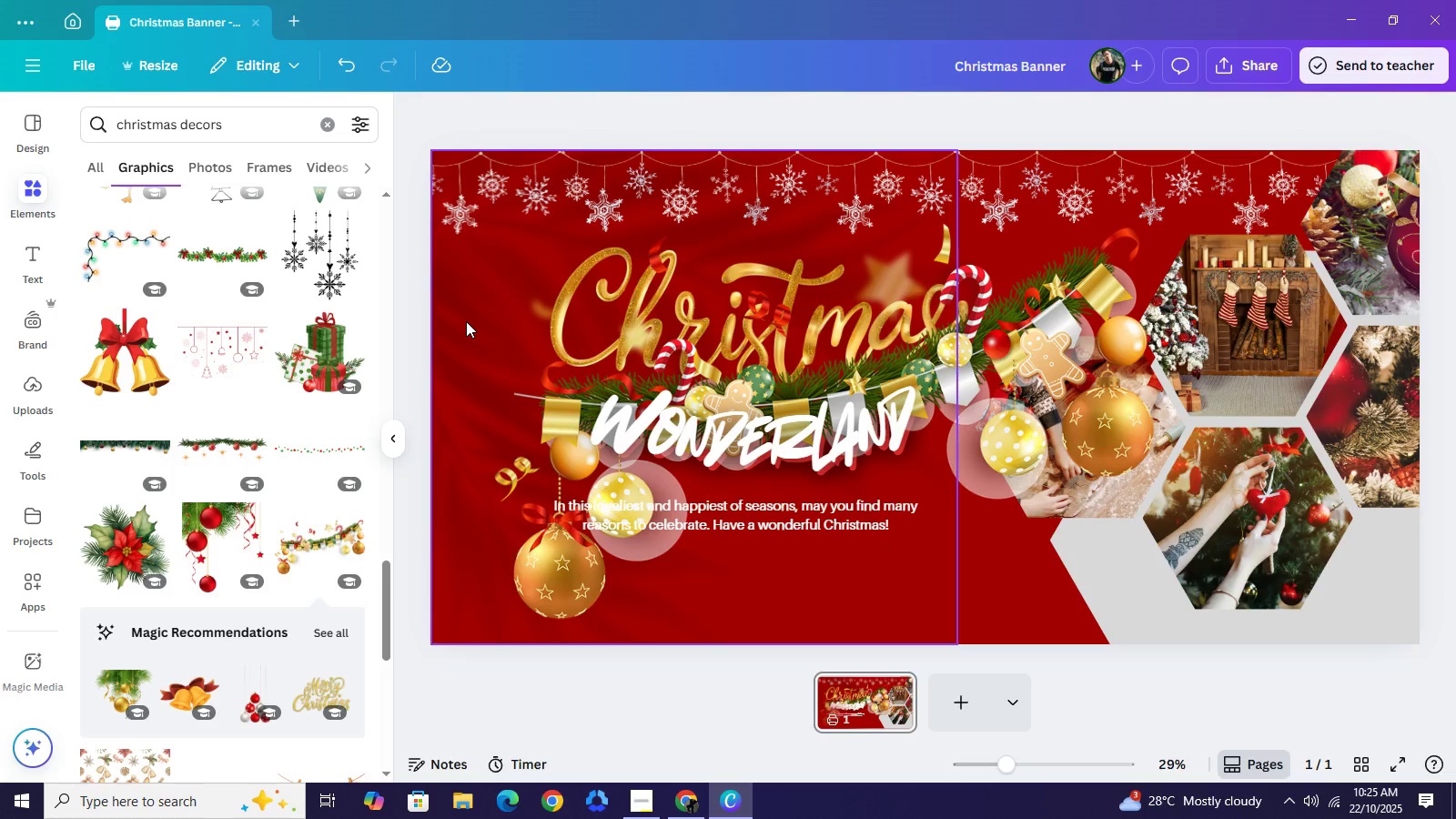 
key(Backspace)
 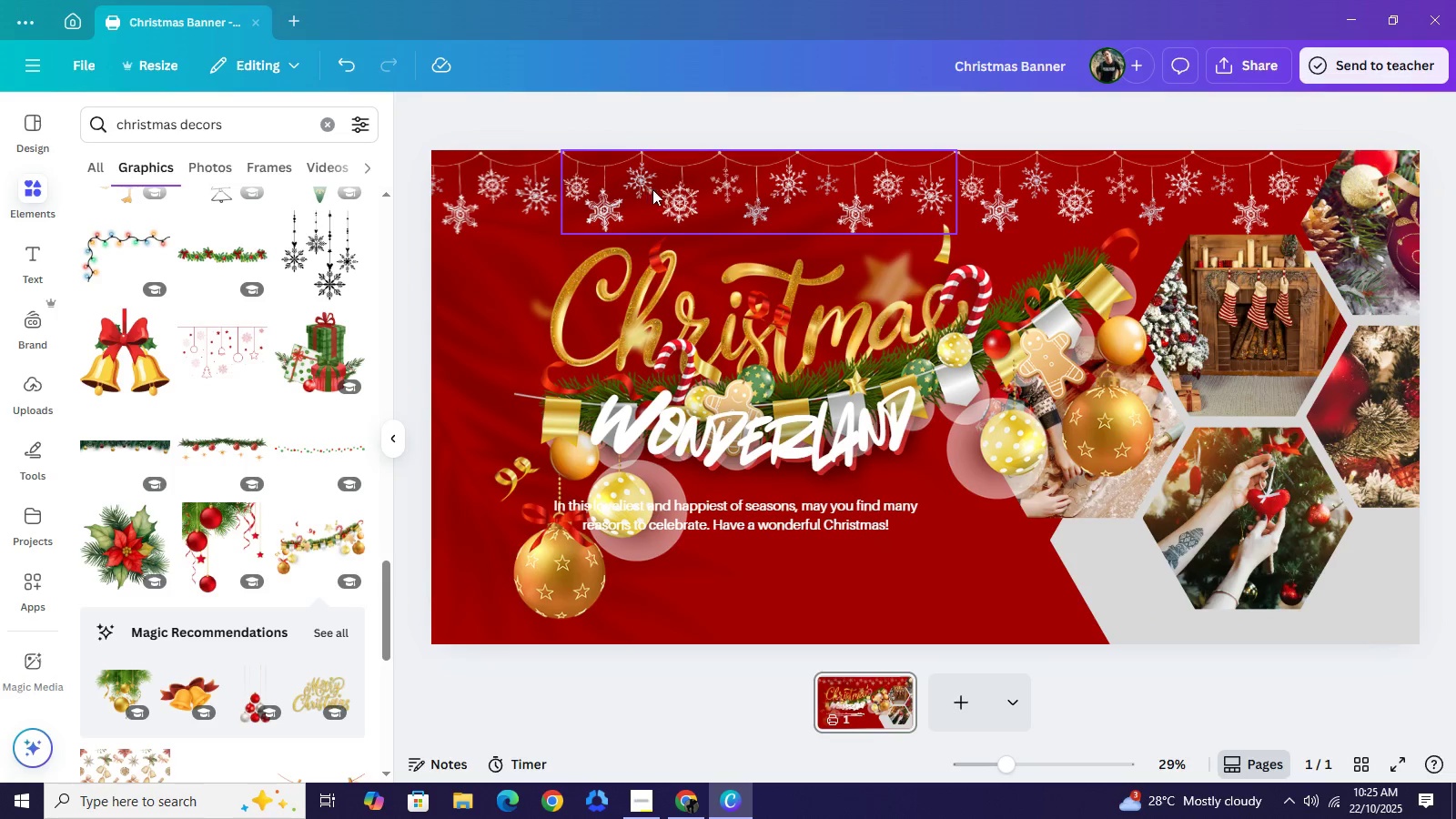 
left_click_drag(start_coordinate=[650, 189], to_coordinate=[655, 189])
 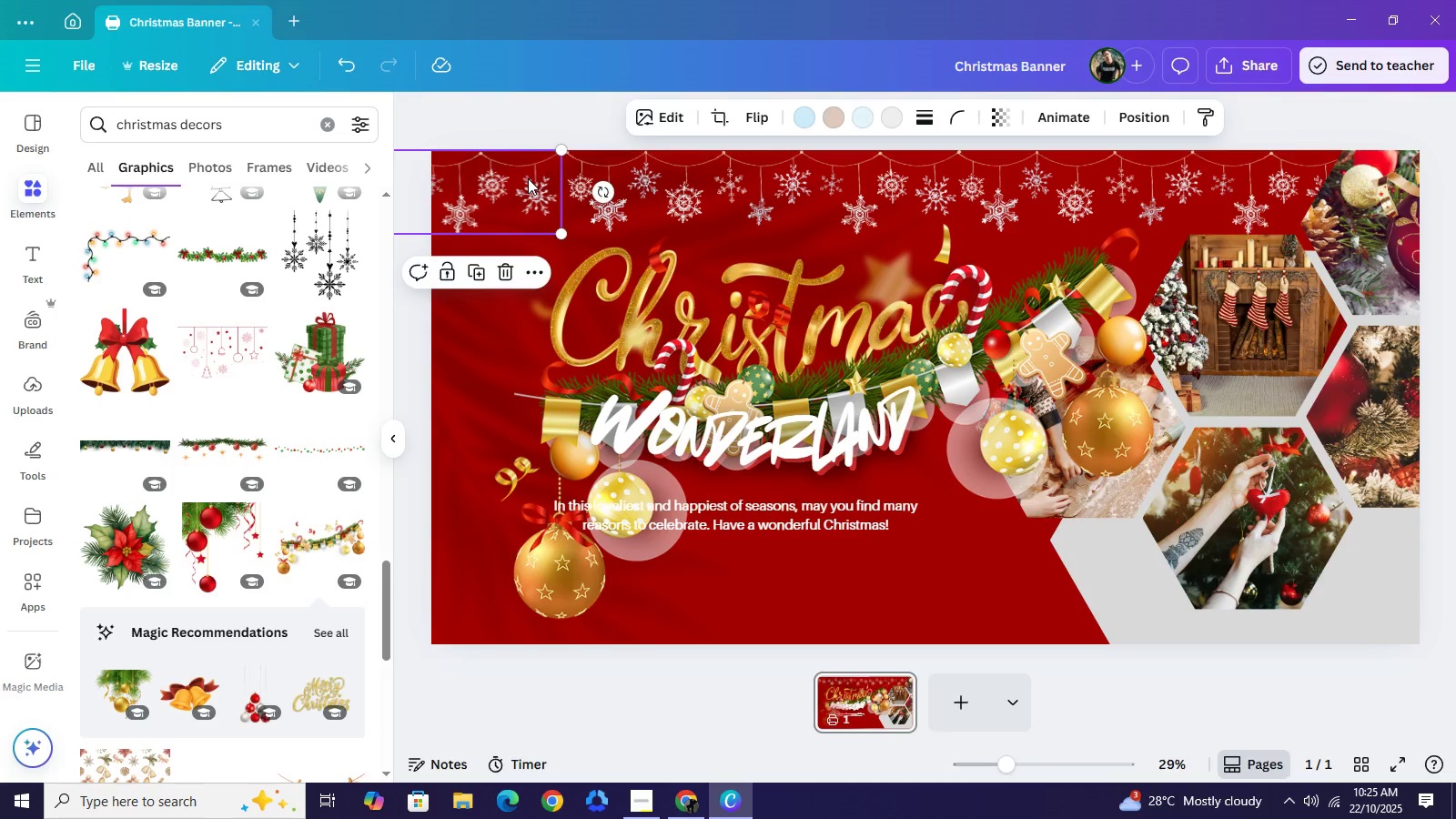 
key(Backspace)
 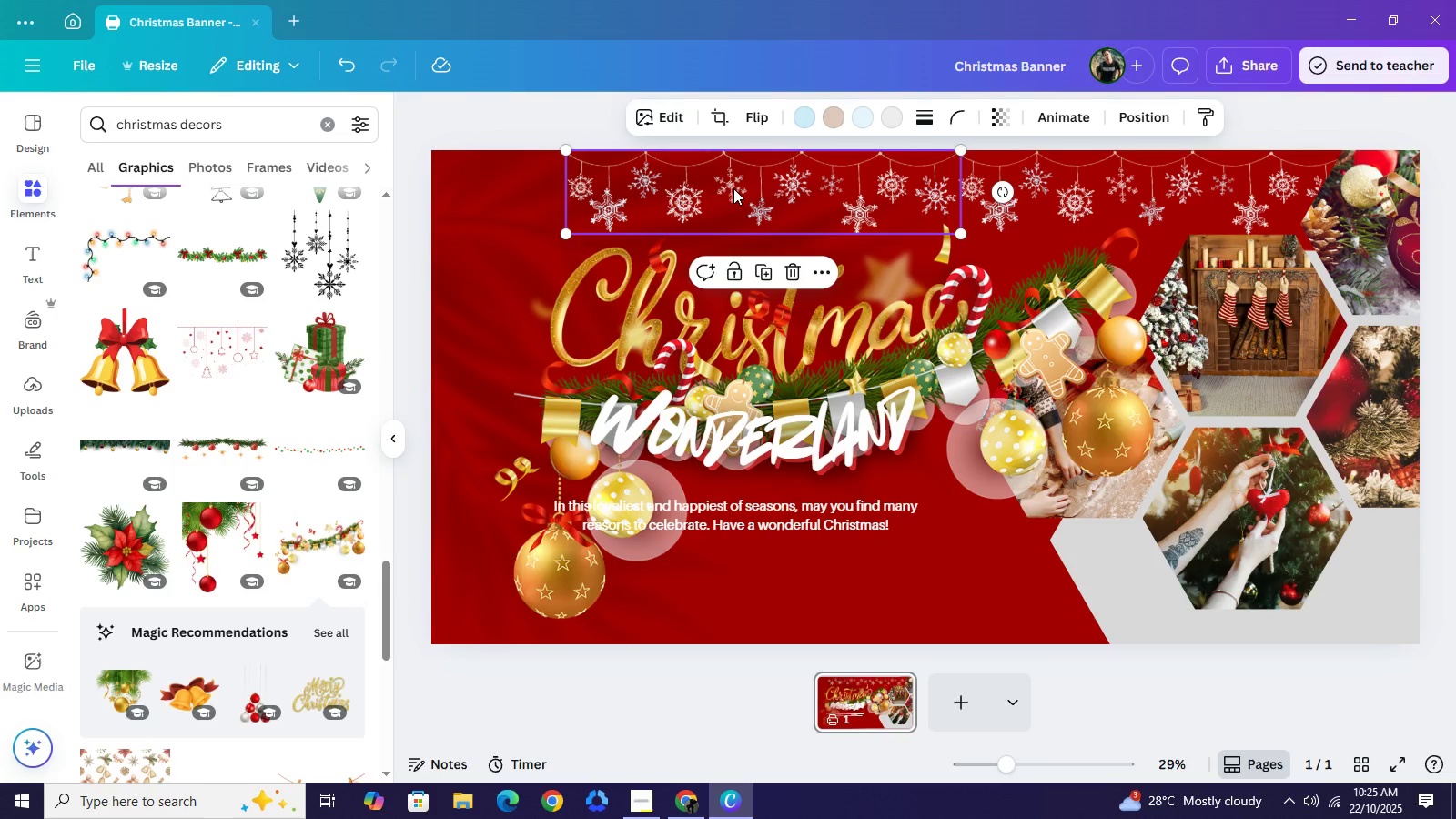 
left_click([733, 189])
 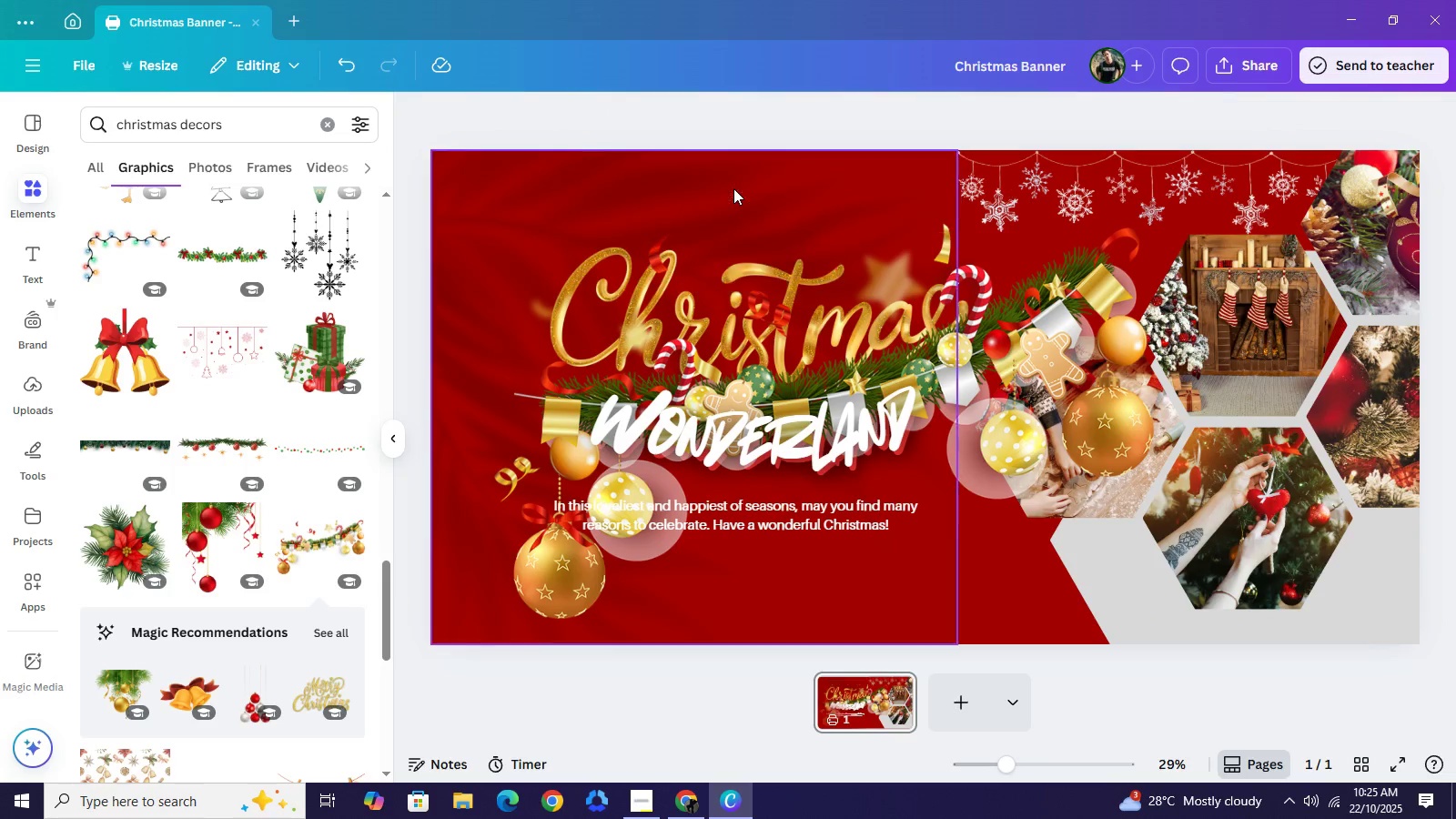 
key(Backspace)
 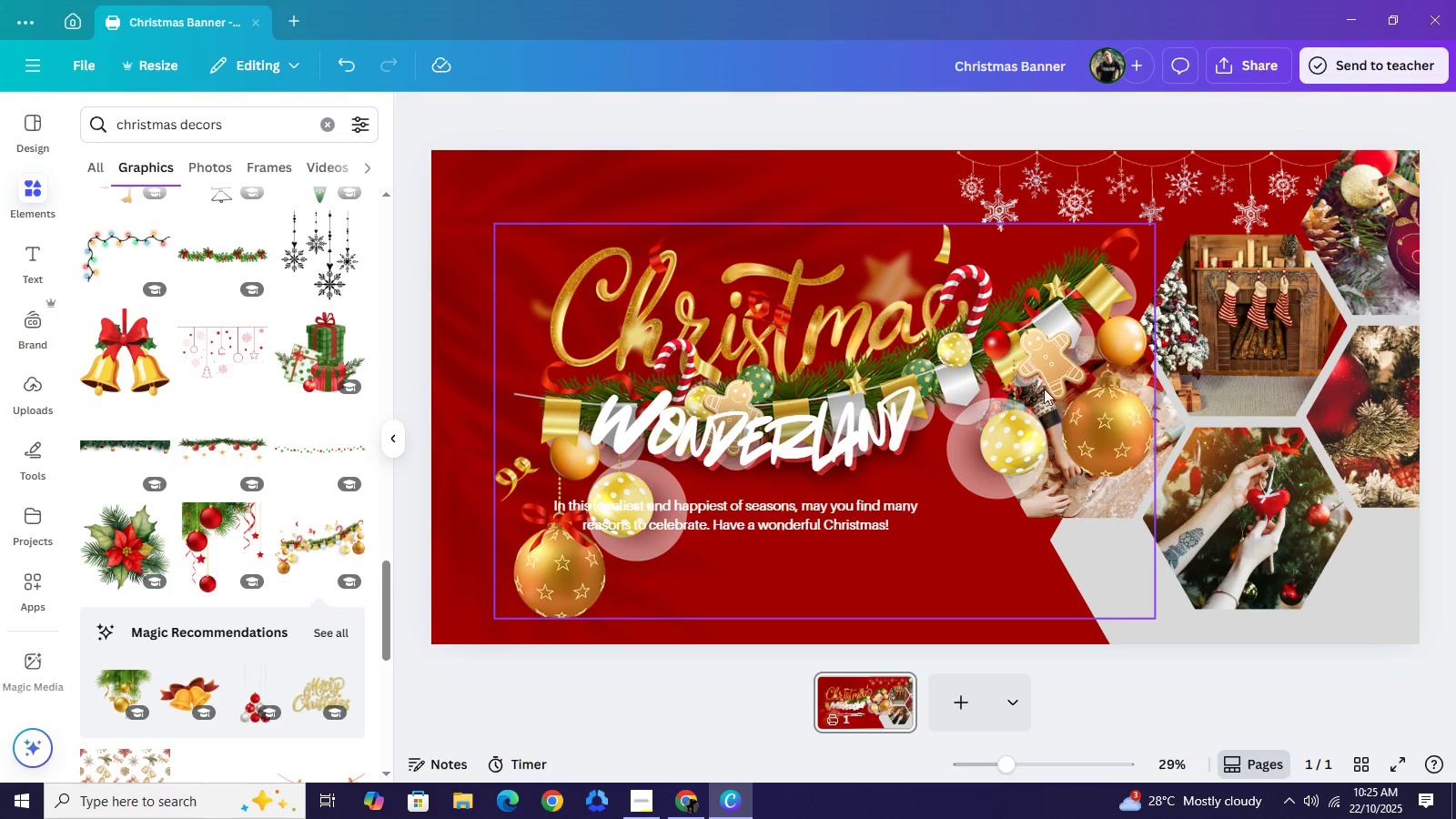 
left_click_drag(start_coordinate=[1043, 394], to_coordinate=[885, 332])
 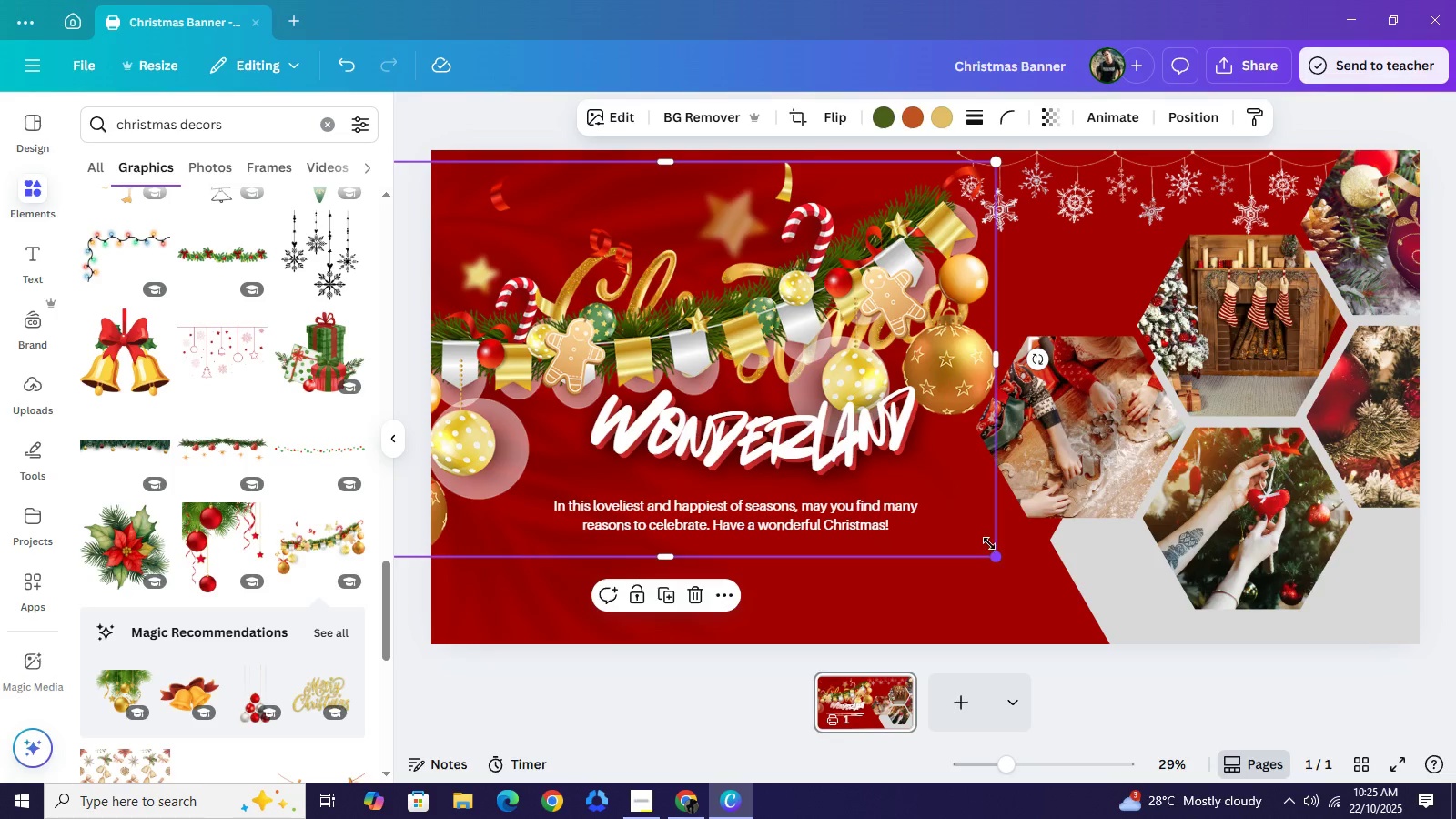 
left_click_drag(start_coordinate=[996, 555], to_coordinate=[755, 379])
 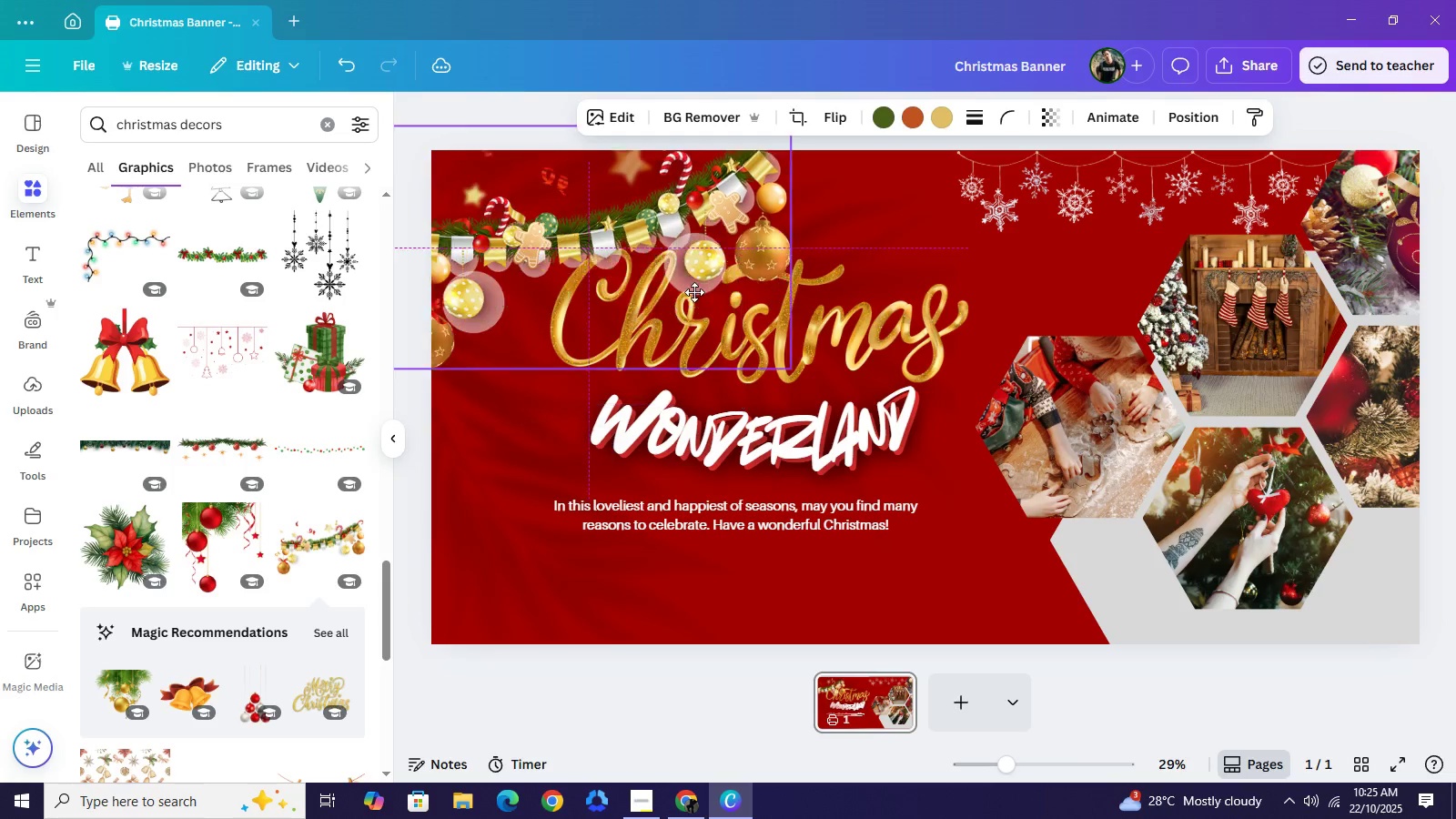 
left_click_drag(start_coordinate=[637, 336], to_coordinate=[678, 255])
 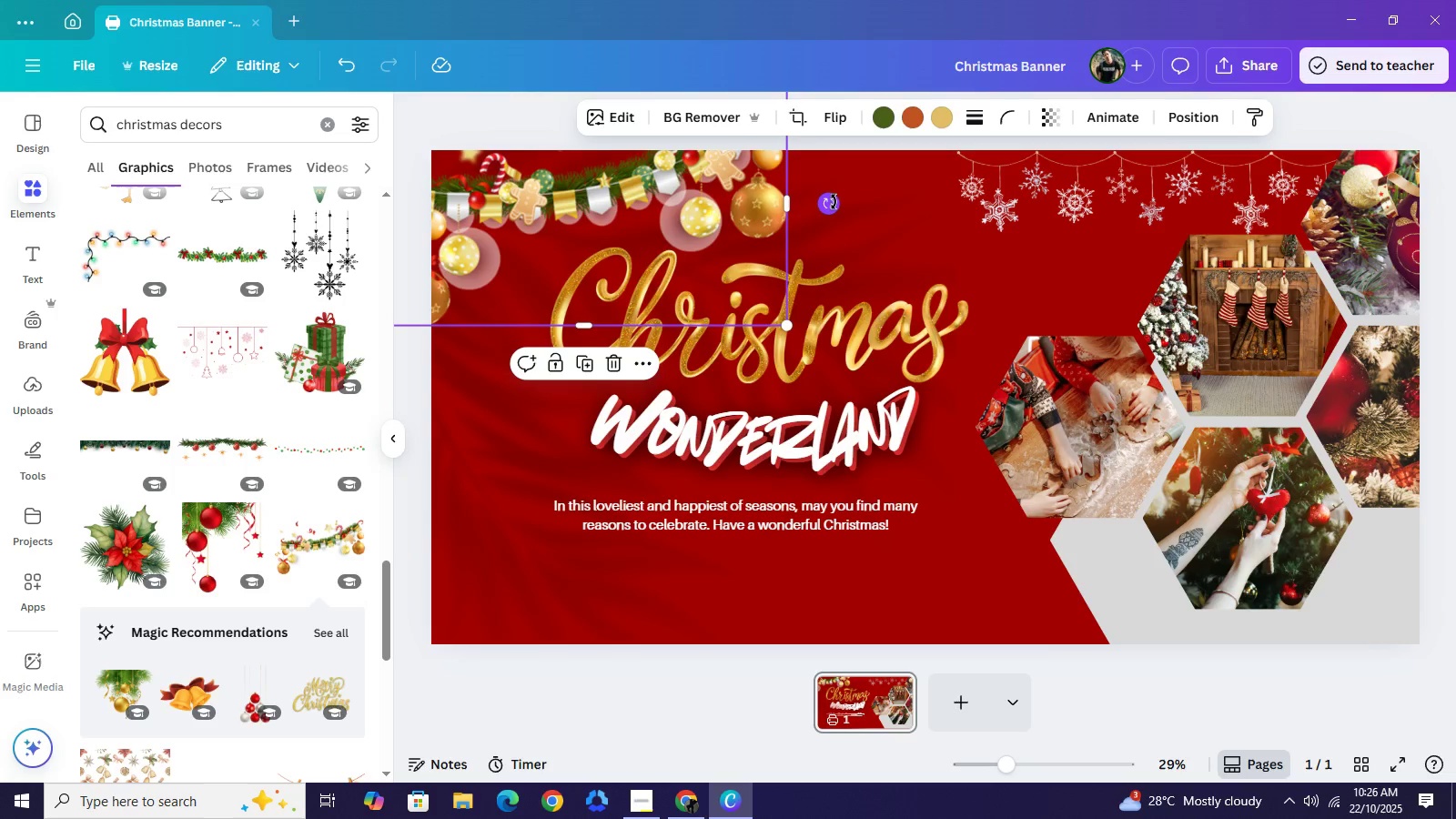 
left_click_drag(start_coordinate=[834, 202], to_coordinate=[849, 149])
 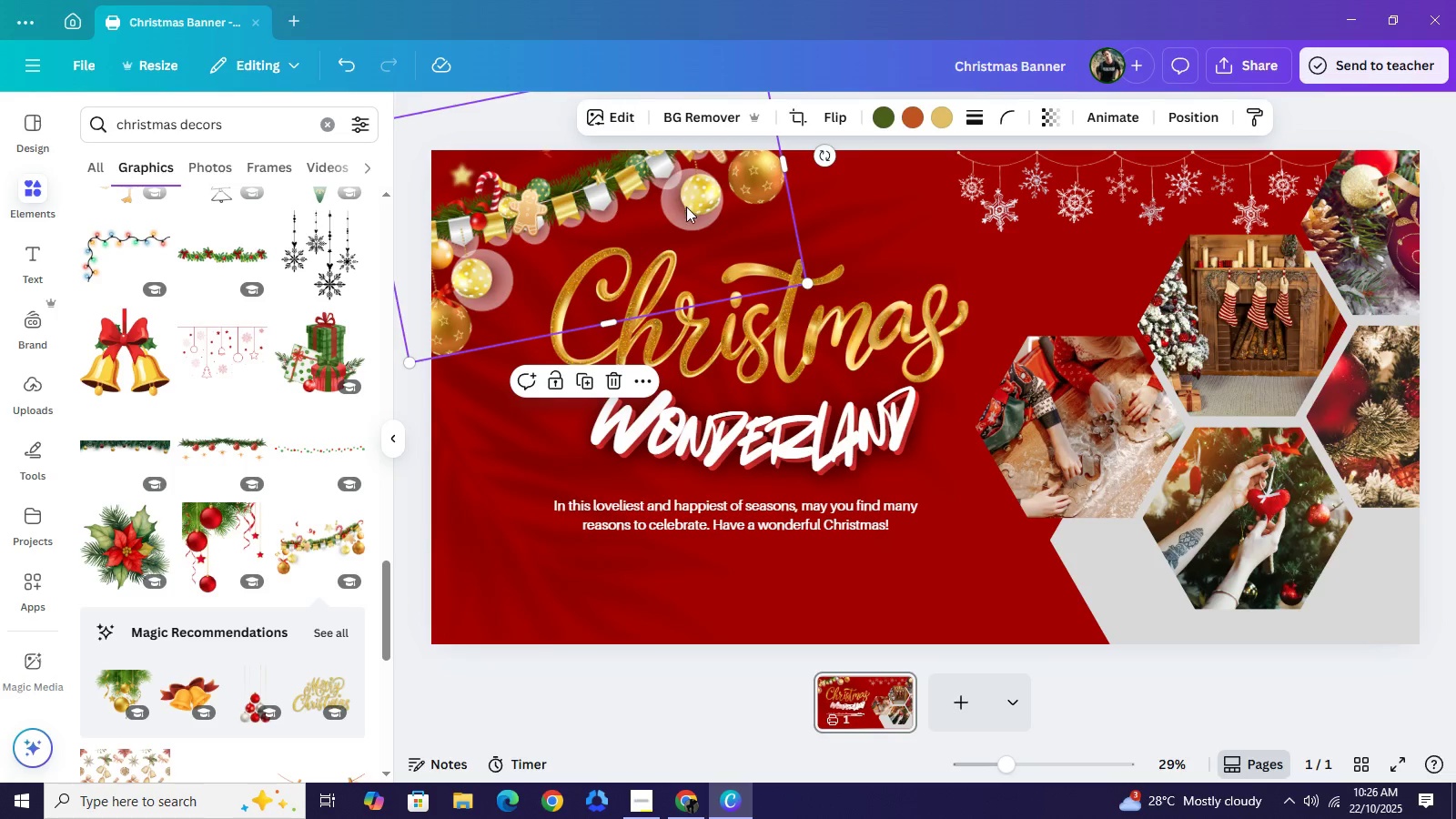 
left_click_drag(start_coordinate=[688, 197], to_coordinate=[734, 241])
 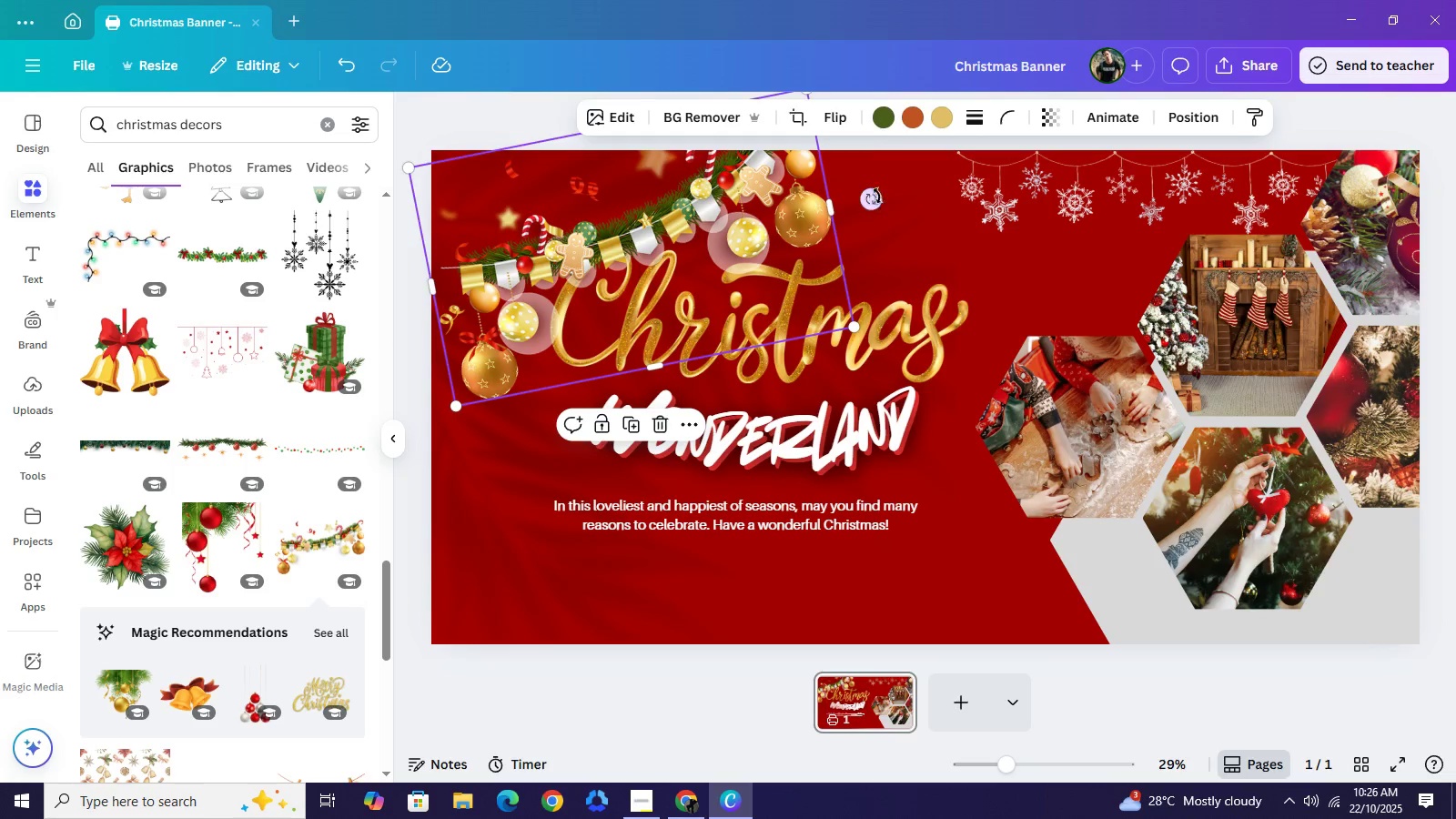 
left_click_drag(start_coordinate=[878, 196], to_coordinate=[886, 248])
 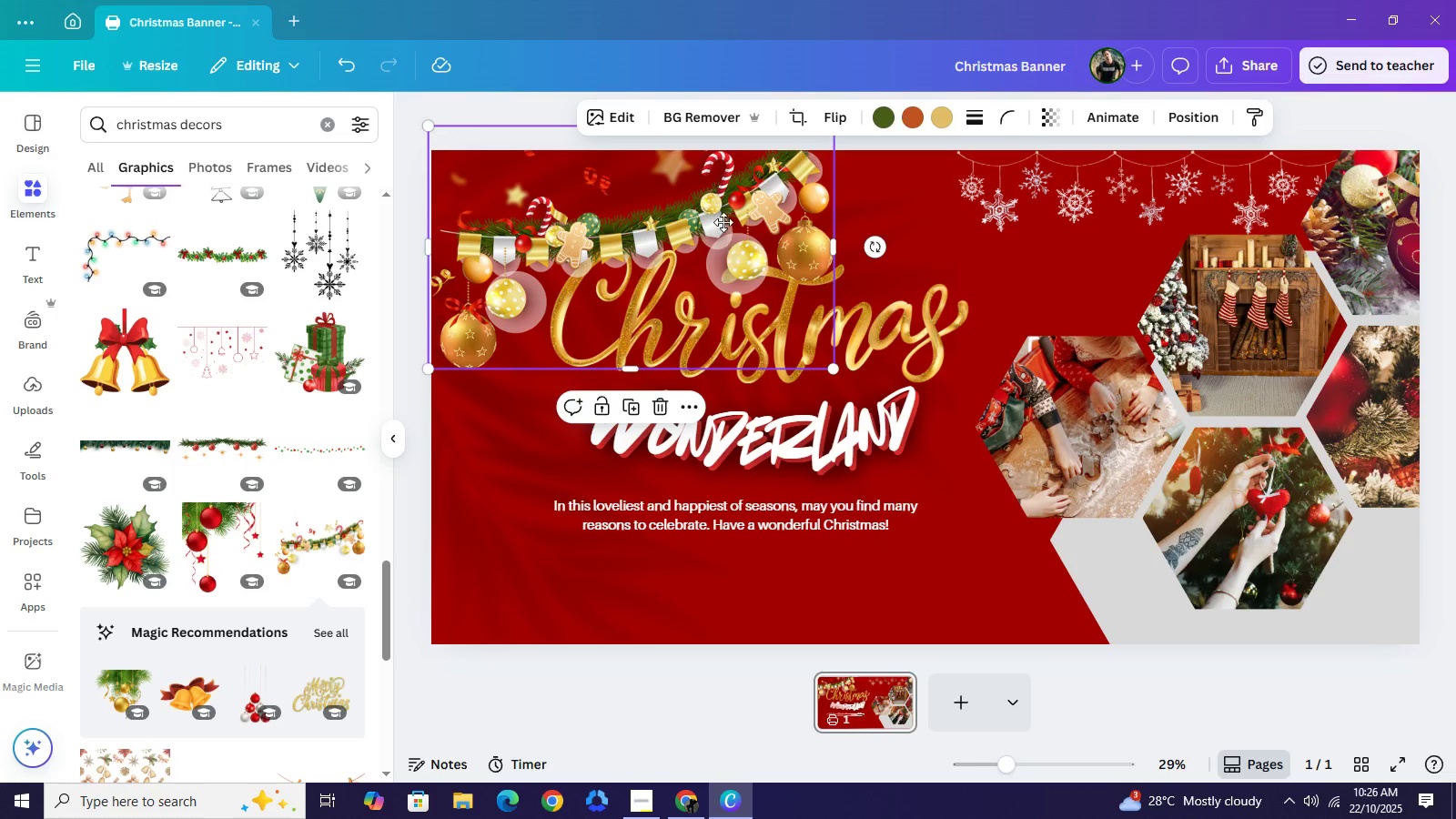 
left_click_drag(start_coordinate=[733, 252], to_coordinate=[703, 198])
 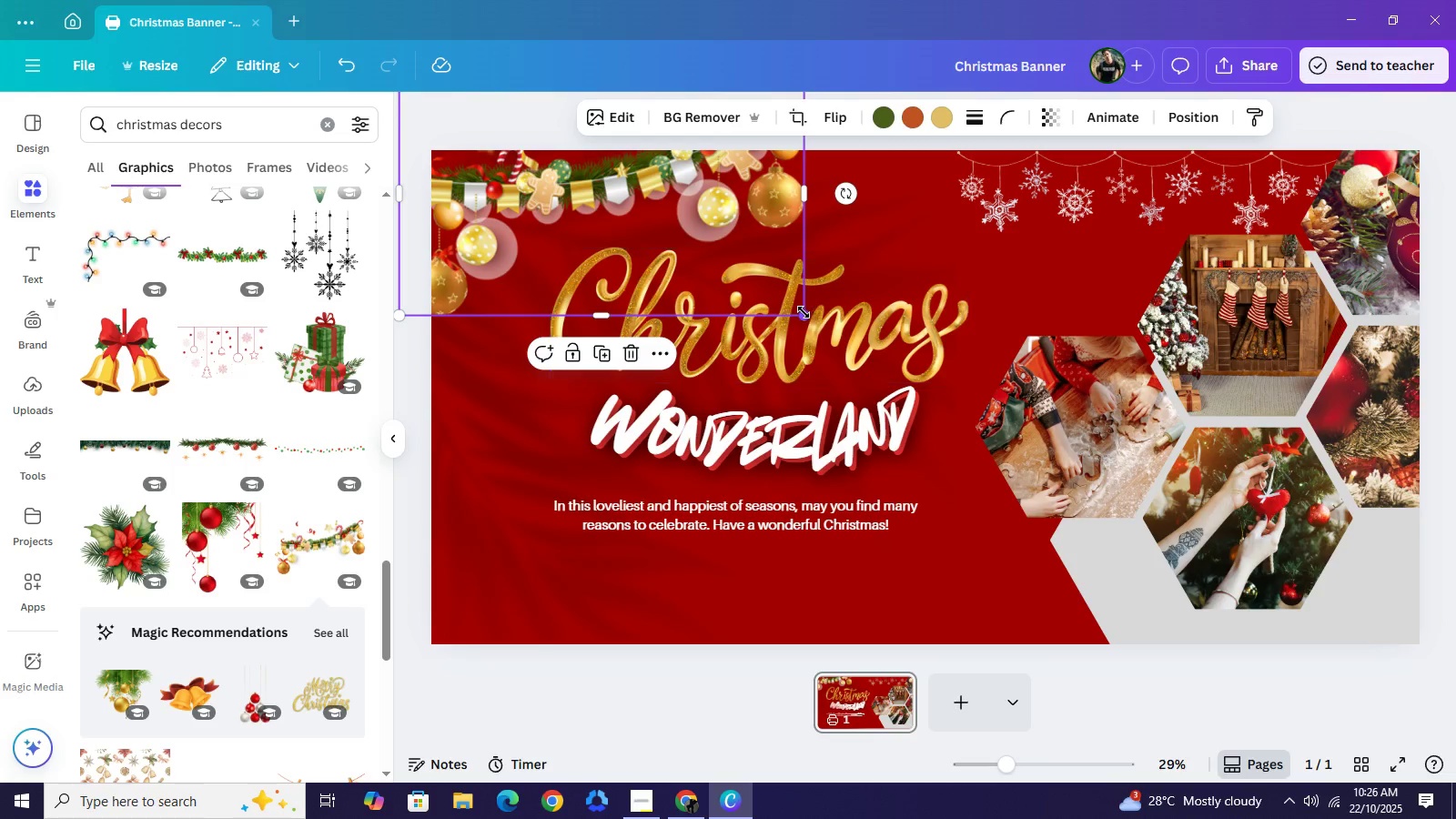 
left_click_drag(start_coordinate=[804, 312], to_coordinate=[775, 283])
 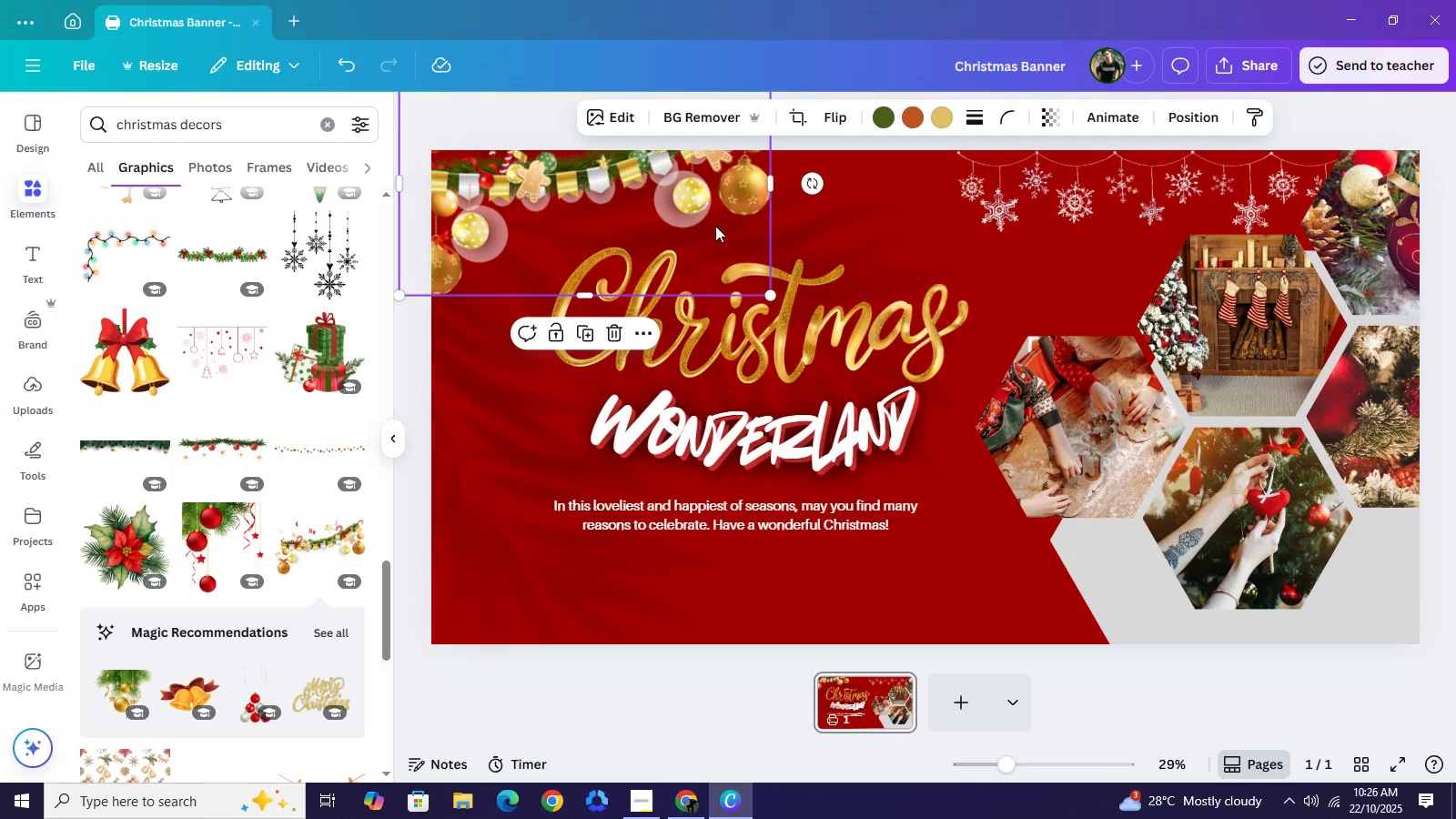 
left_click_drag(start_coordinate=[714, 222], to_coordinate=[719, 237])
 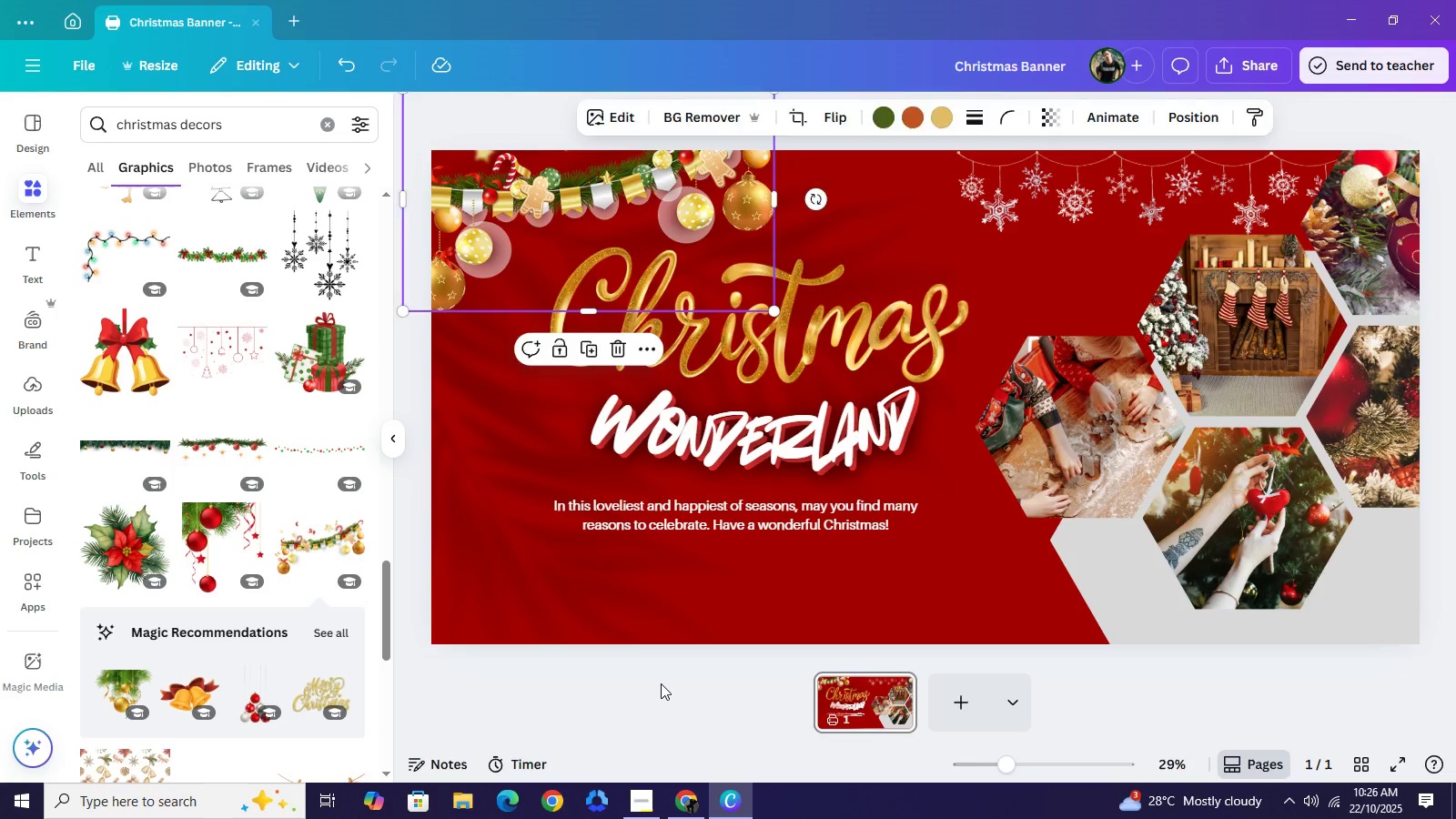 
left_click([661, 683])
 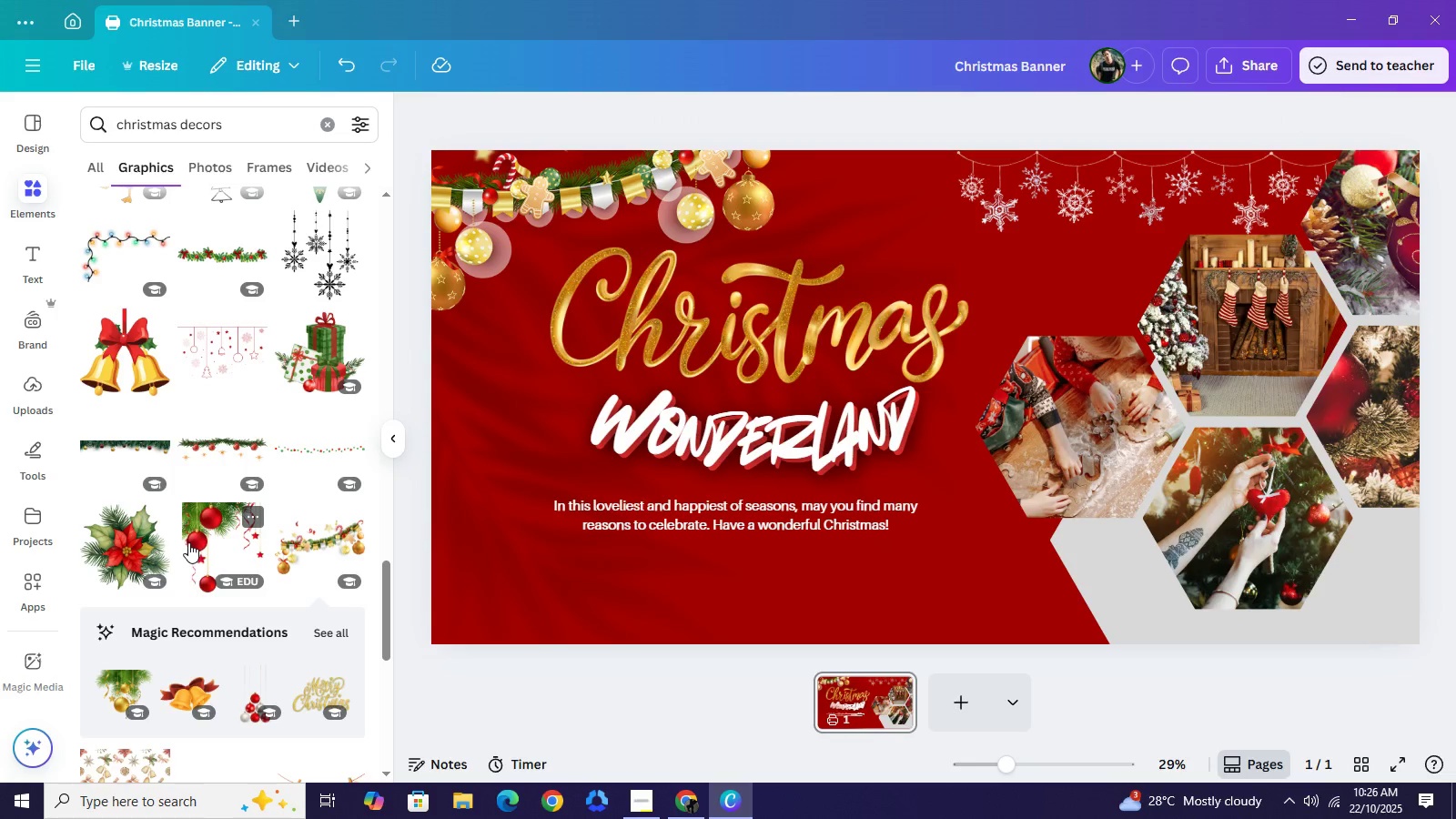 
wait(7.36)
 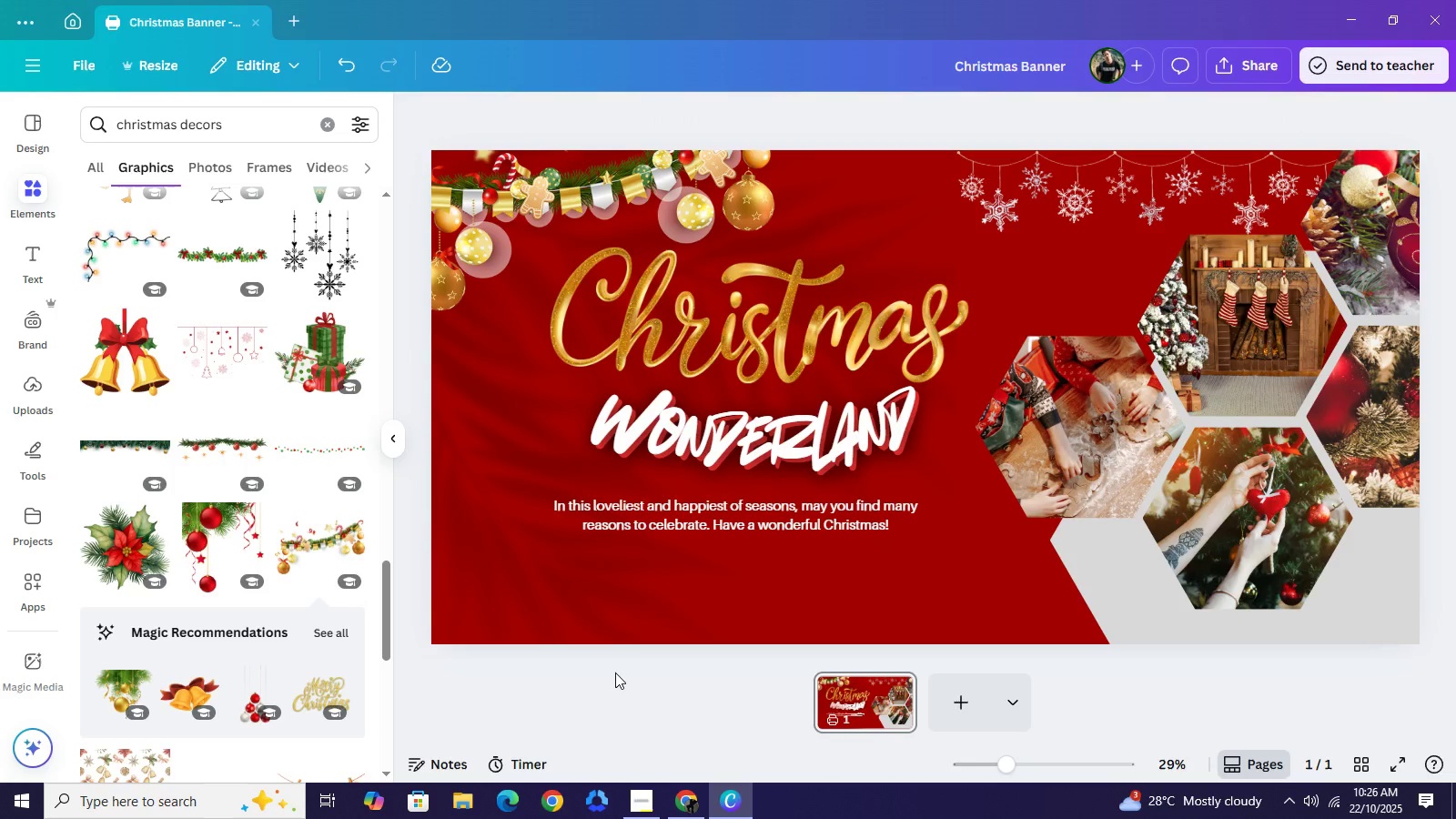 
left_click([1055, 194])
 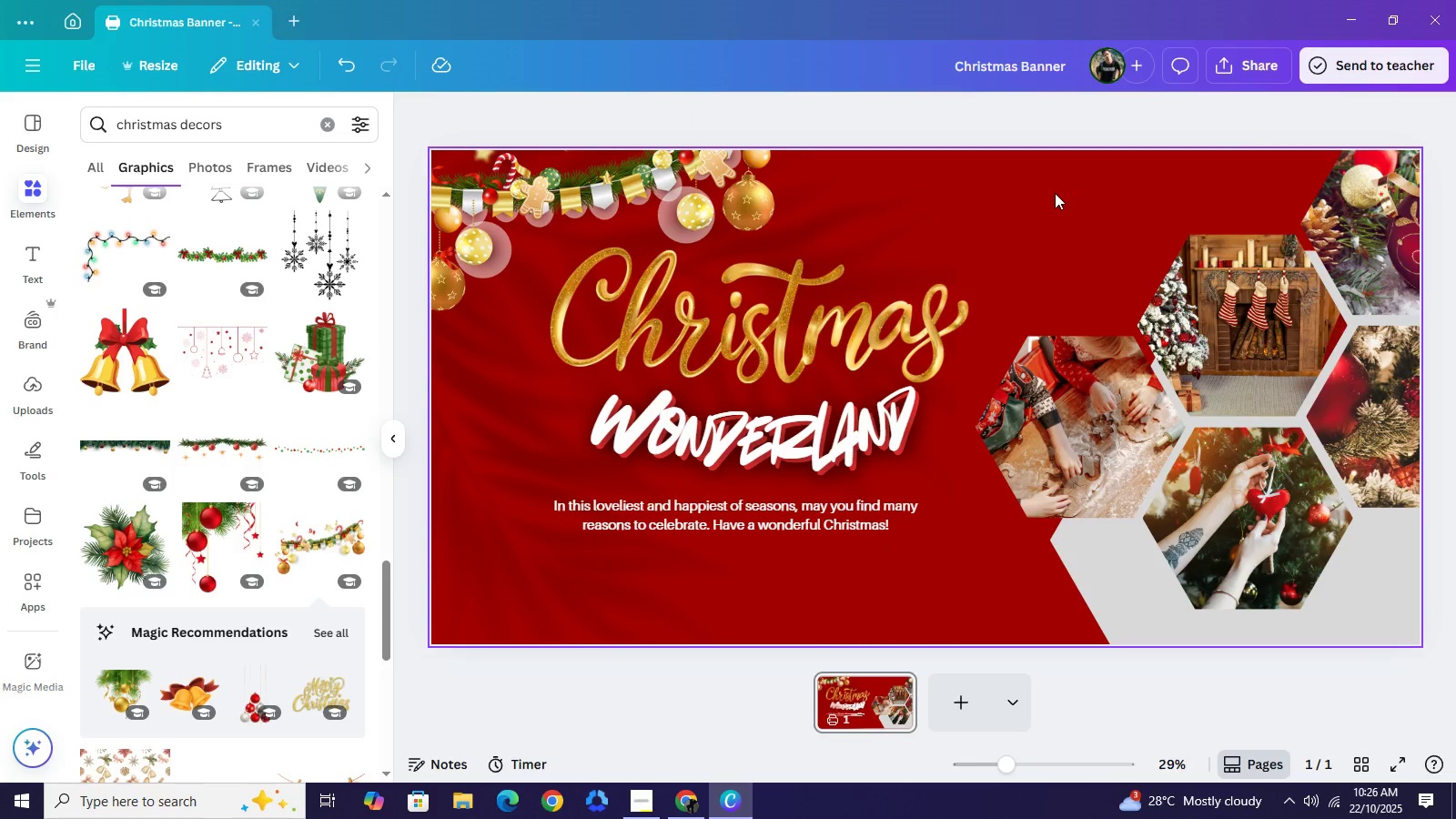 
key(Backspace)
 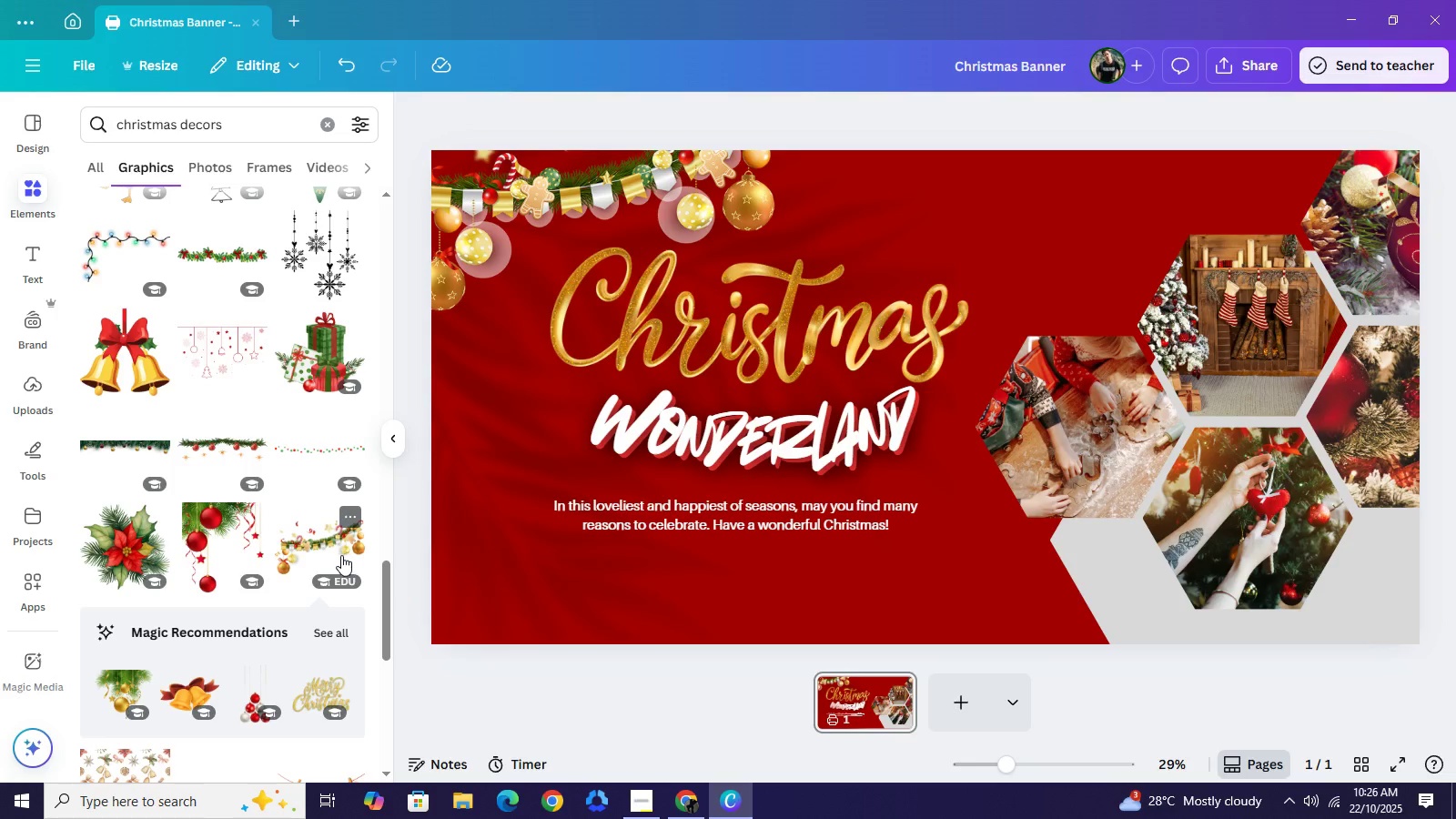 
scroll: coordinate [338, 558], scroll_direction: down, amount: 2.0
 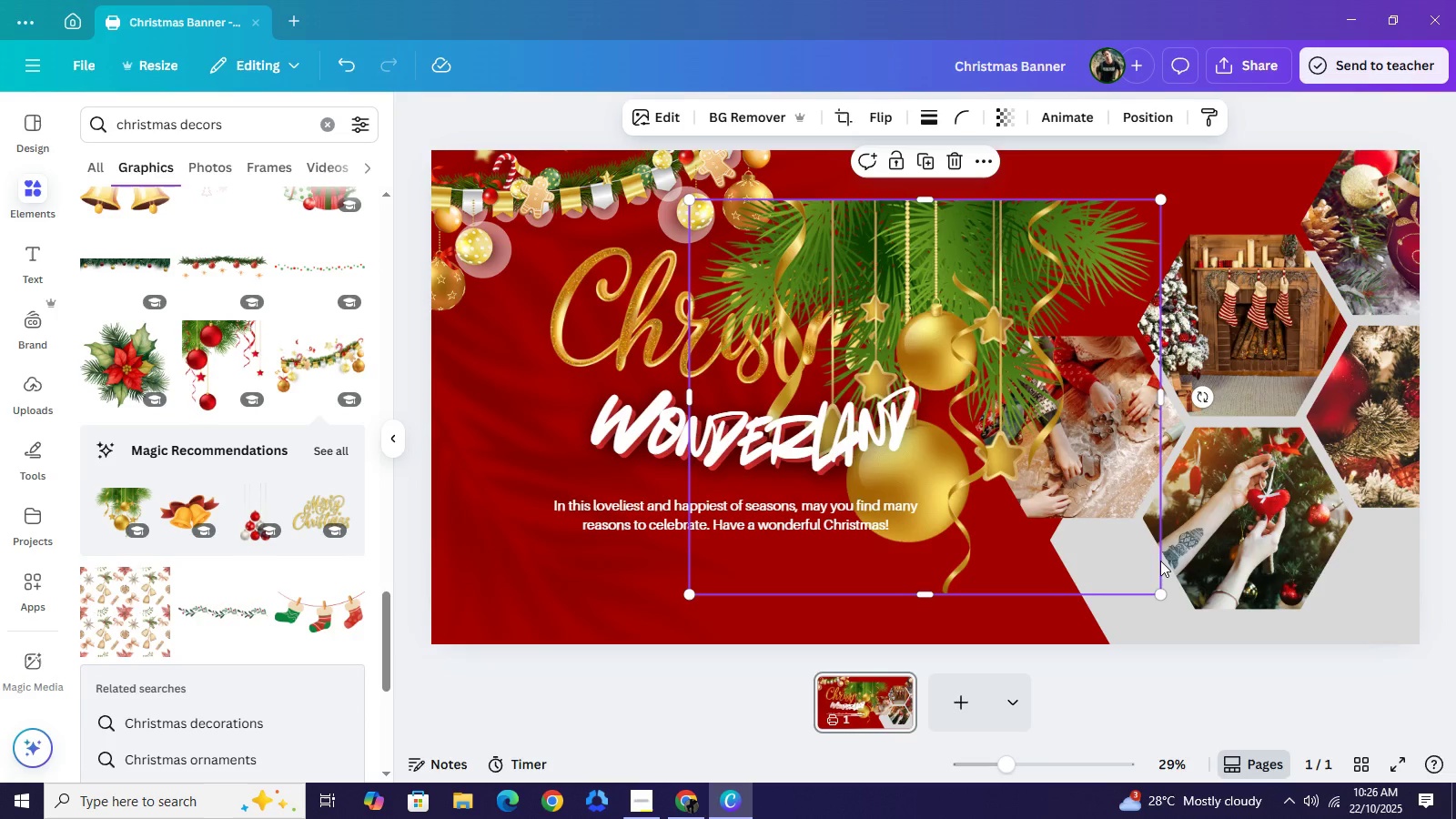 
left_click_drag(start_coordinate=[1161, 595], to_coordinate=[895, 408])
 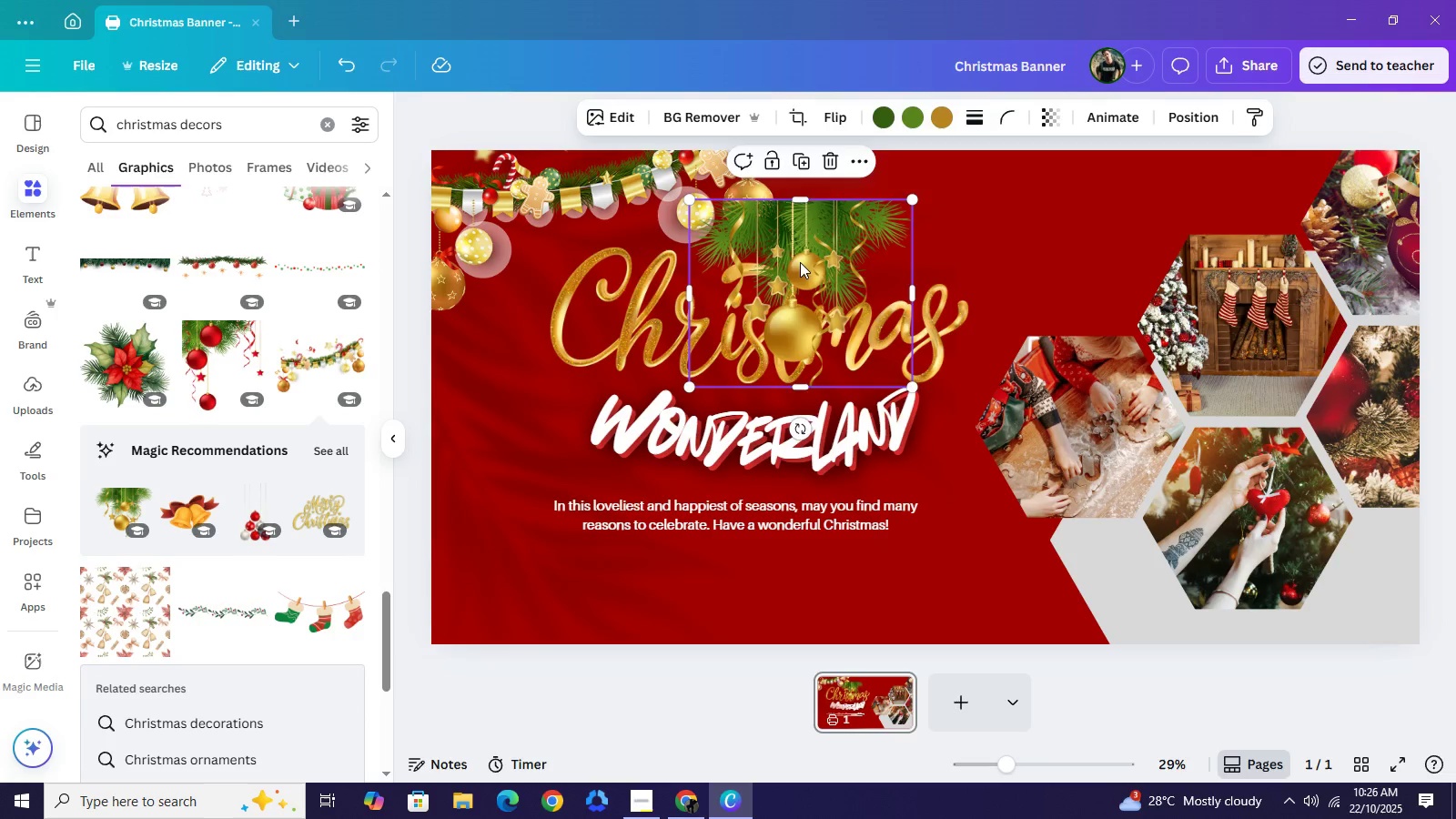 
left_click_drag(start_coordinate=[785, 285], to_coordinate=[842, 226])
 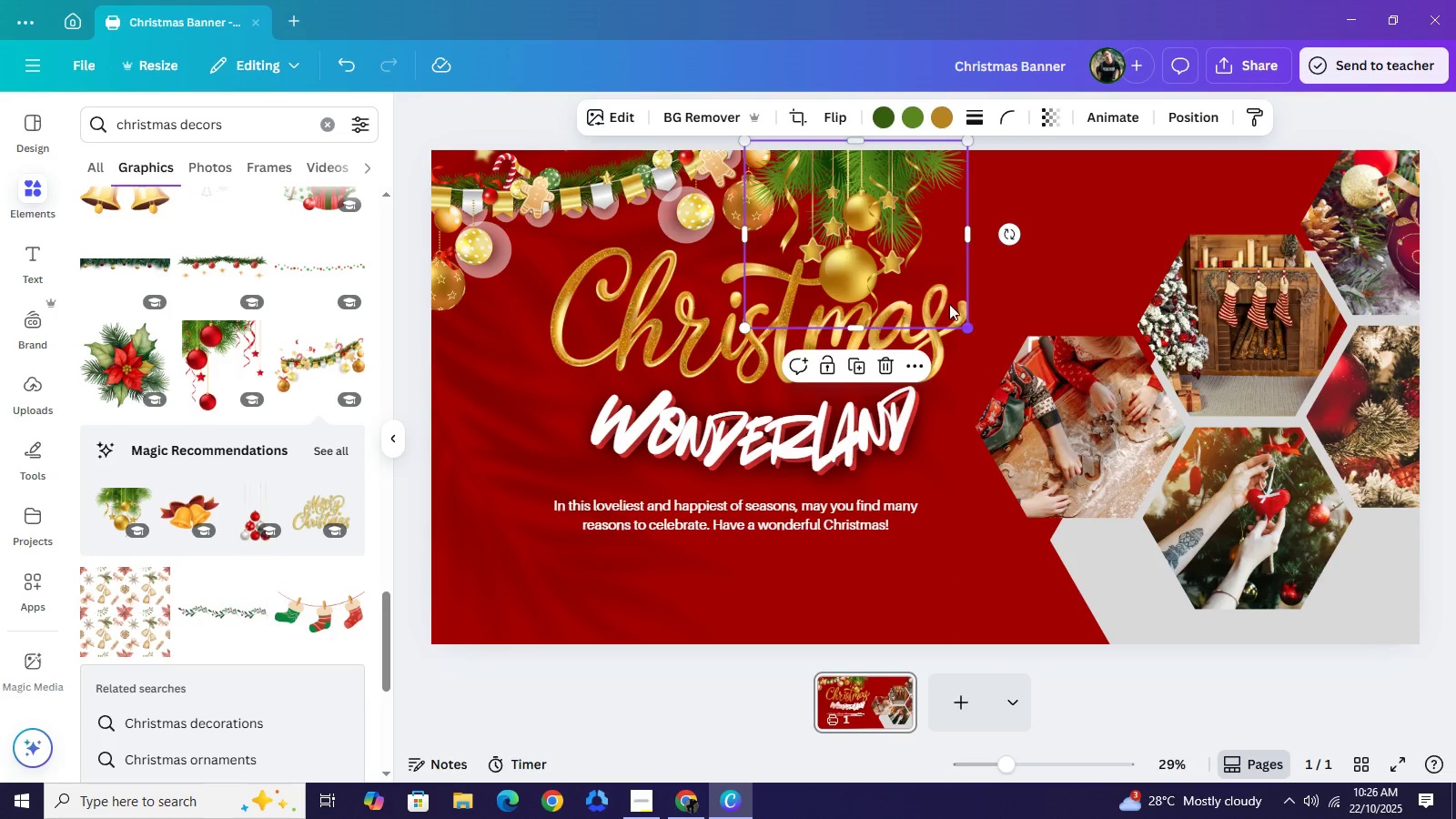 
left_click_drag(start_coordinate=[966, 324], to_coordinate=[892, 253])
 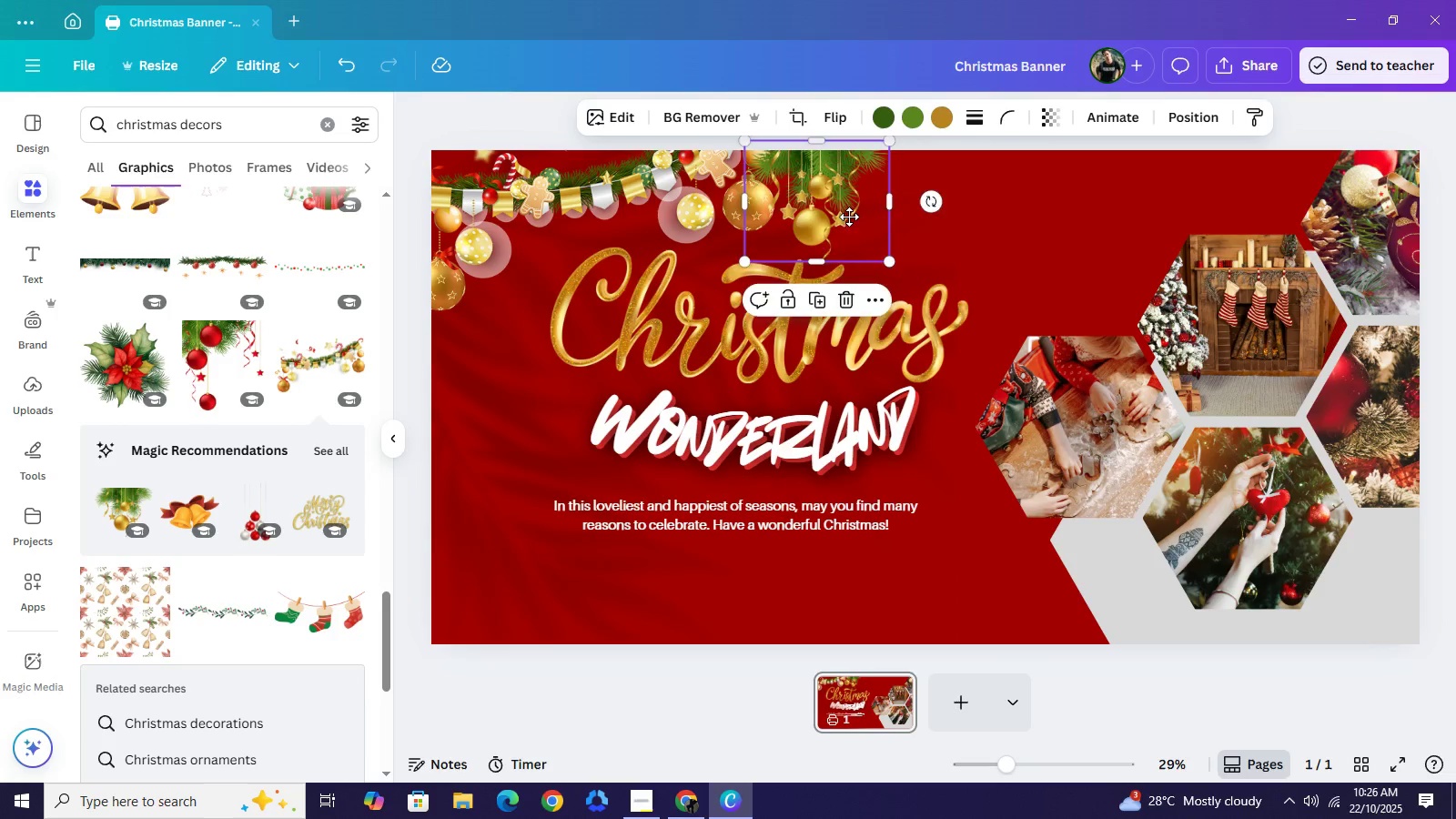 
left_click_drag(start_coordinate=[836, 208], to_coordinate=[842, 200])
 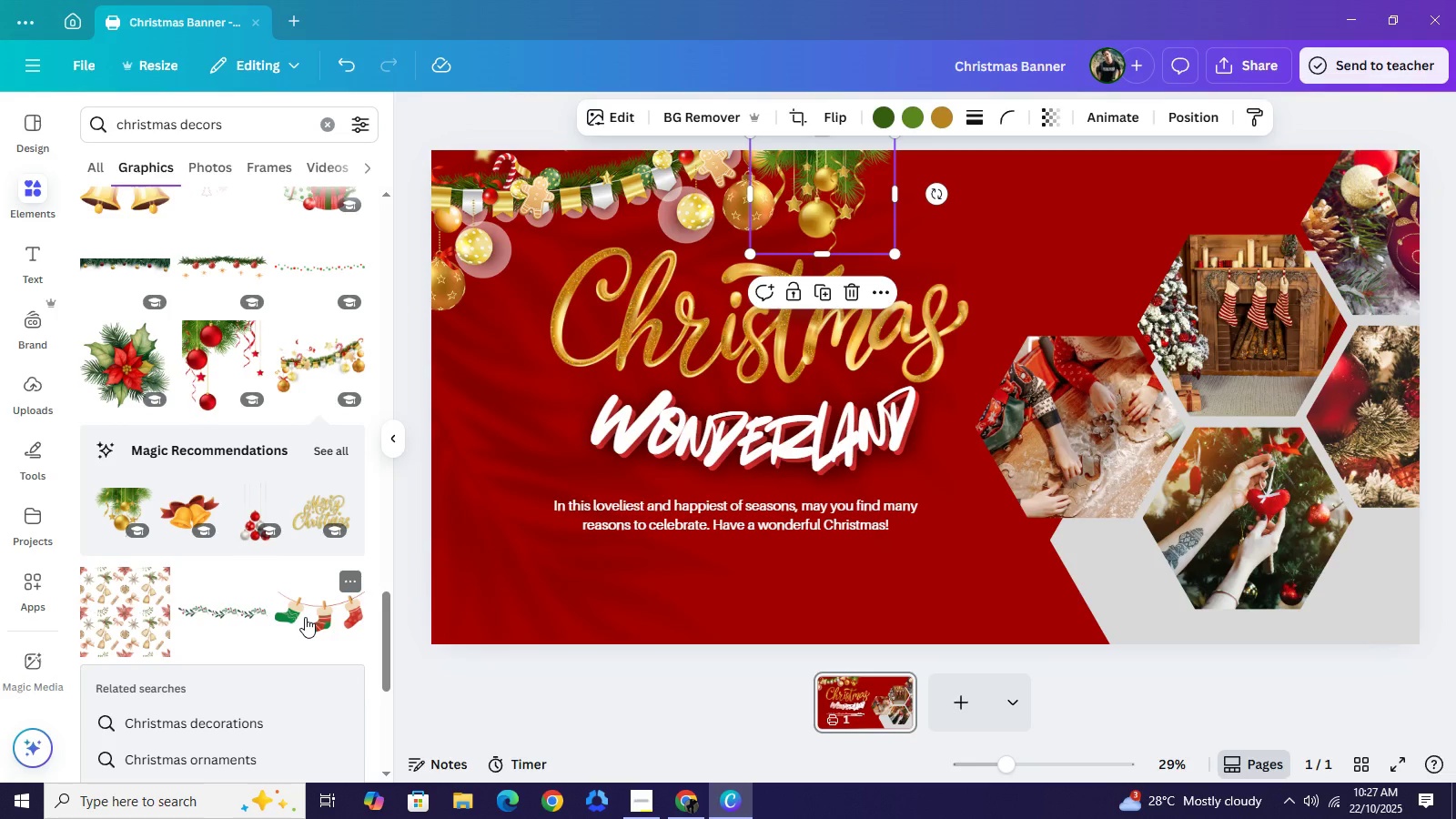 
left_click([305, 617])
 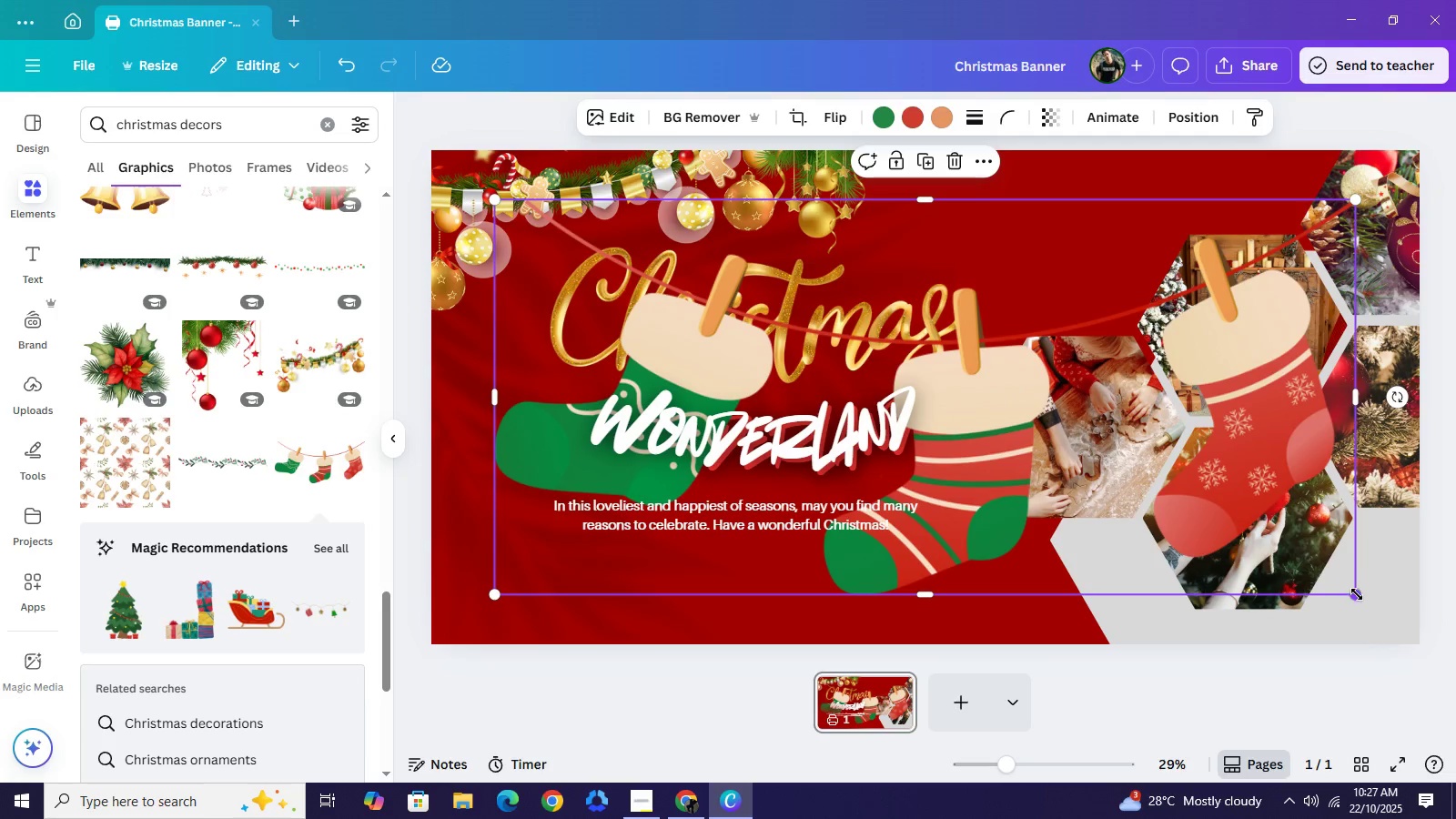 
left_click_drag(start_coordinate=[1357, 595], to_coordinate=[814, 393])
 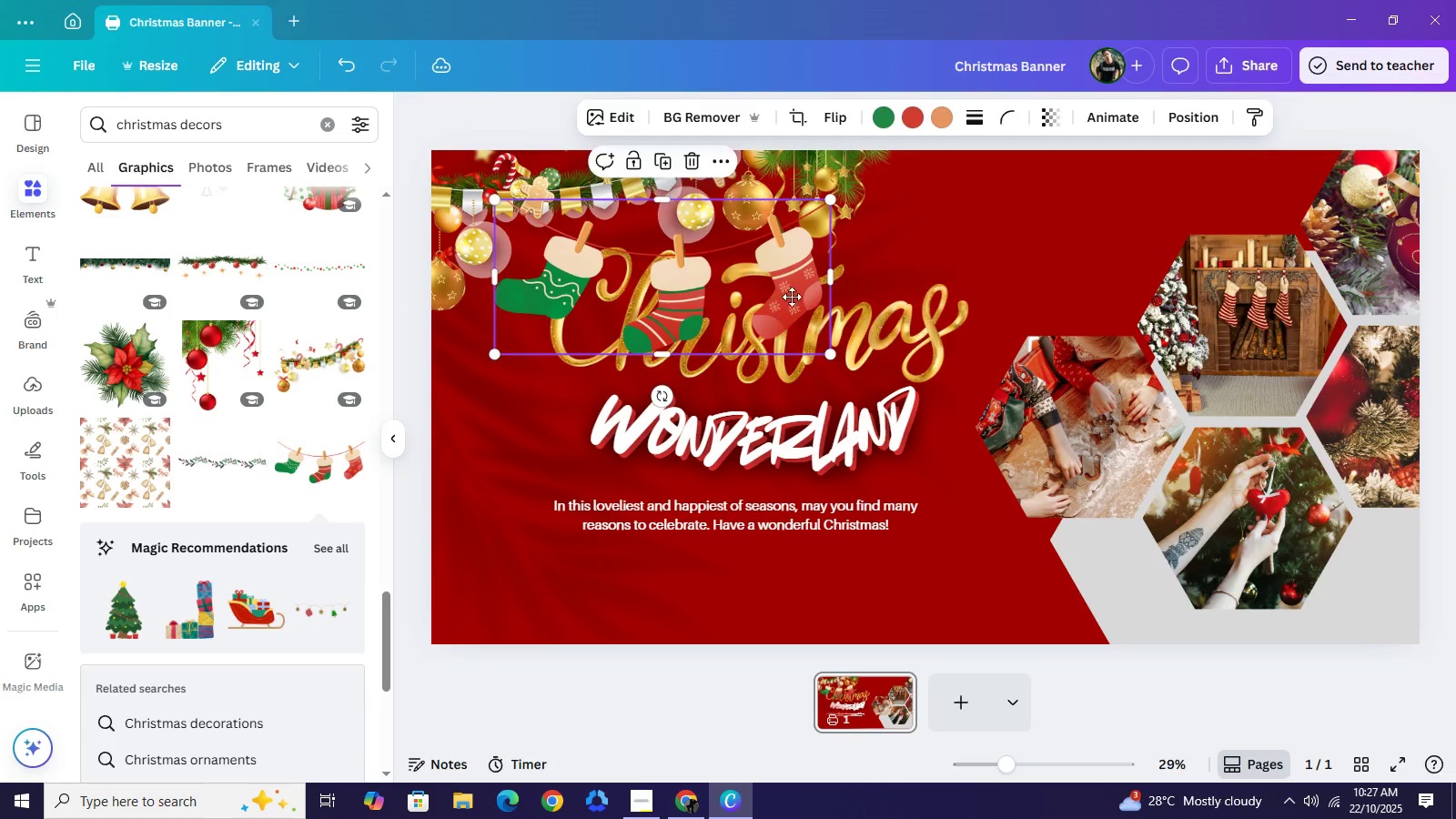 
left_click_drag(start_coordinate=[695, 321], to_coordinate=[1072, 247])
 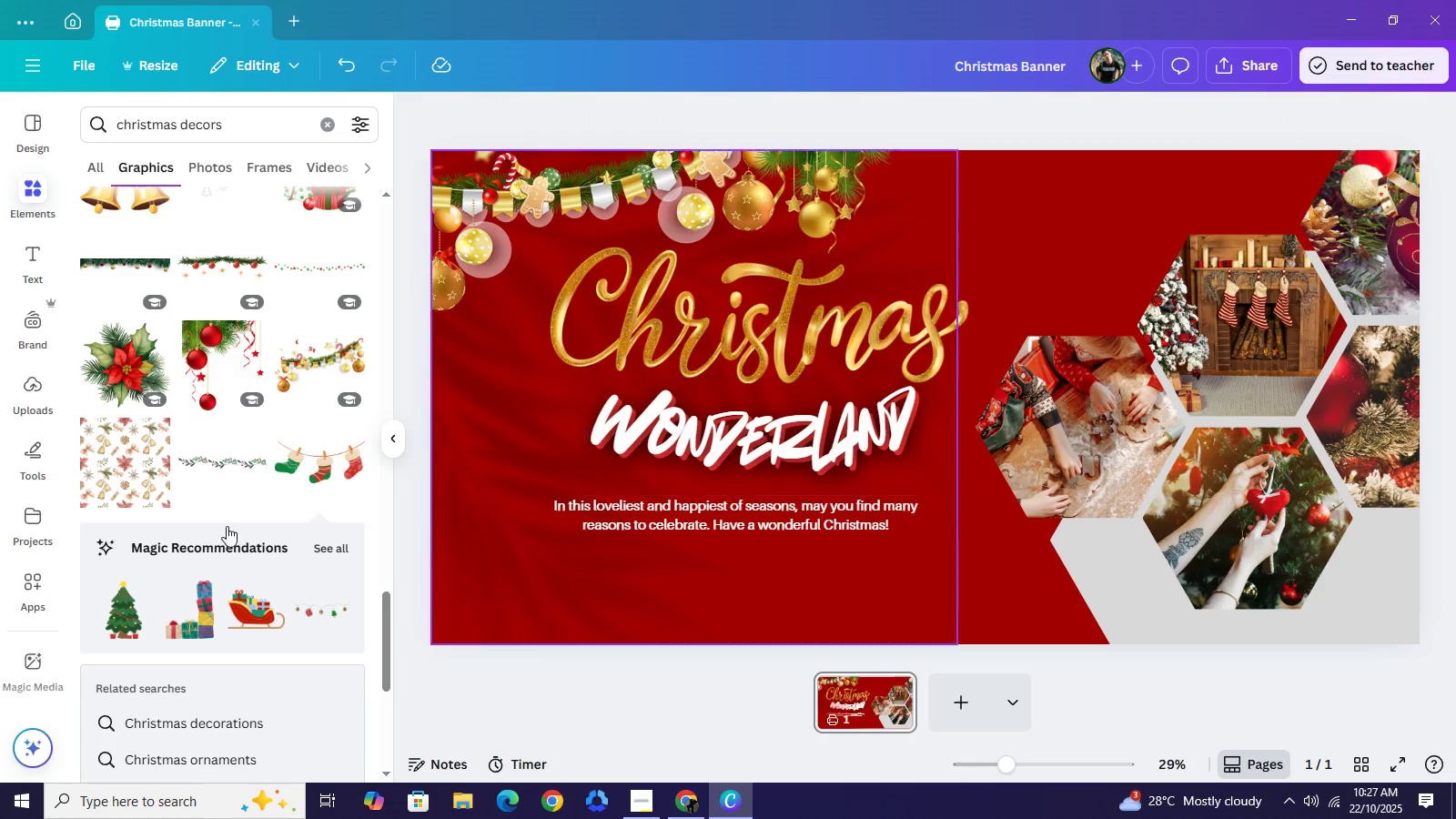 
scroll: coordinate [216, 541], scroll_direction: down, amount: 4.0
 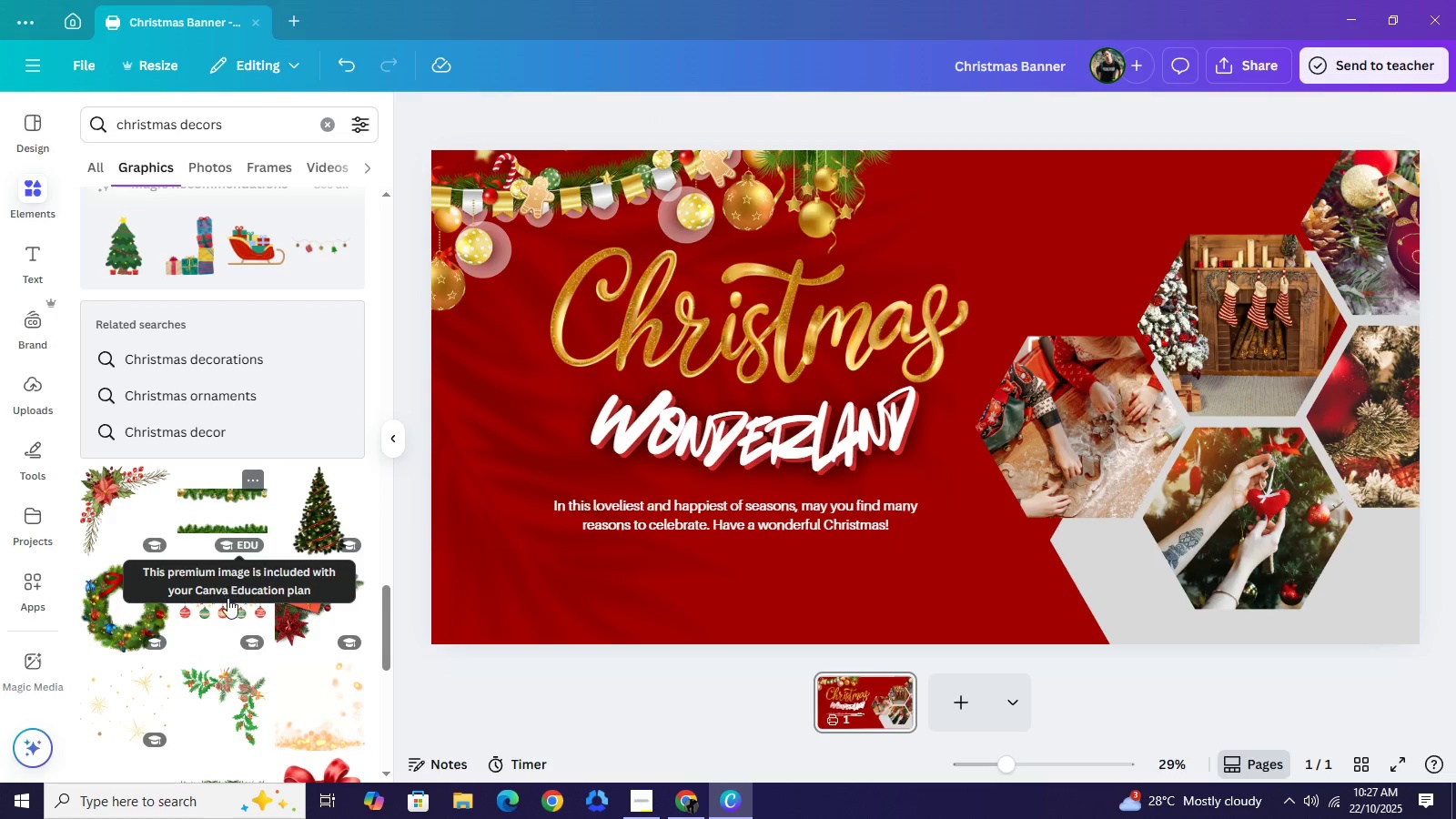 
mouse_move([258, 607])
 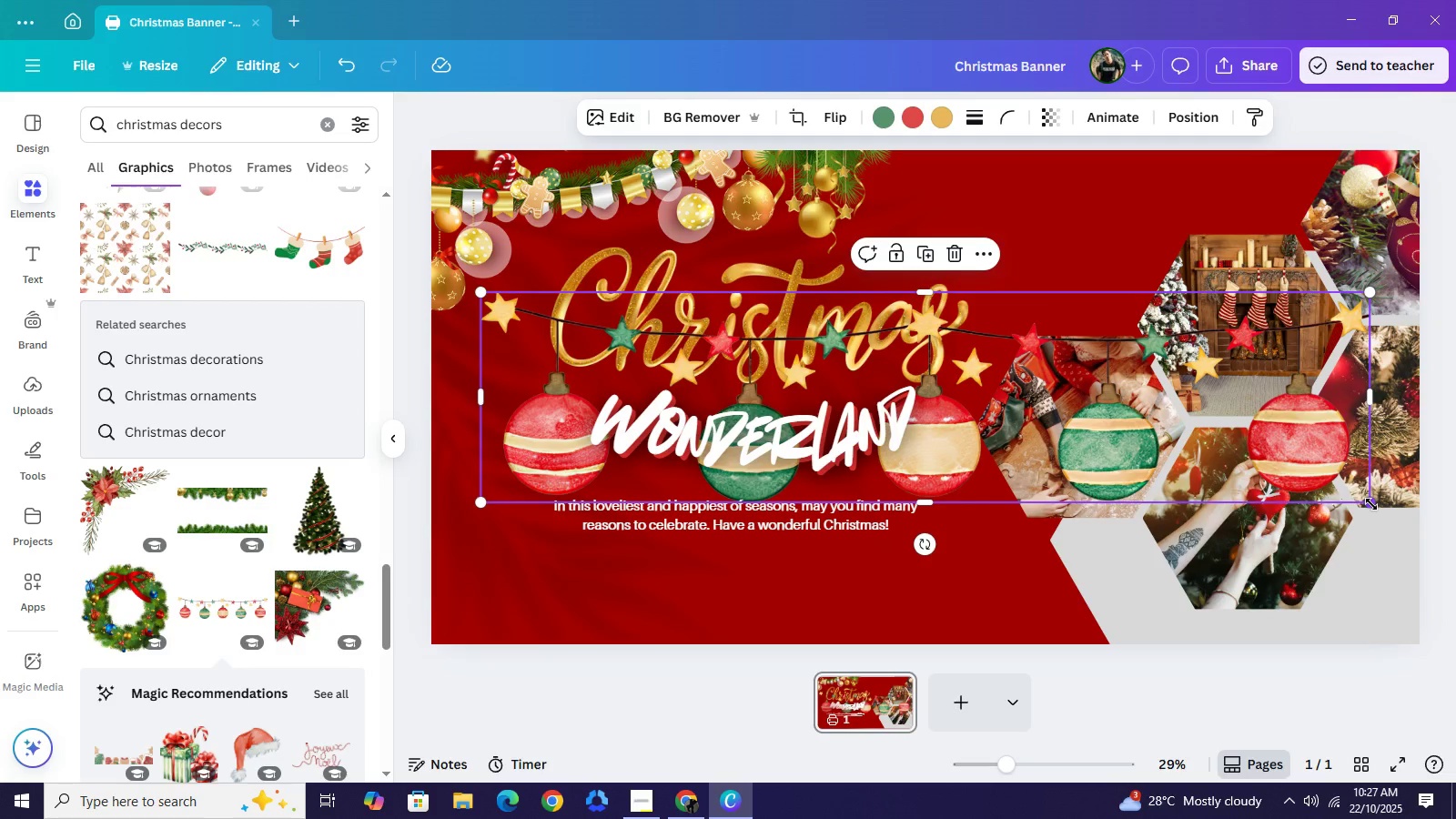 
left_click_drag(start_coordinate=[1372, 504], to_coordinate=[865, 360])
 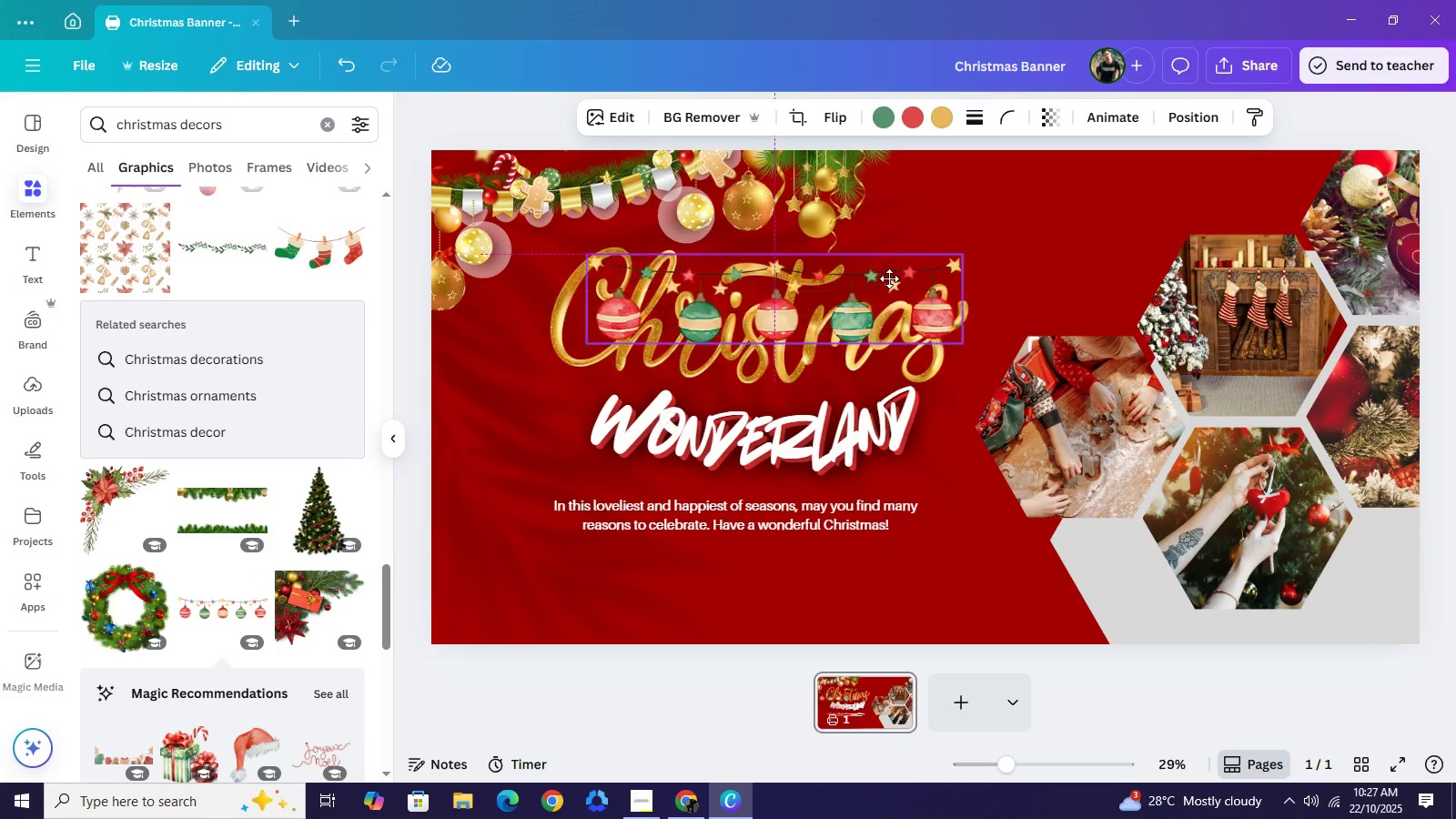 
left_click_drag(start_coordinate=[732, 341], to_coordinate=[1126, 188])
 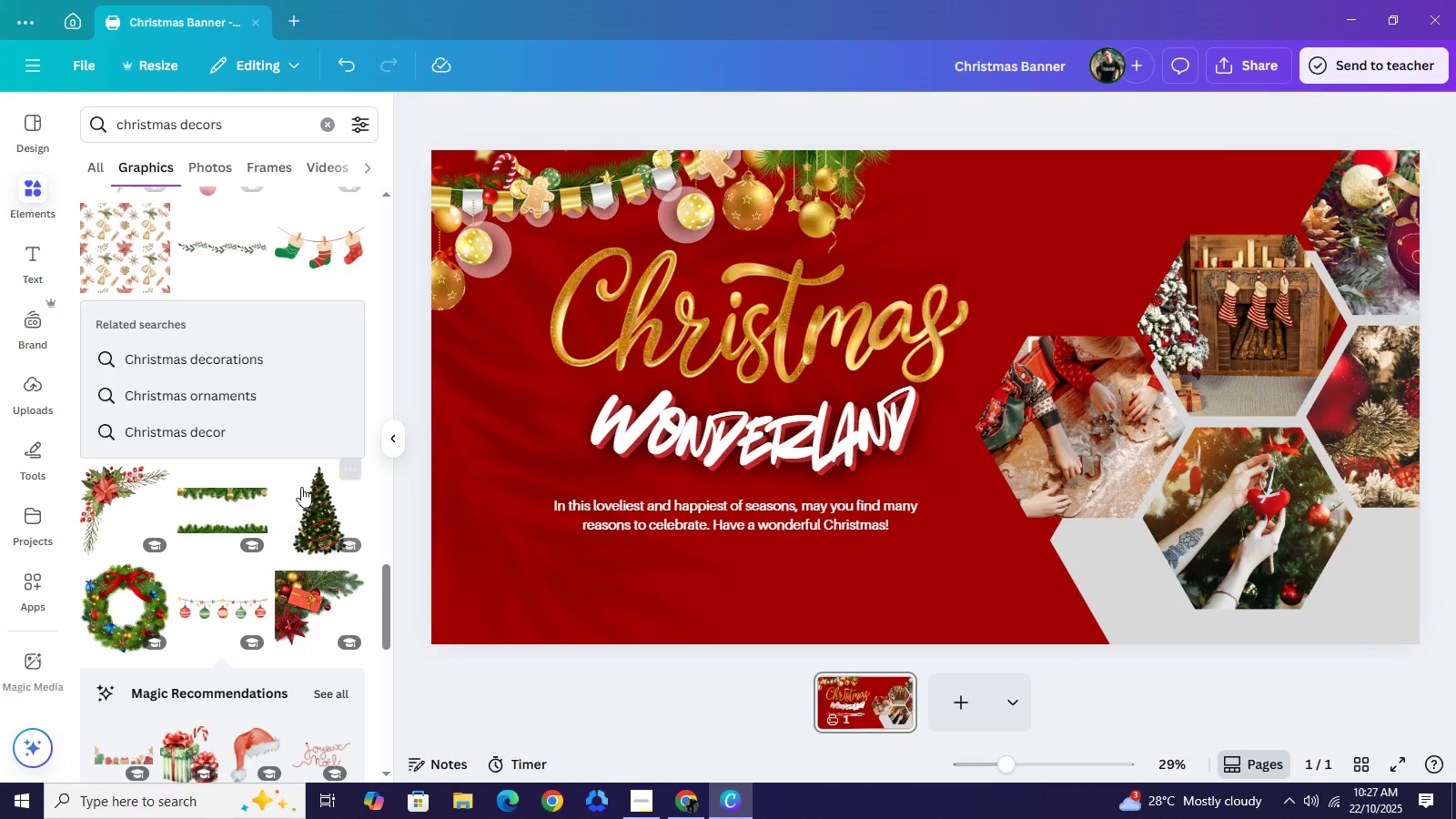 
scroll: coordinate [289, 531], scroll_direction: down, amount: 11.0
 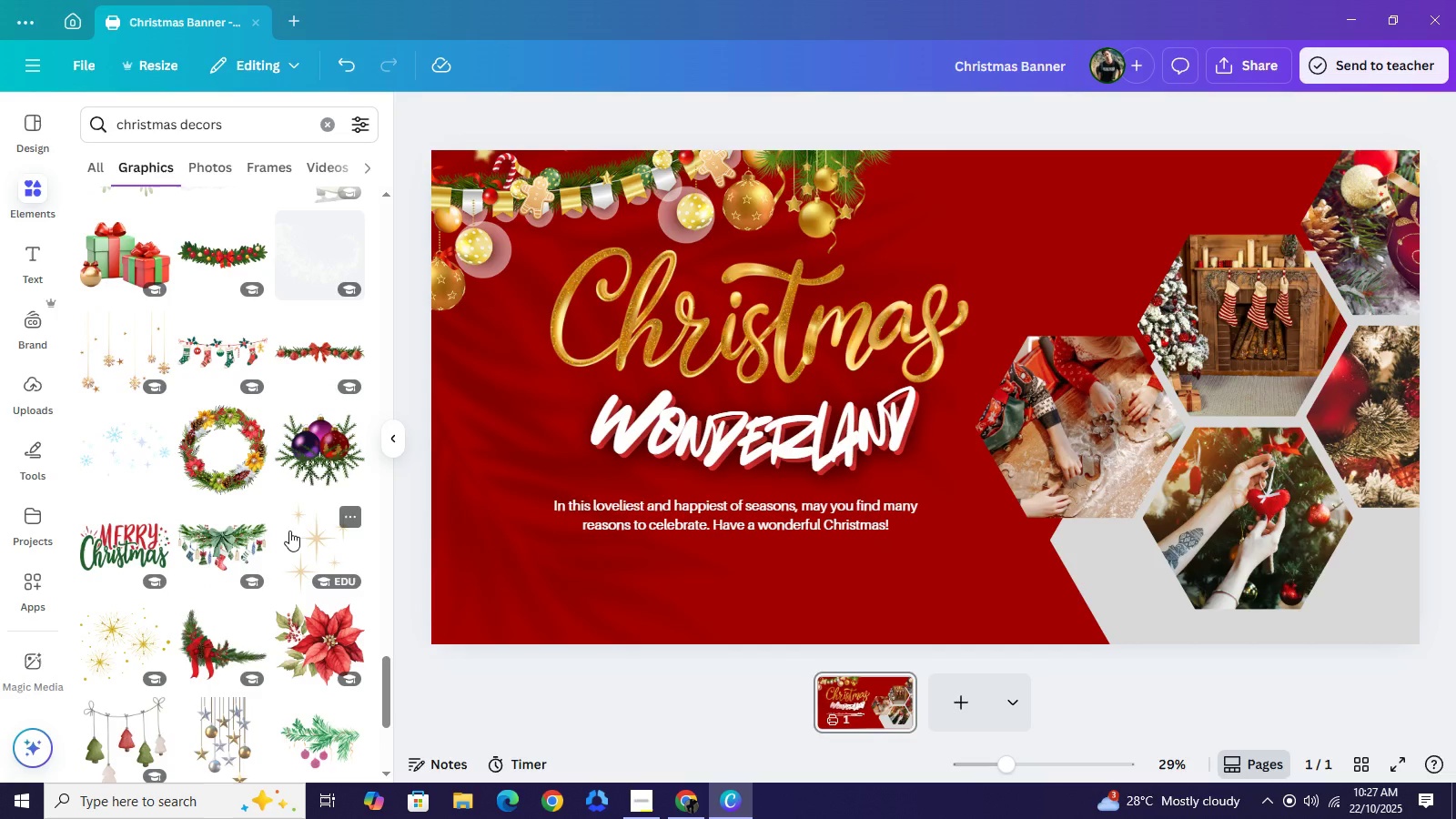 
wait(8.41)
 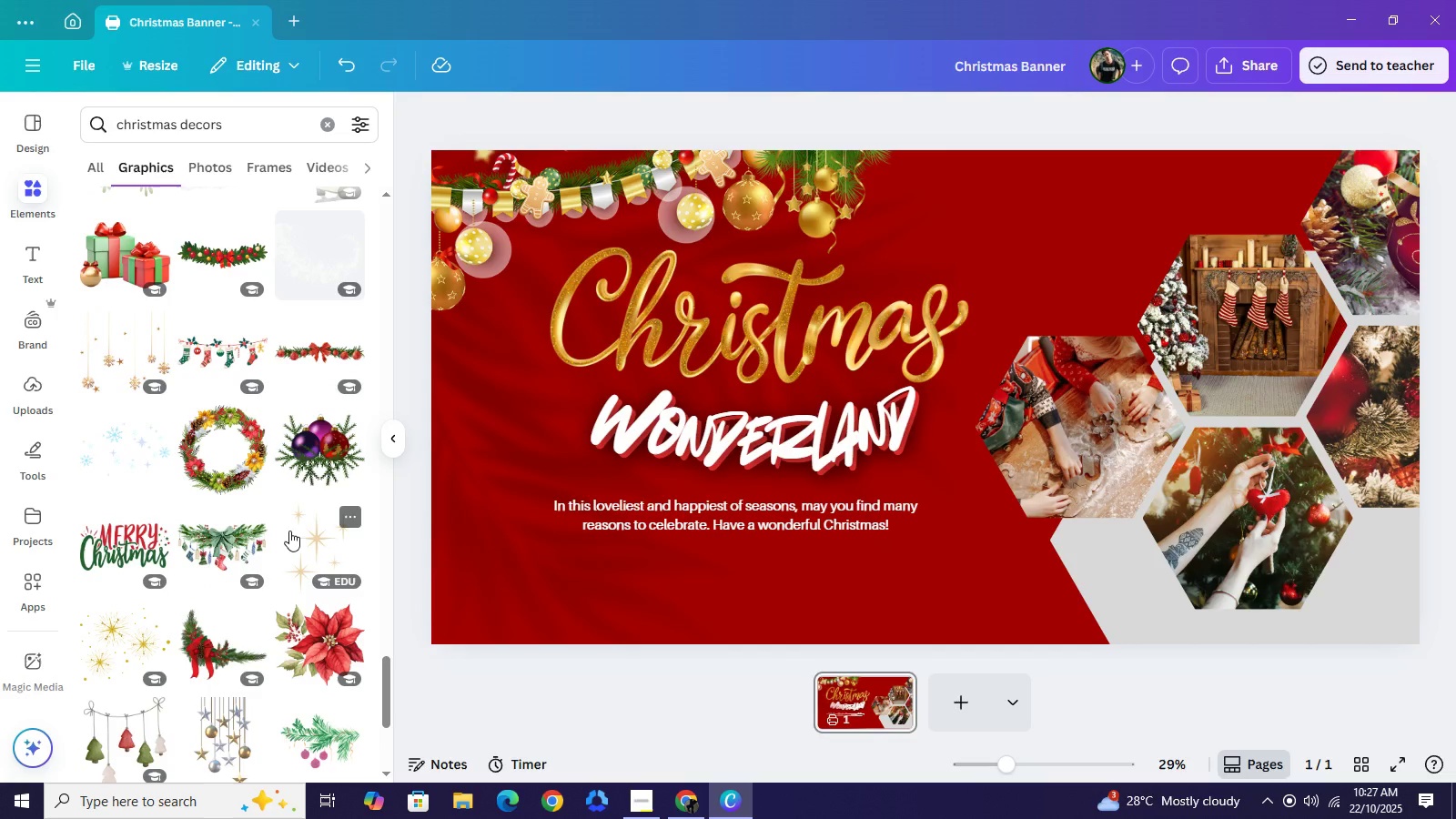 
left_click_drag(start_coordinate=[963, 441], to_coordinate=[1256, 228])
 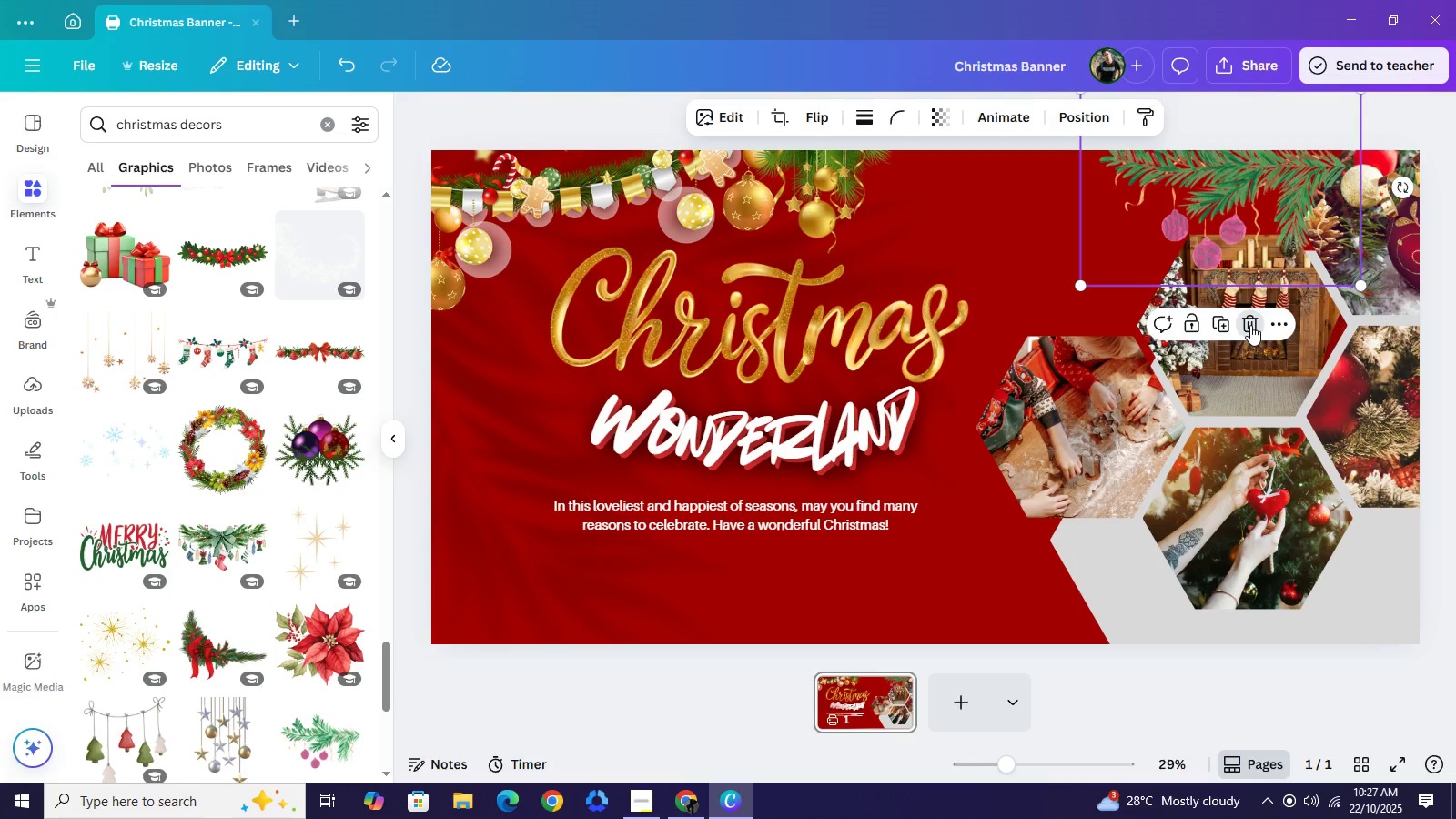 
left_click([1252, 325])
 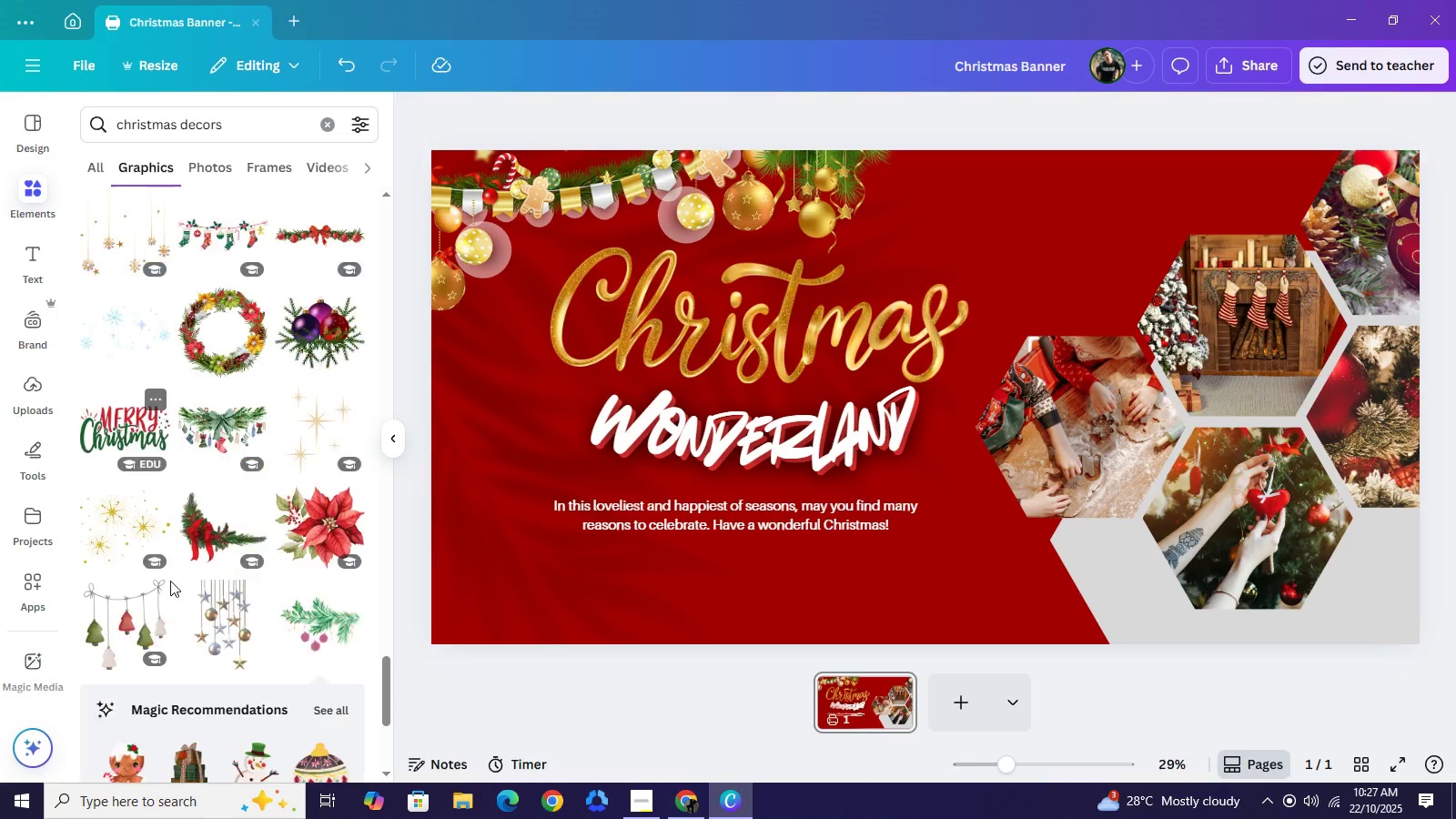 
scroll: coordinate [281, 580], scroll_direction: down, amount: 5.0
 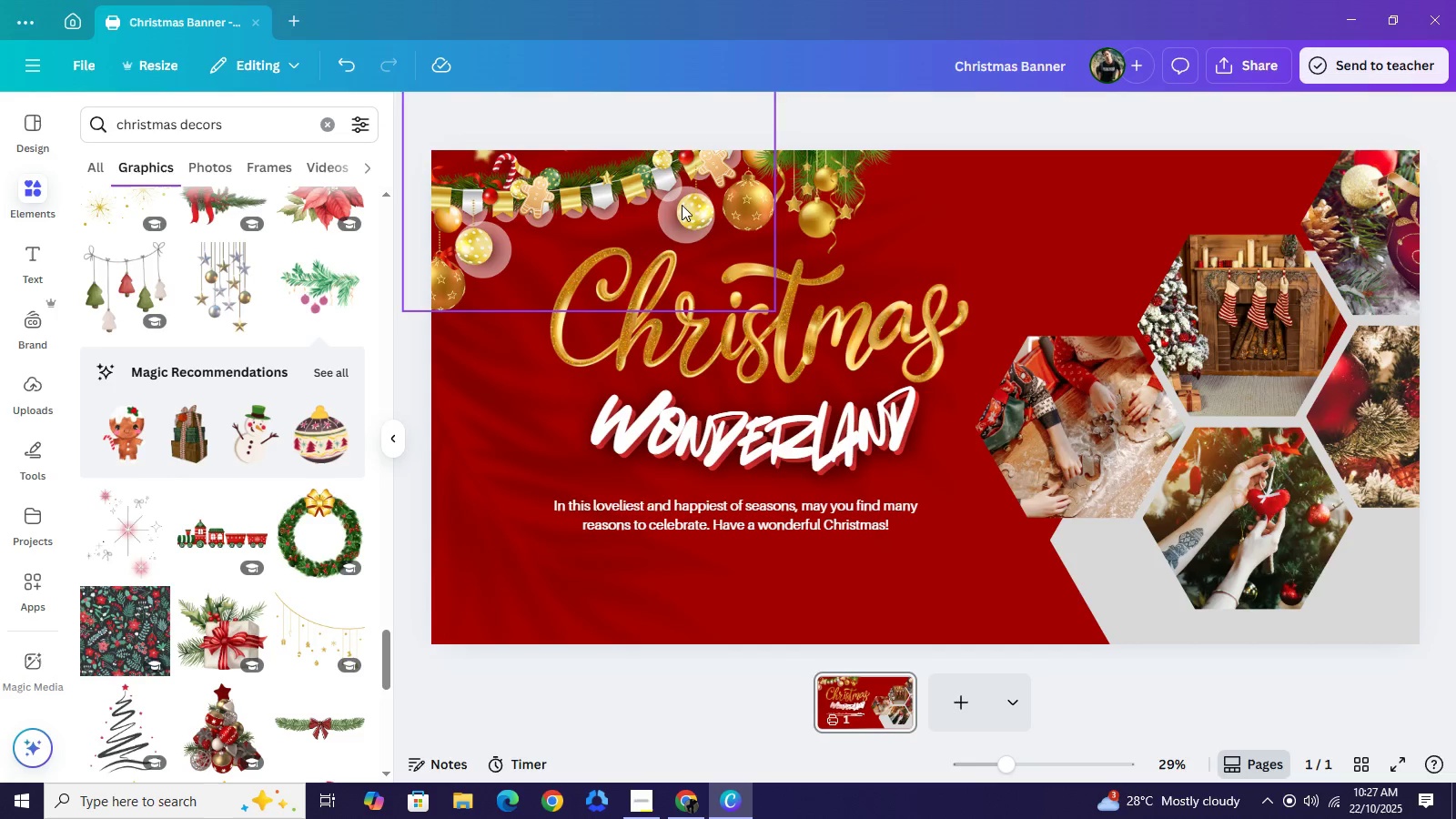 
wait(5.59)
 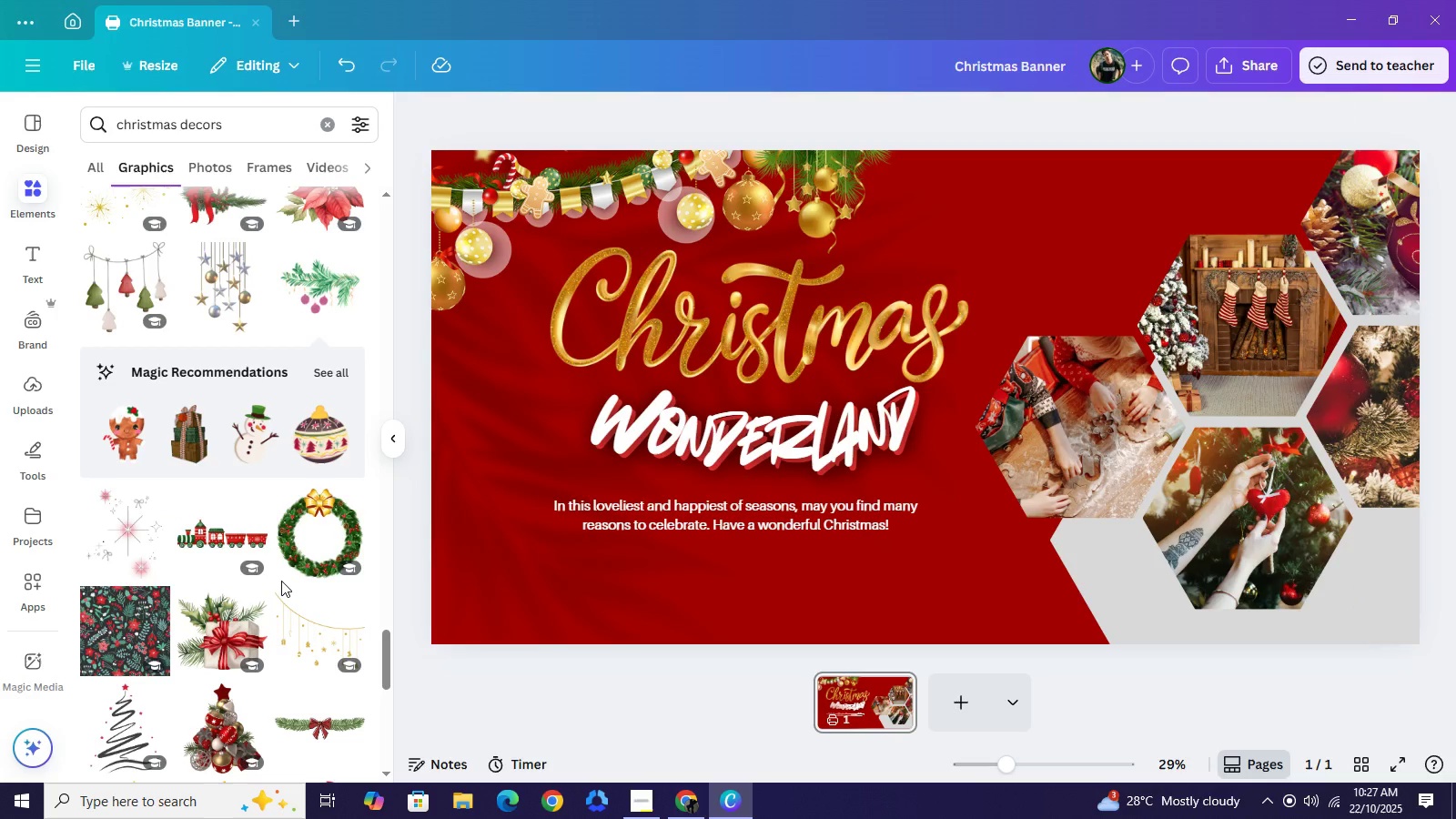 
scroll: coordinate [282, 567], scroll_direction: down, amount: 4.0
 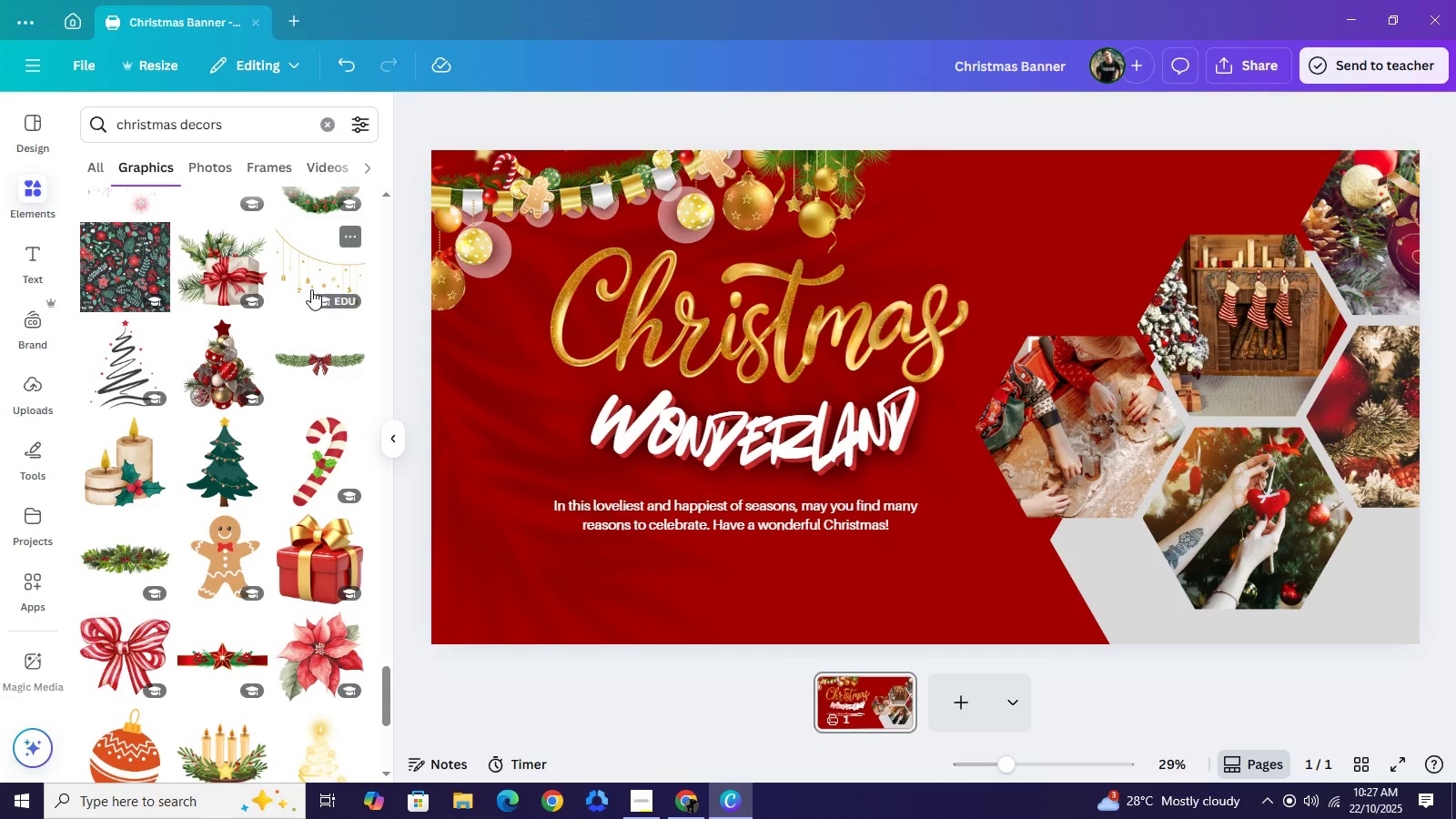 
left_click([311, 289])
 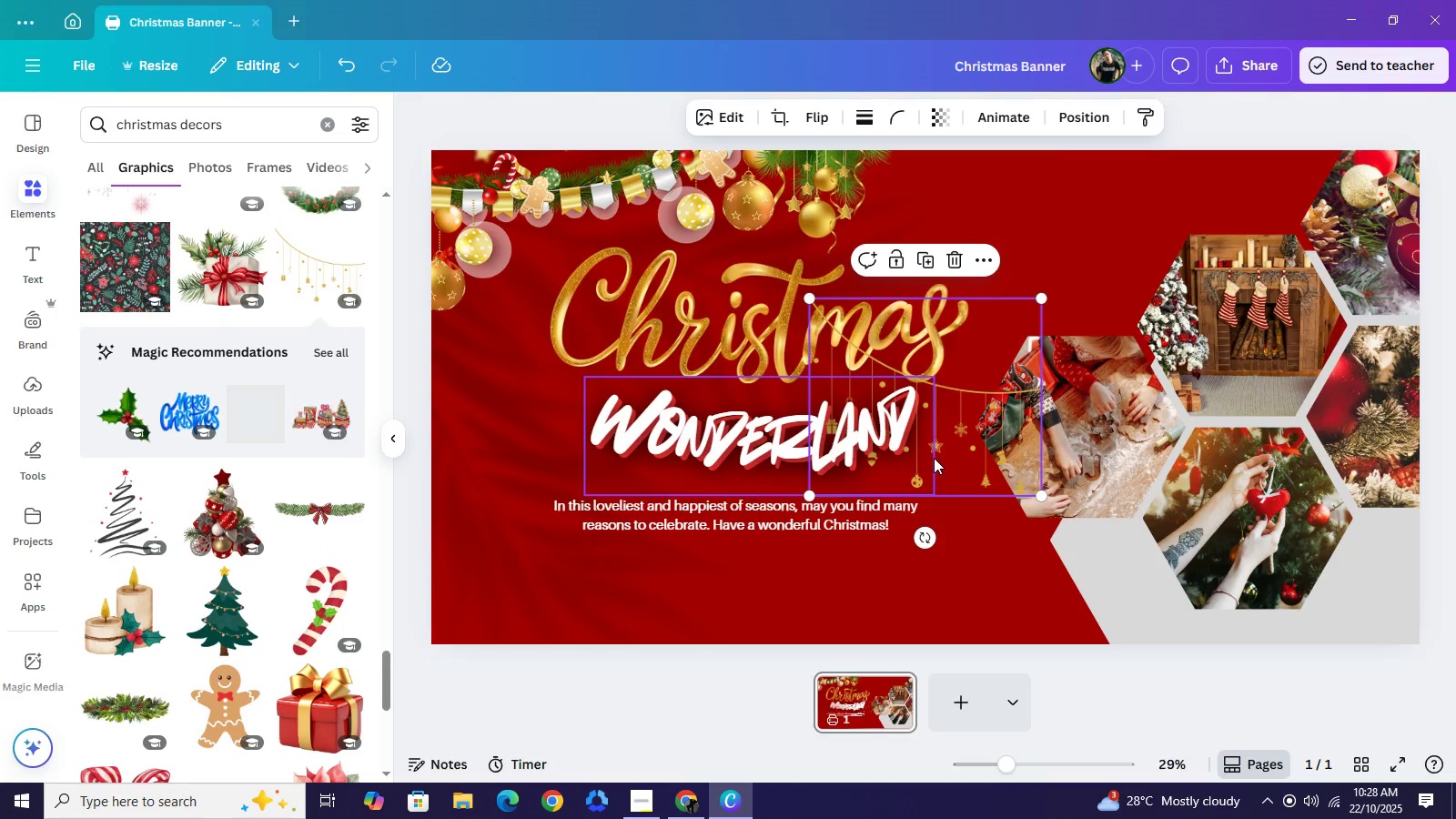 
left_click_drag(start_coordinate=[929, 467], to_coordinate=[922, 484])
 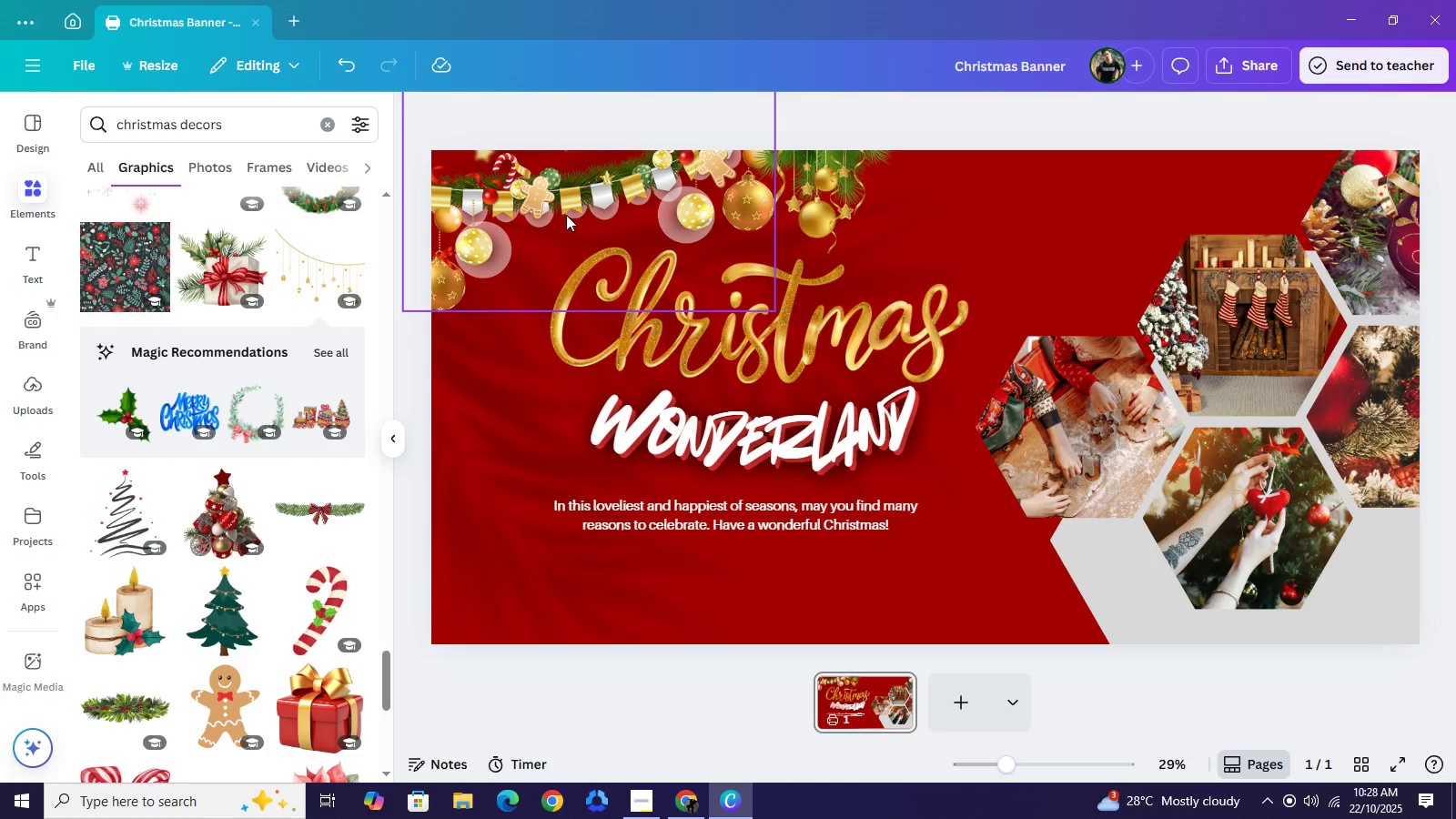 
left_click([567, 215])
 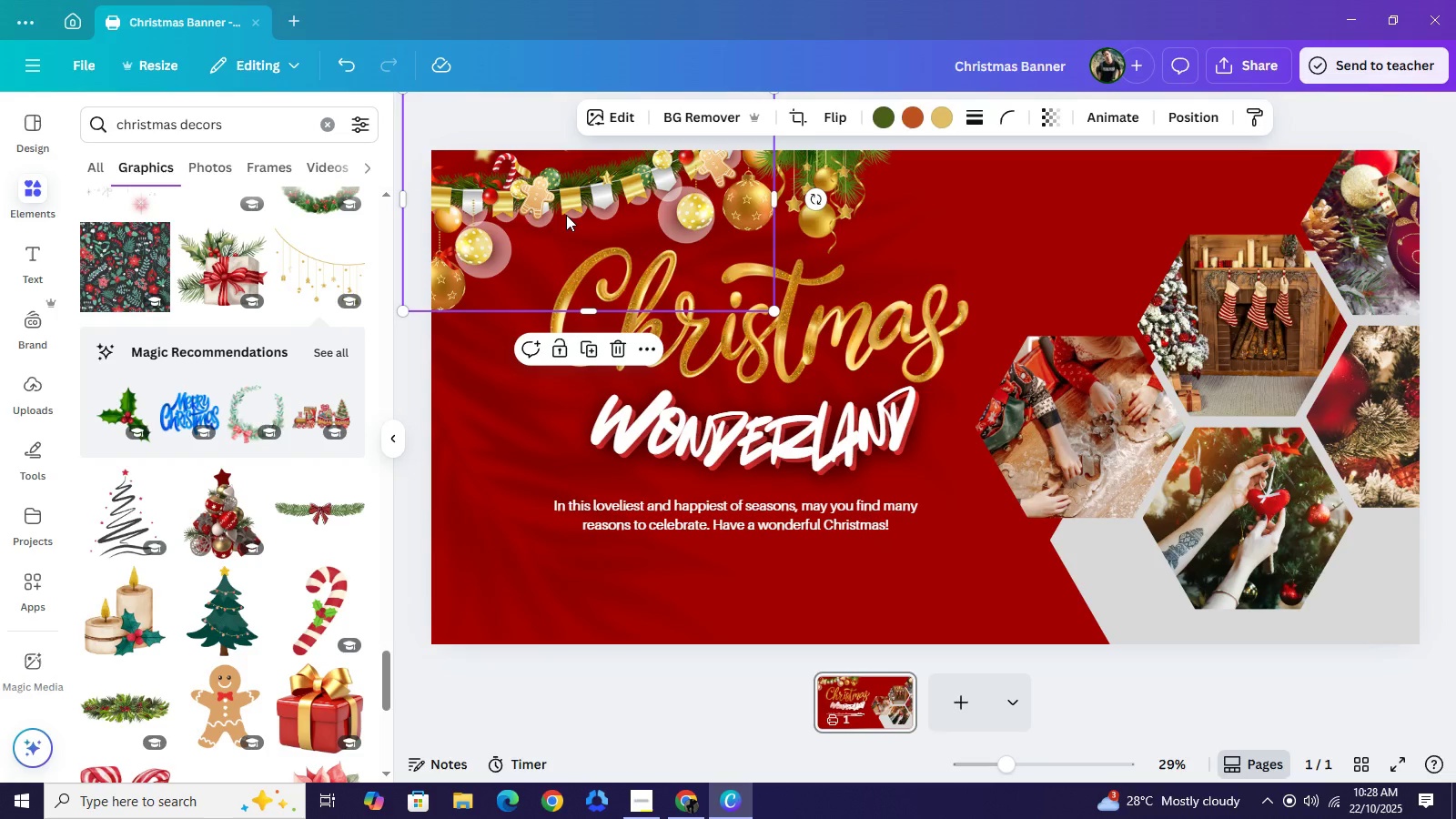 
key(Control+C)
 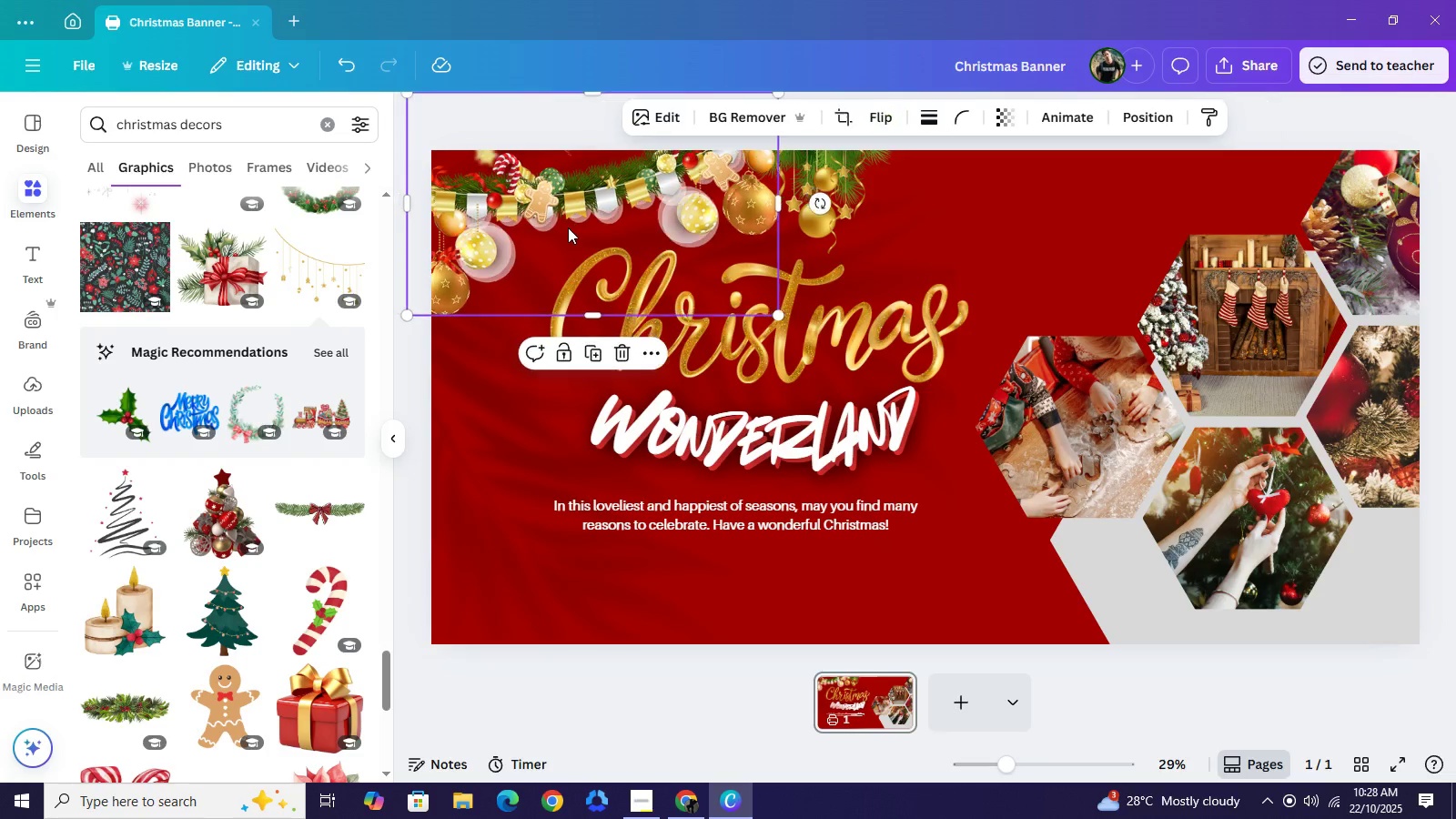 
key(Control+V)
 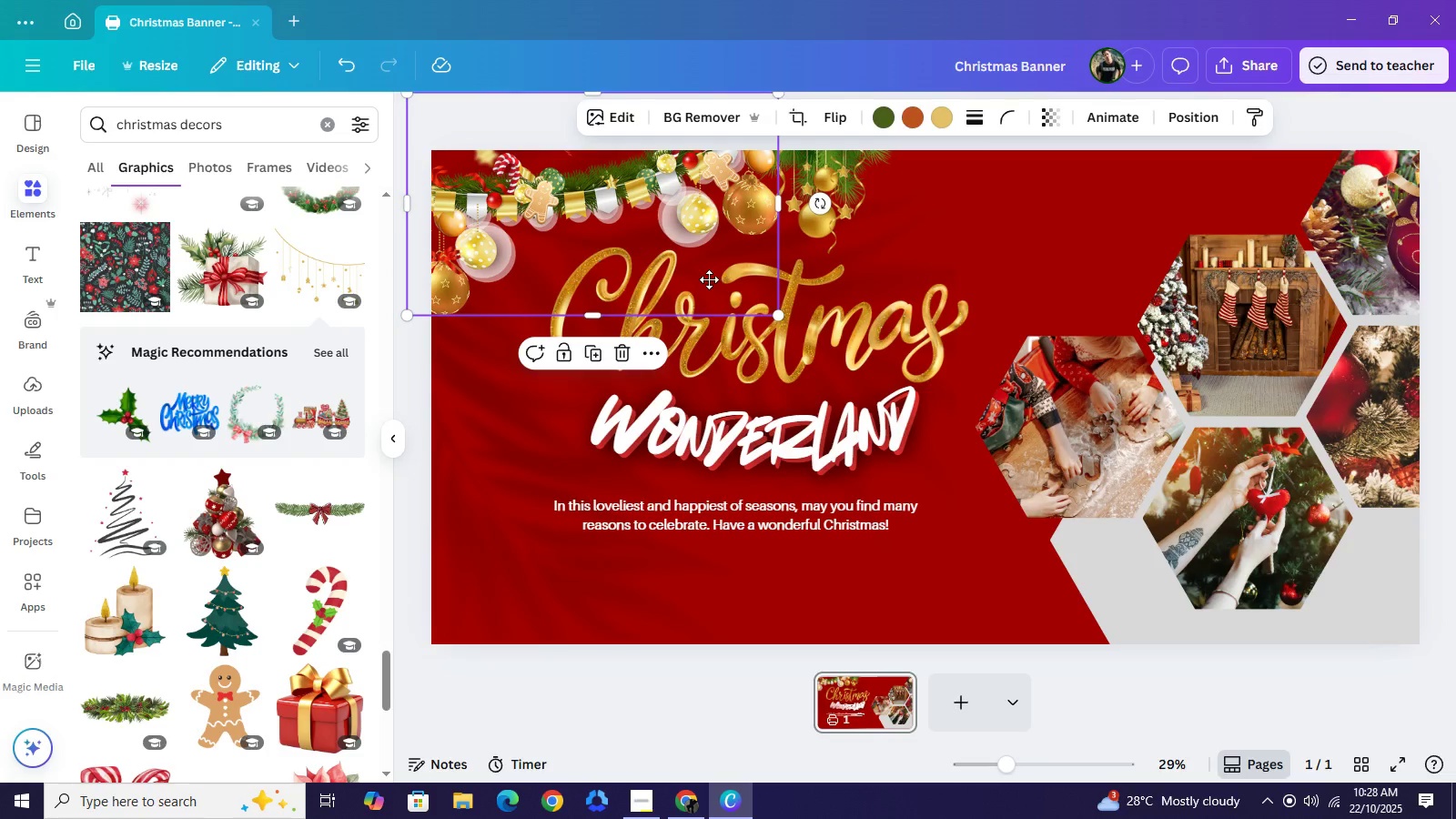 
left_click_drag(start_coordinate=[585, 253], to_coordinate=[1001, 284])
 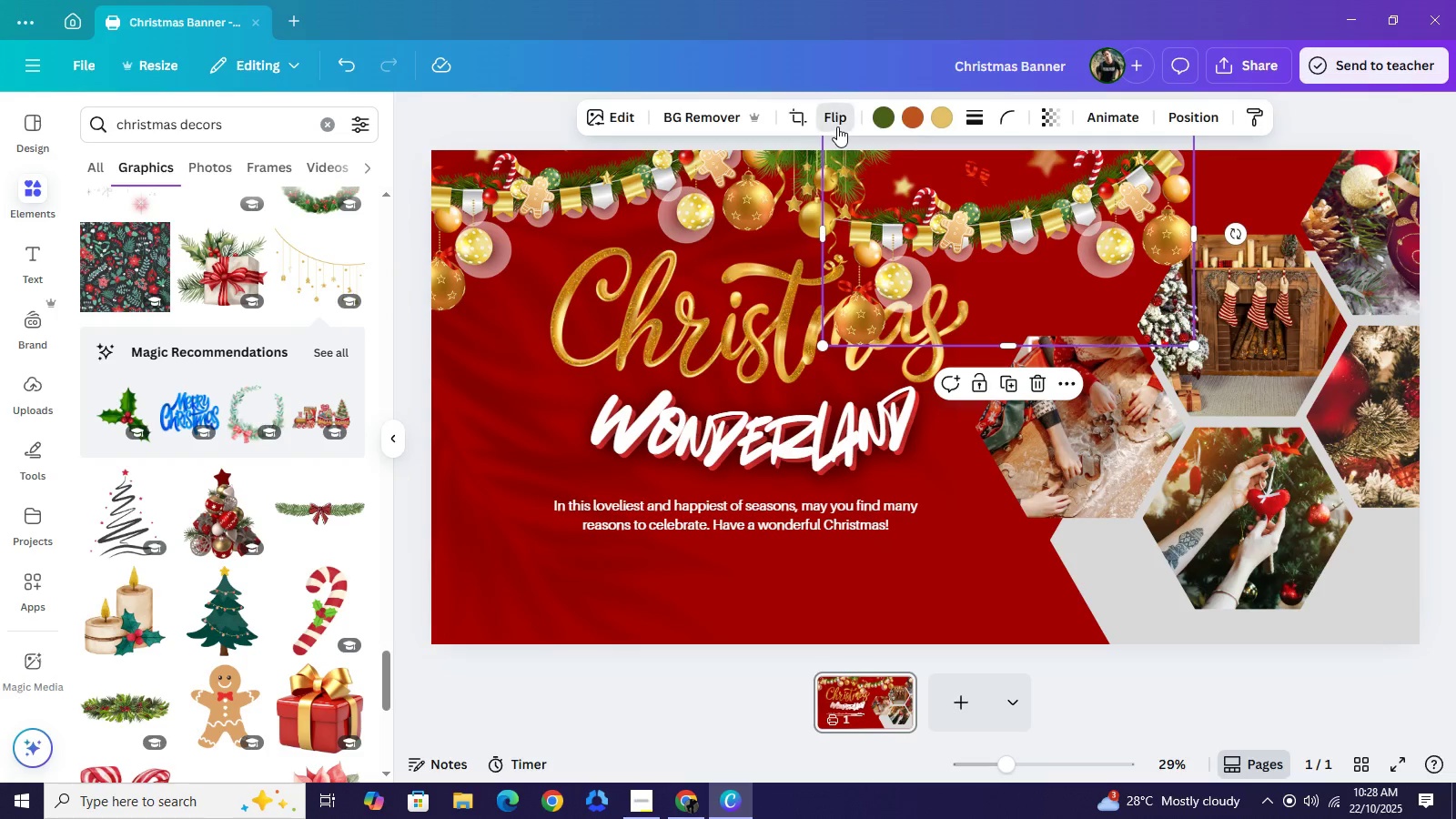 
left_click([837, 126])
 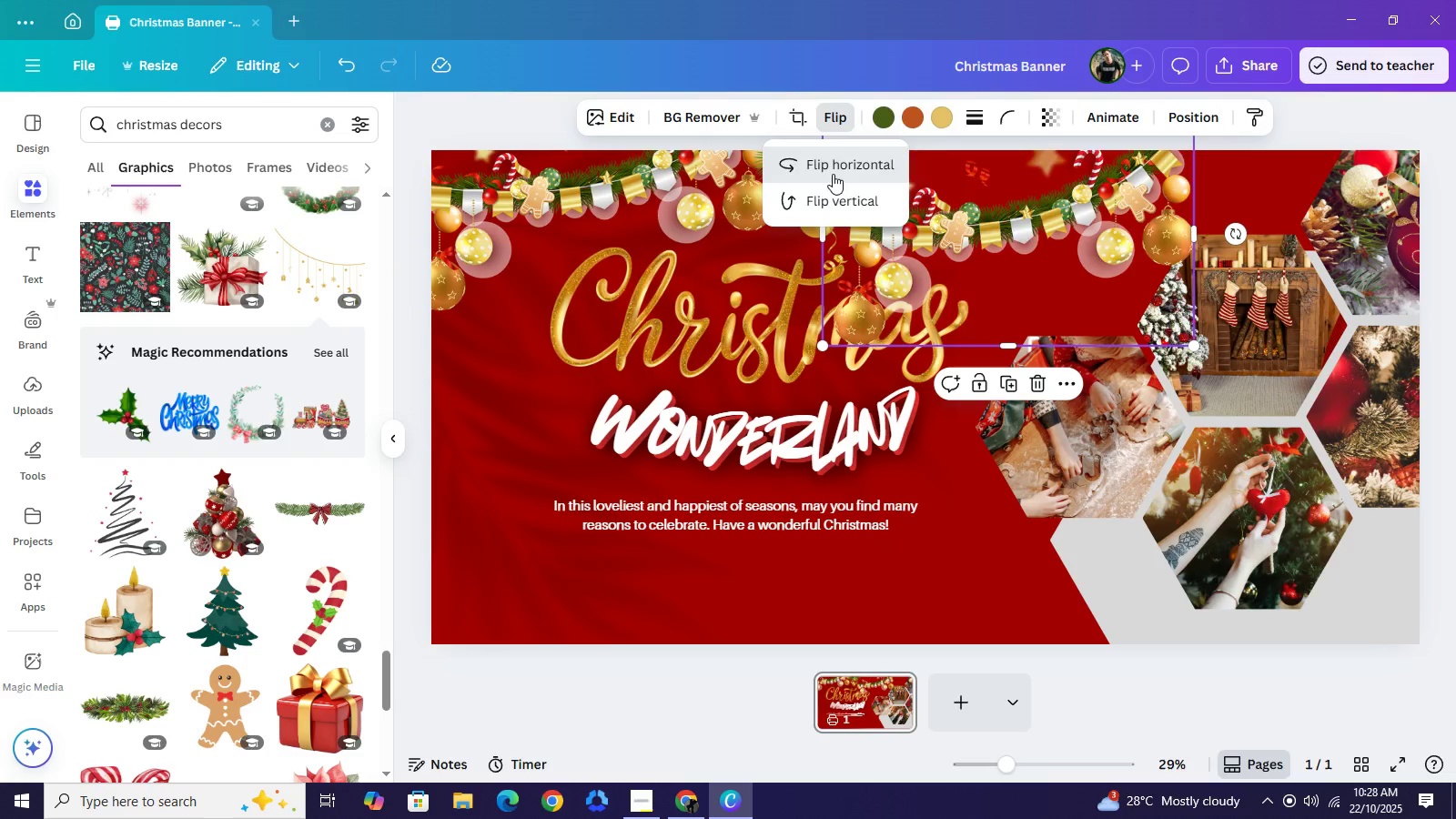 
left_click([833, 174])
 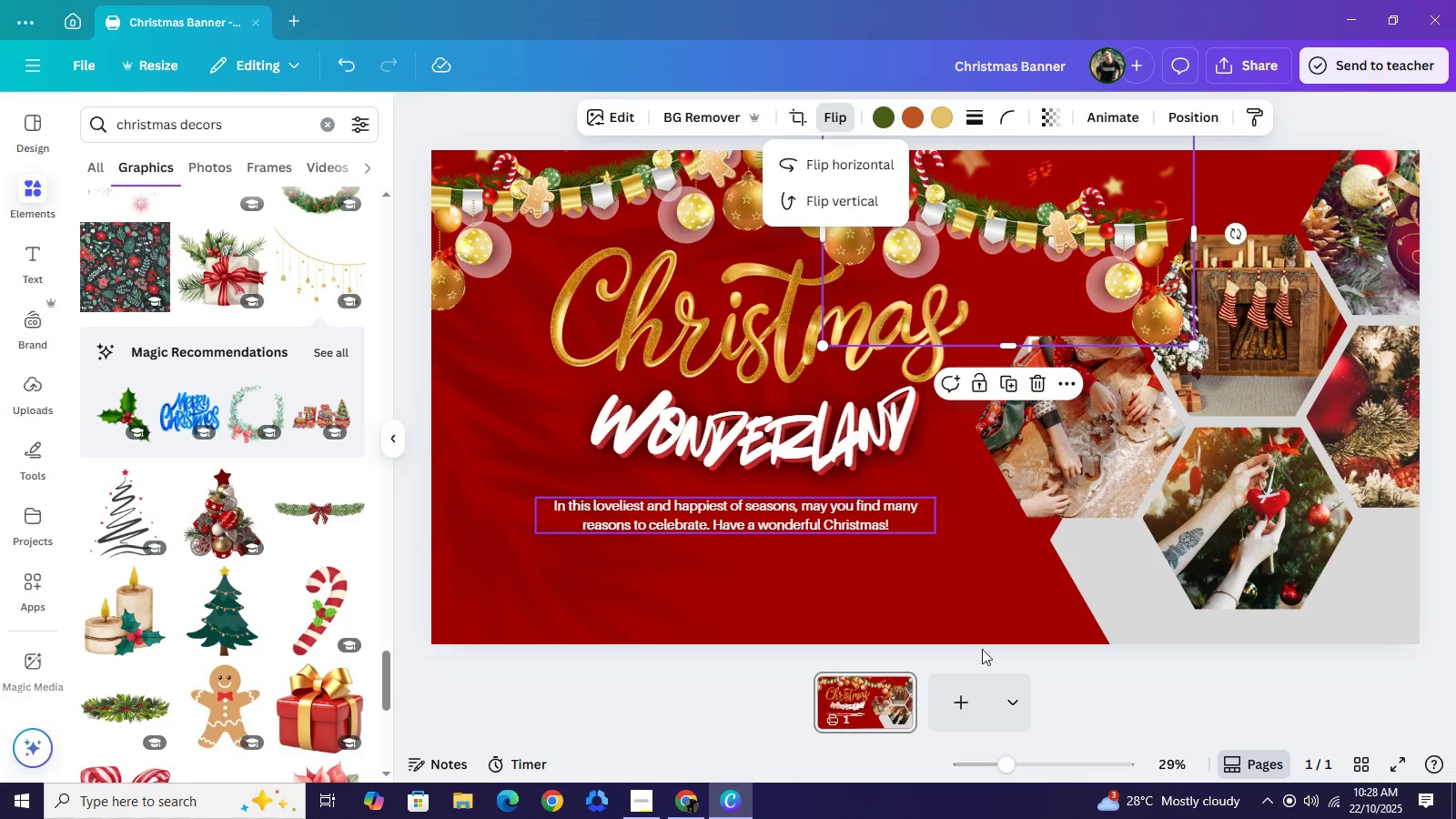 
left_click([1024, 672])
 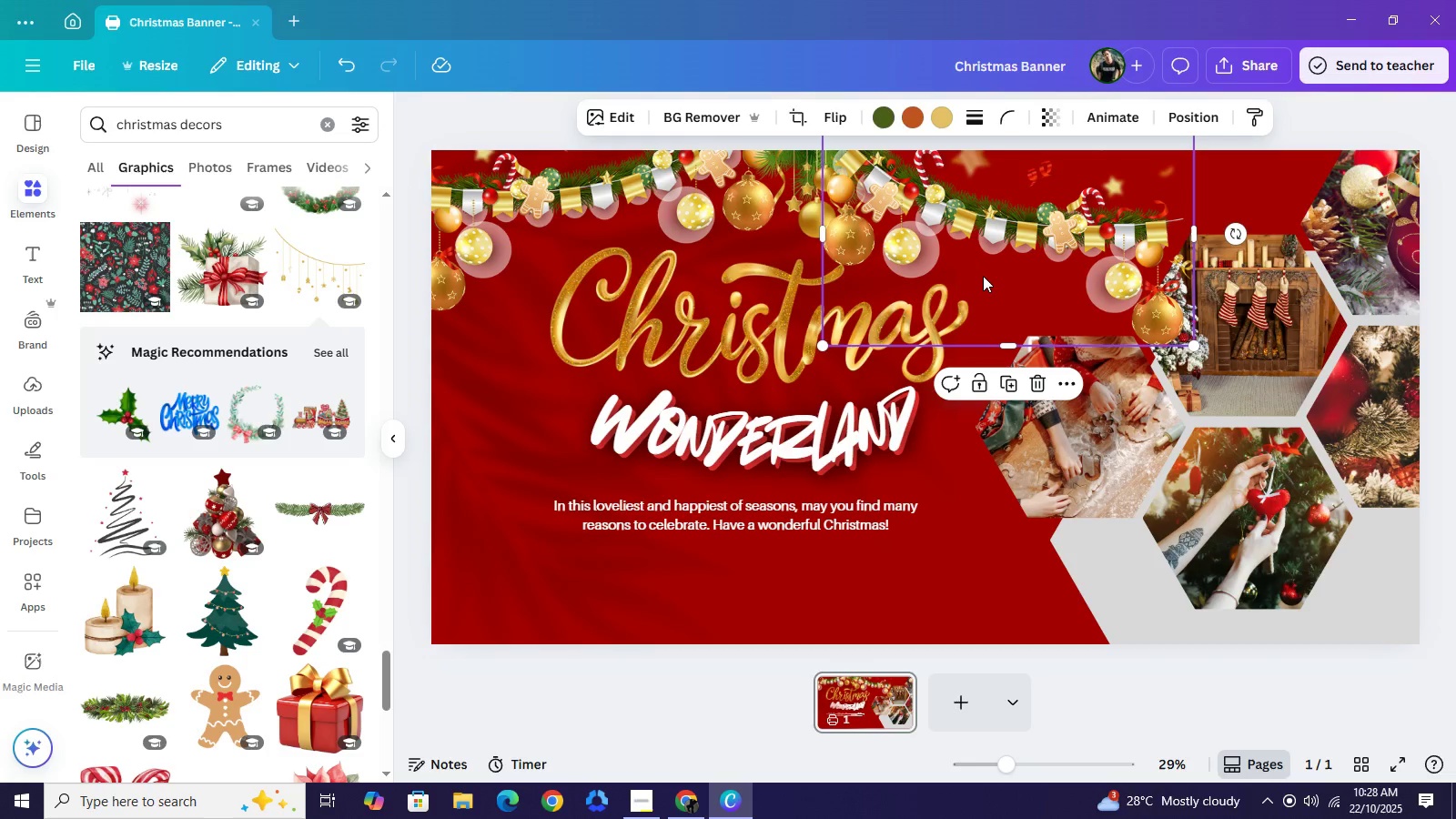 
left_click([983, 276])
 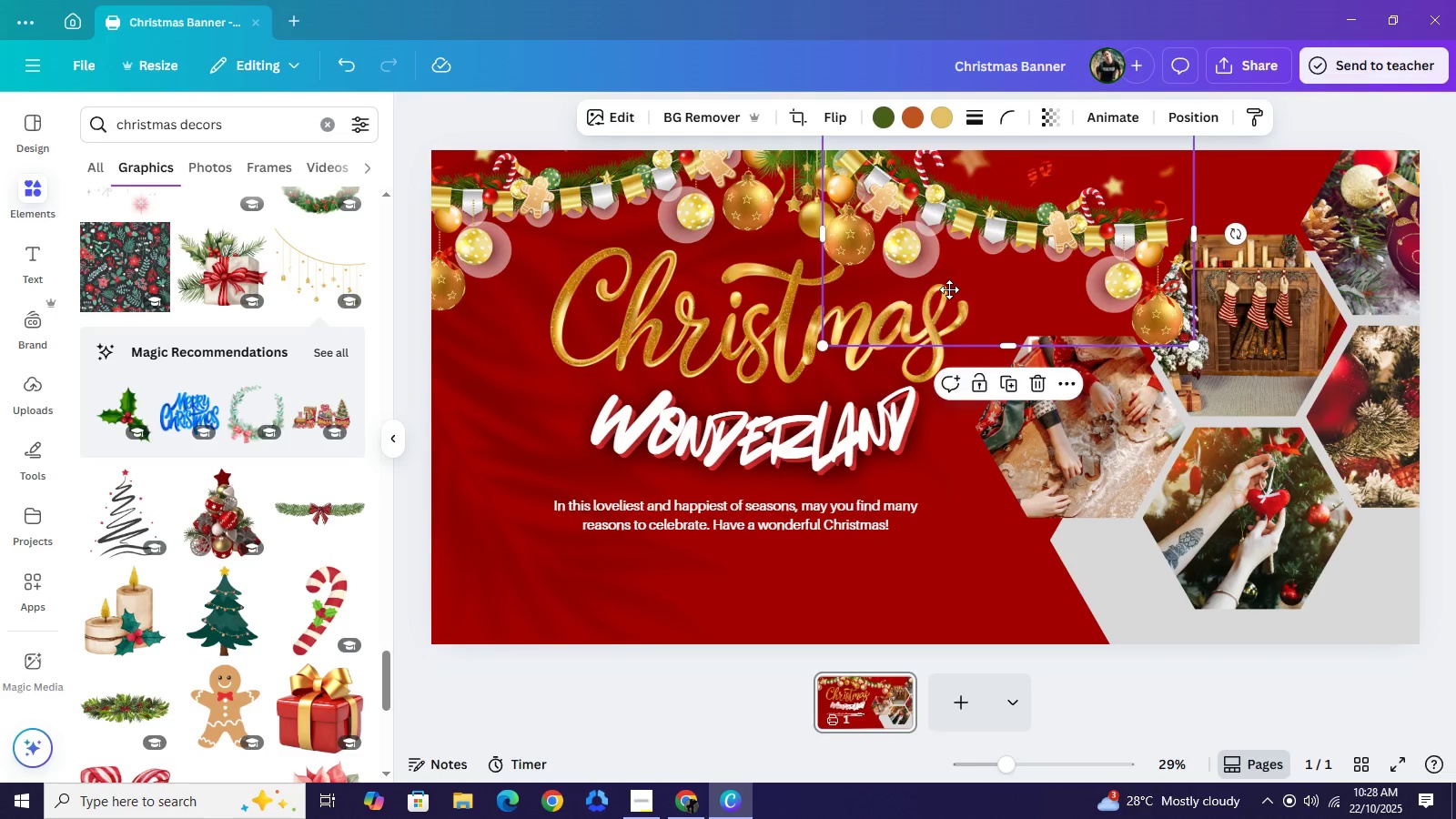 
left_click_drag(start_coordinate=[951, 246], to_coordinate=[984, 209])
 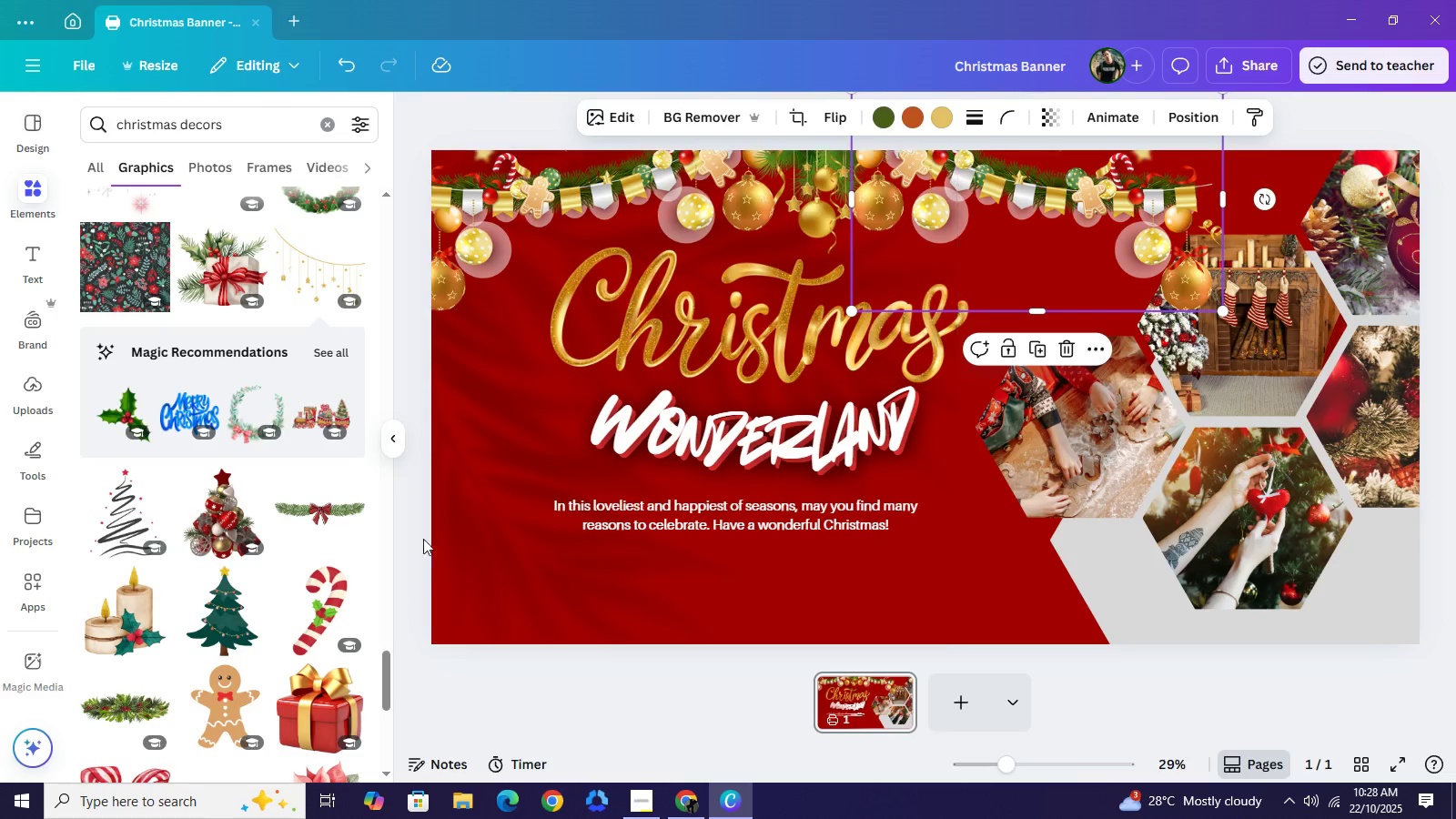 
left_click([420, 523])
 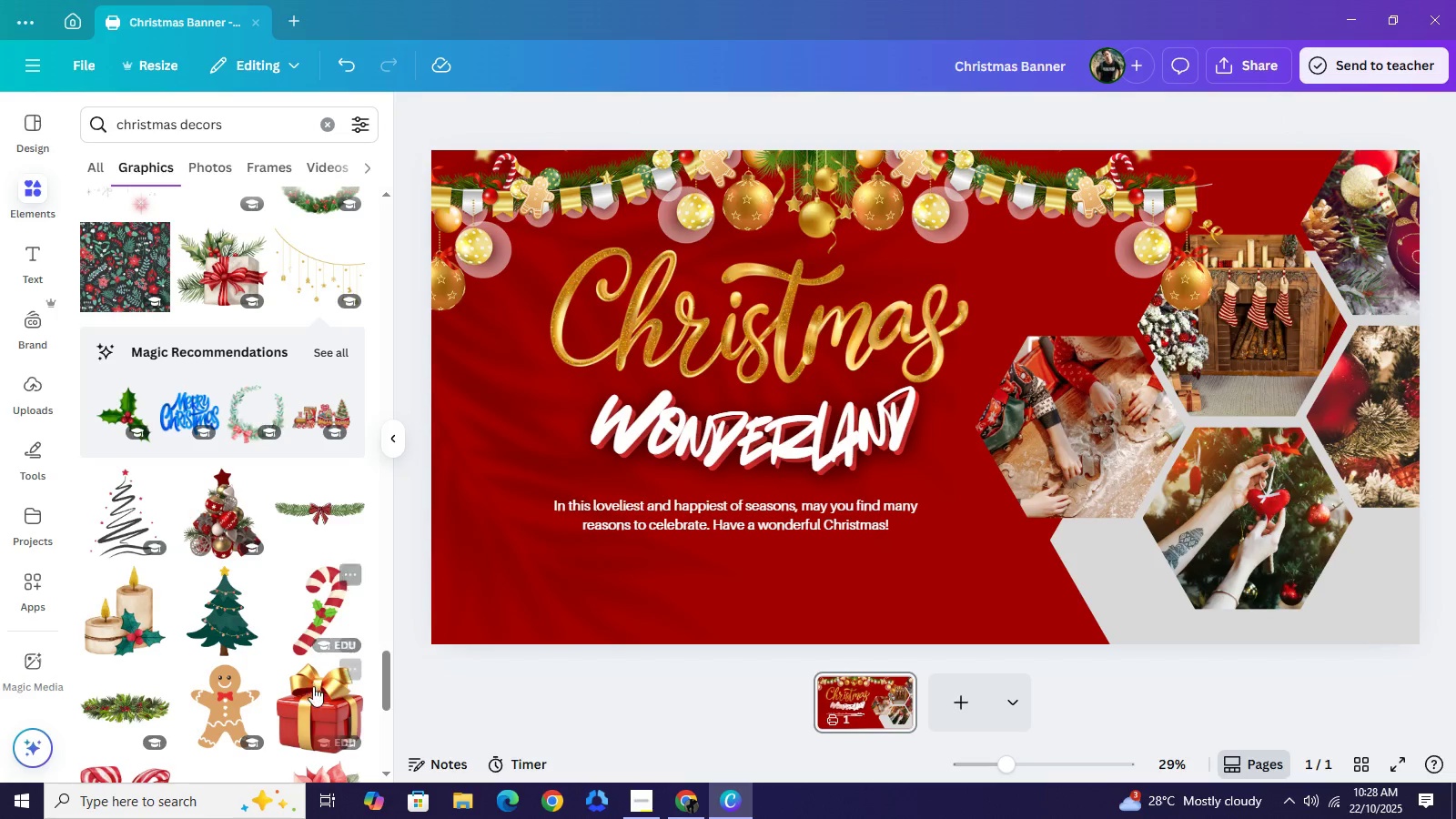 
scroll: coordinate [275, 570], scroll_direction: down, amount: 11.0
 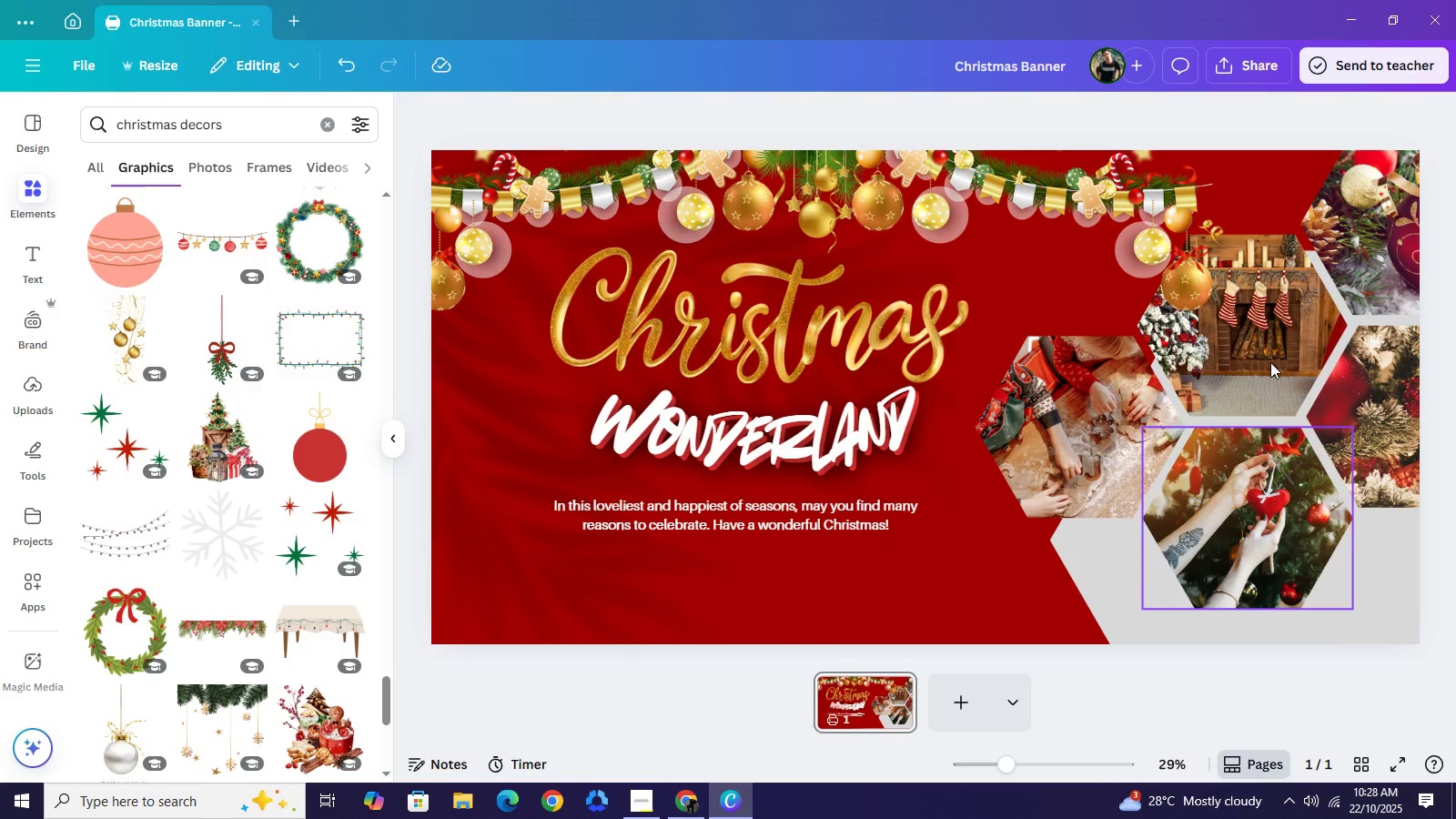 
left_click([1273, 329])
 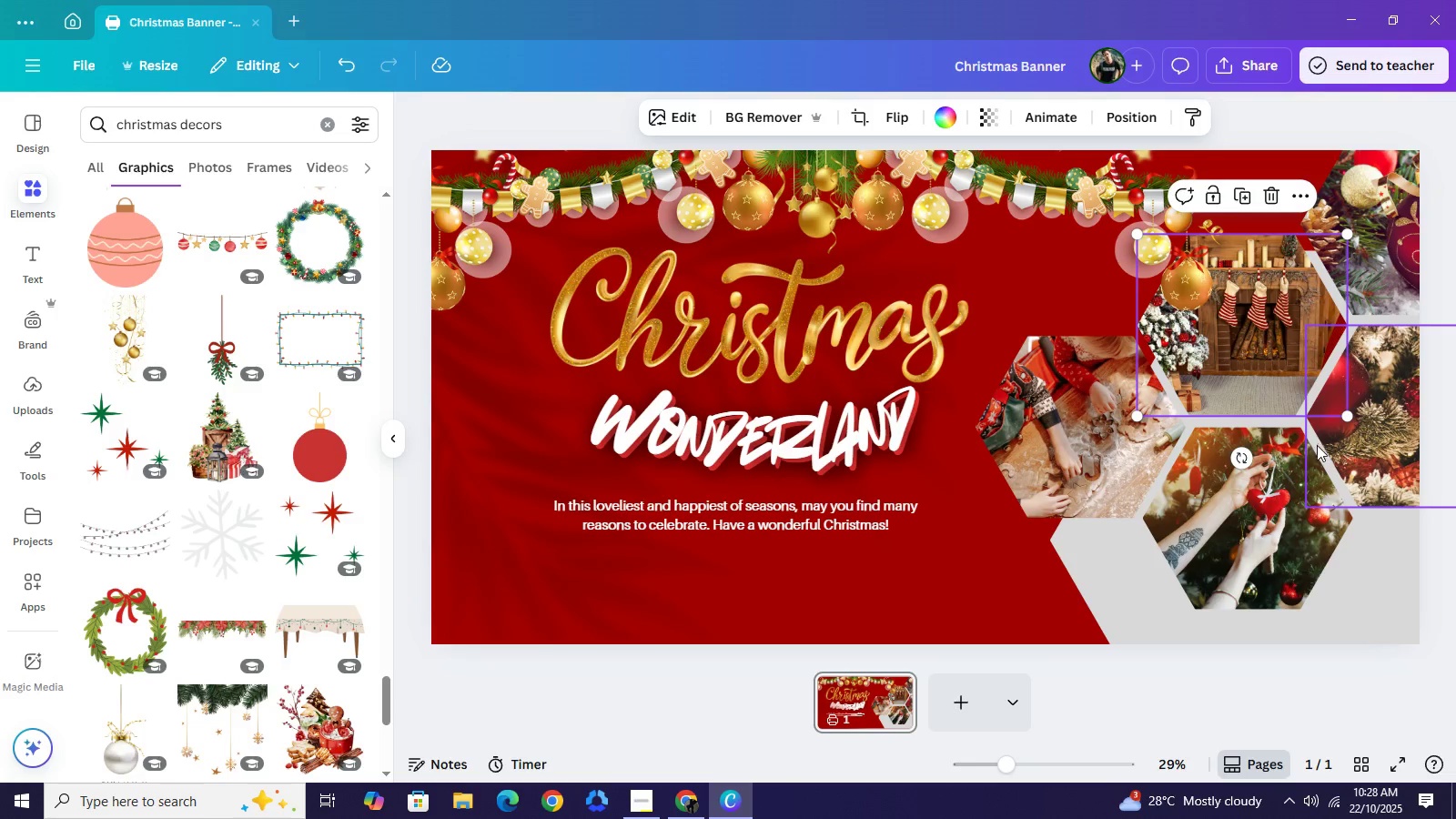 
left_click([1387, 587])
 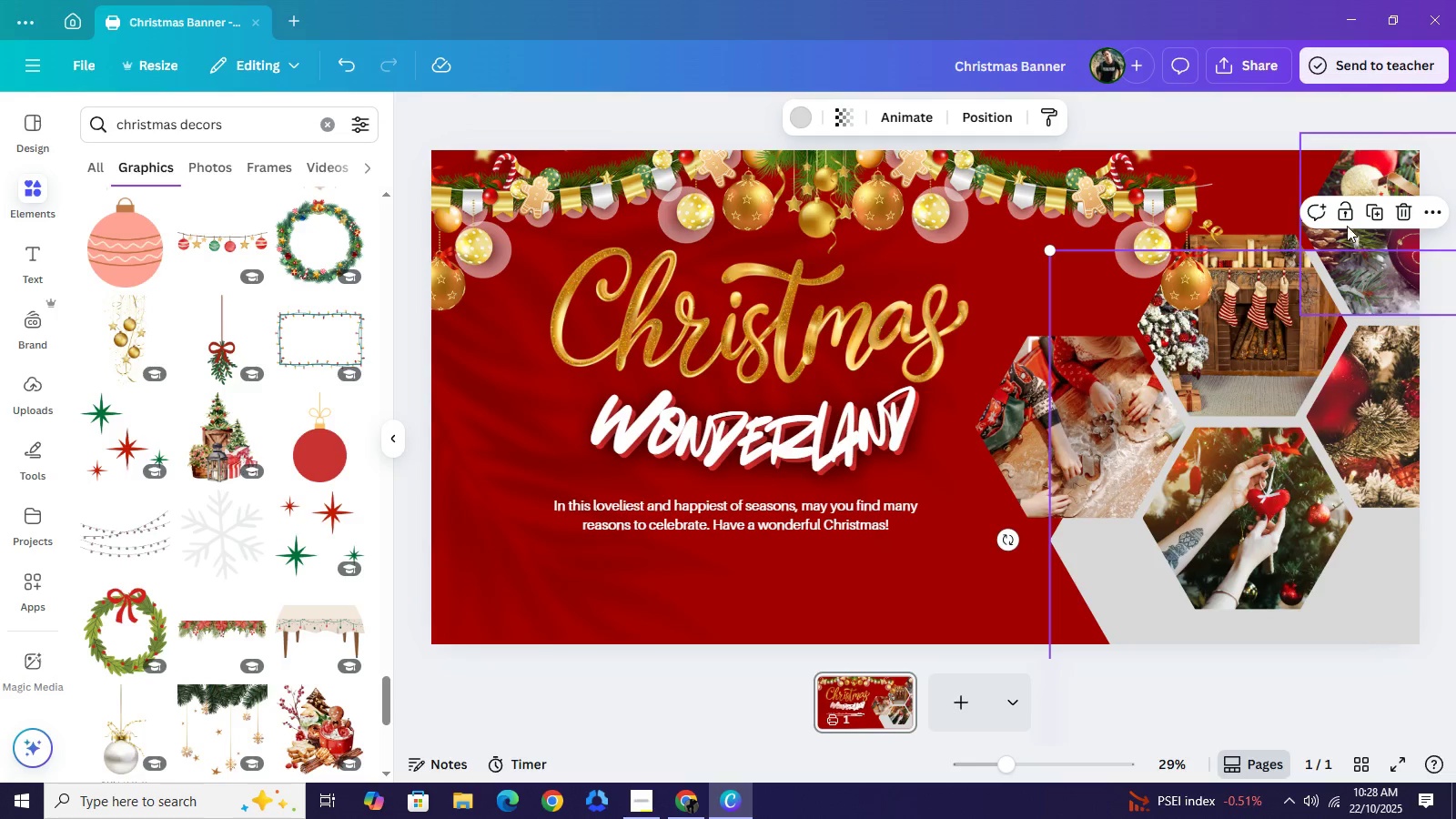 
left_click([1364, 167])
 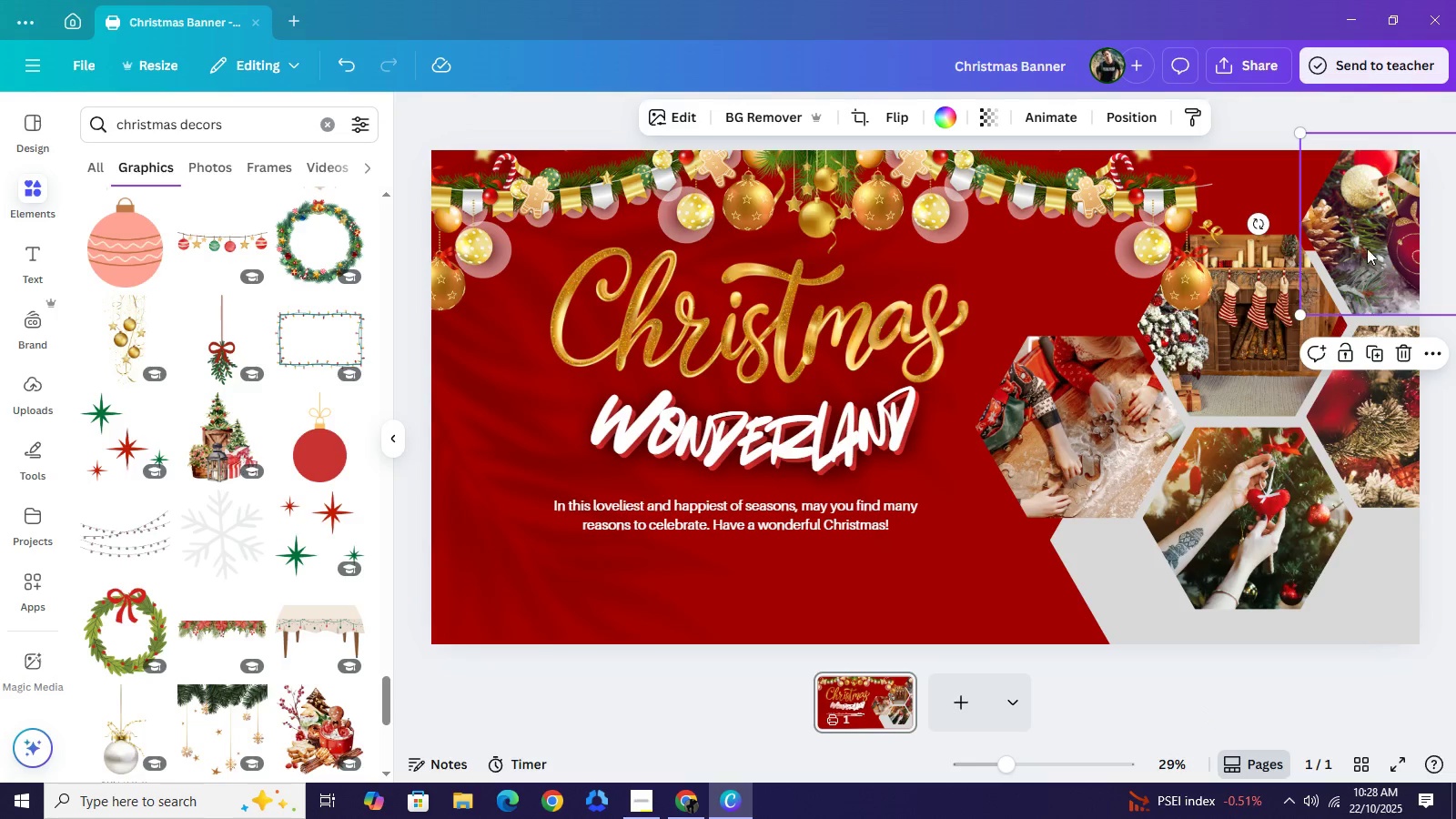 
left_click_drag(start_coordinate=[1384, 227], to_coordinate=[987, 588])
 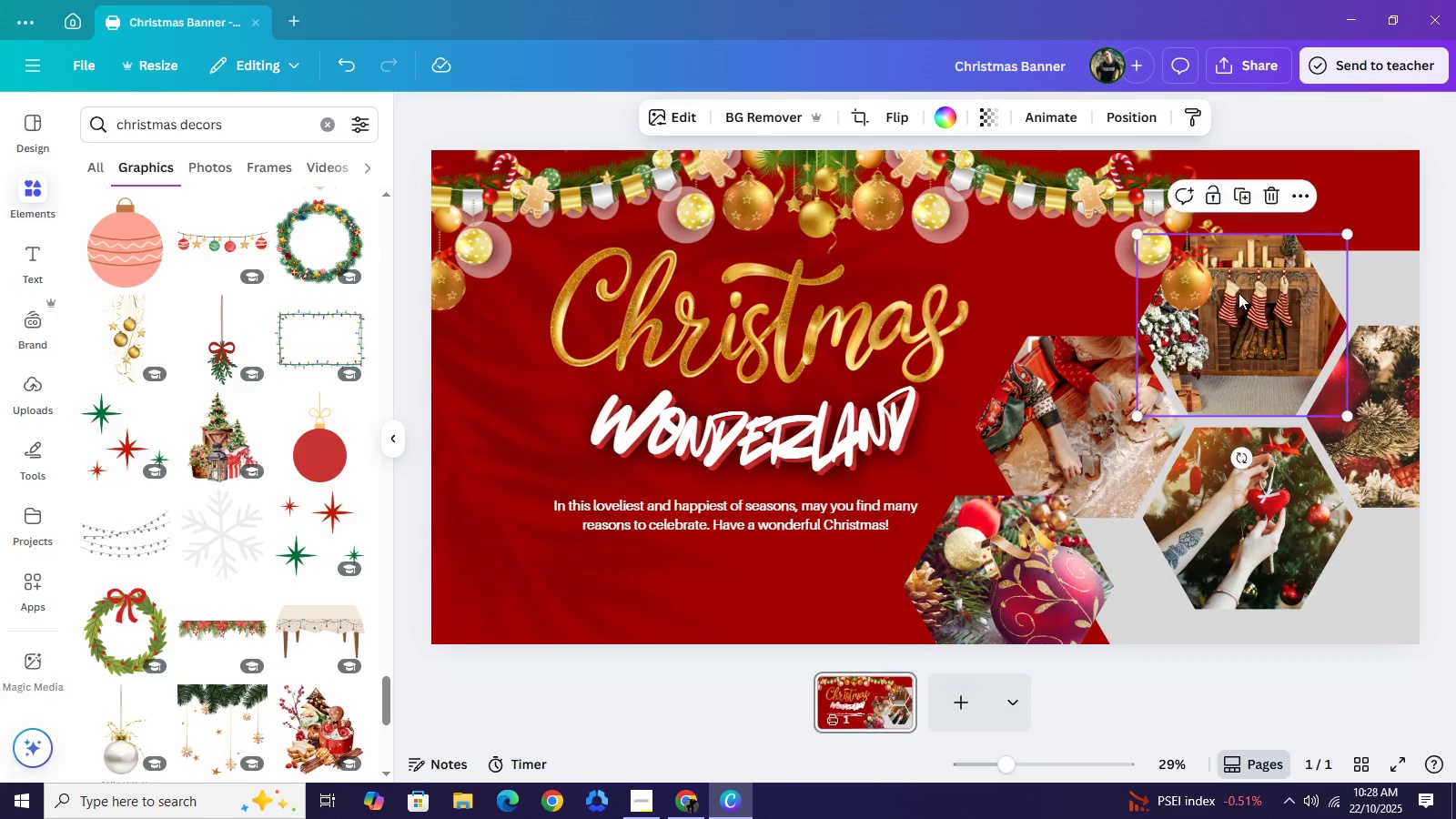 
left_click_drag(start_coordinate=[1228, 314], to_coordinate=[1280, 189])
 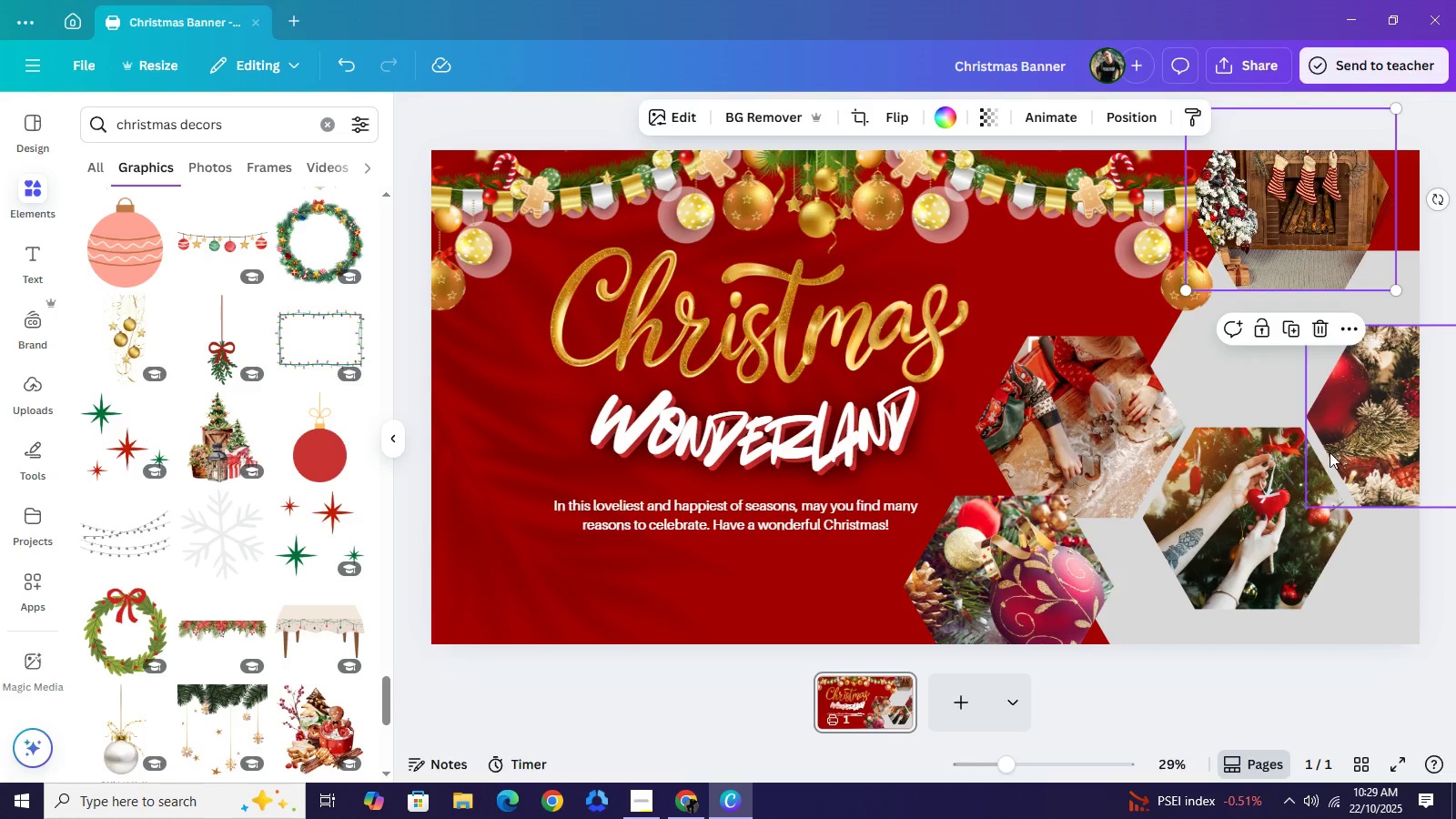 
left_click_drag(start_coordinate=[1367, 430], to_coordinate=[1410, 329])
 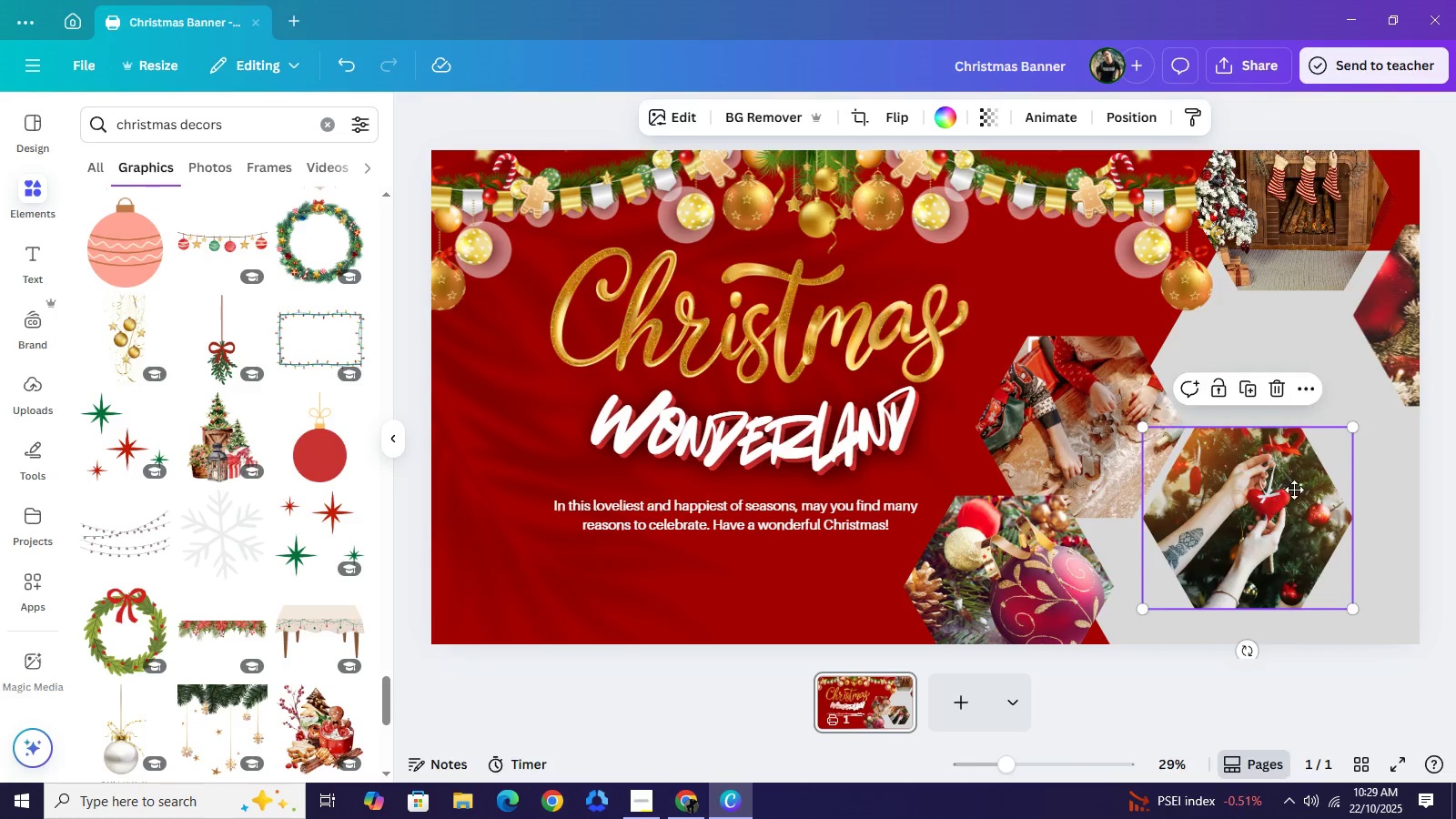 
left_click_drag(start_coordinate=[1268, 536], to_coordinate=[1309, 410])
 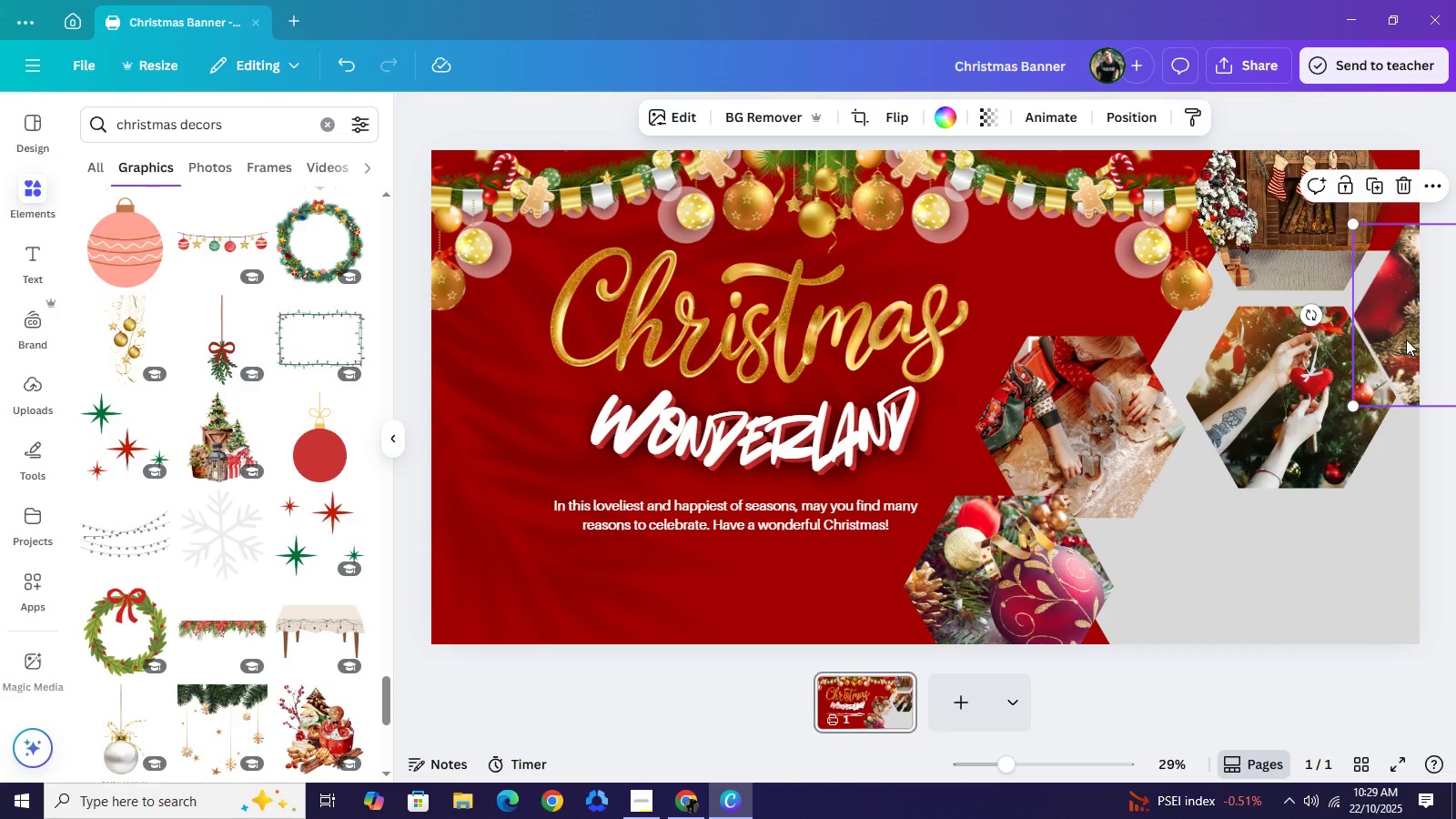 
left_click([1405, 339])
 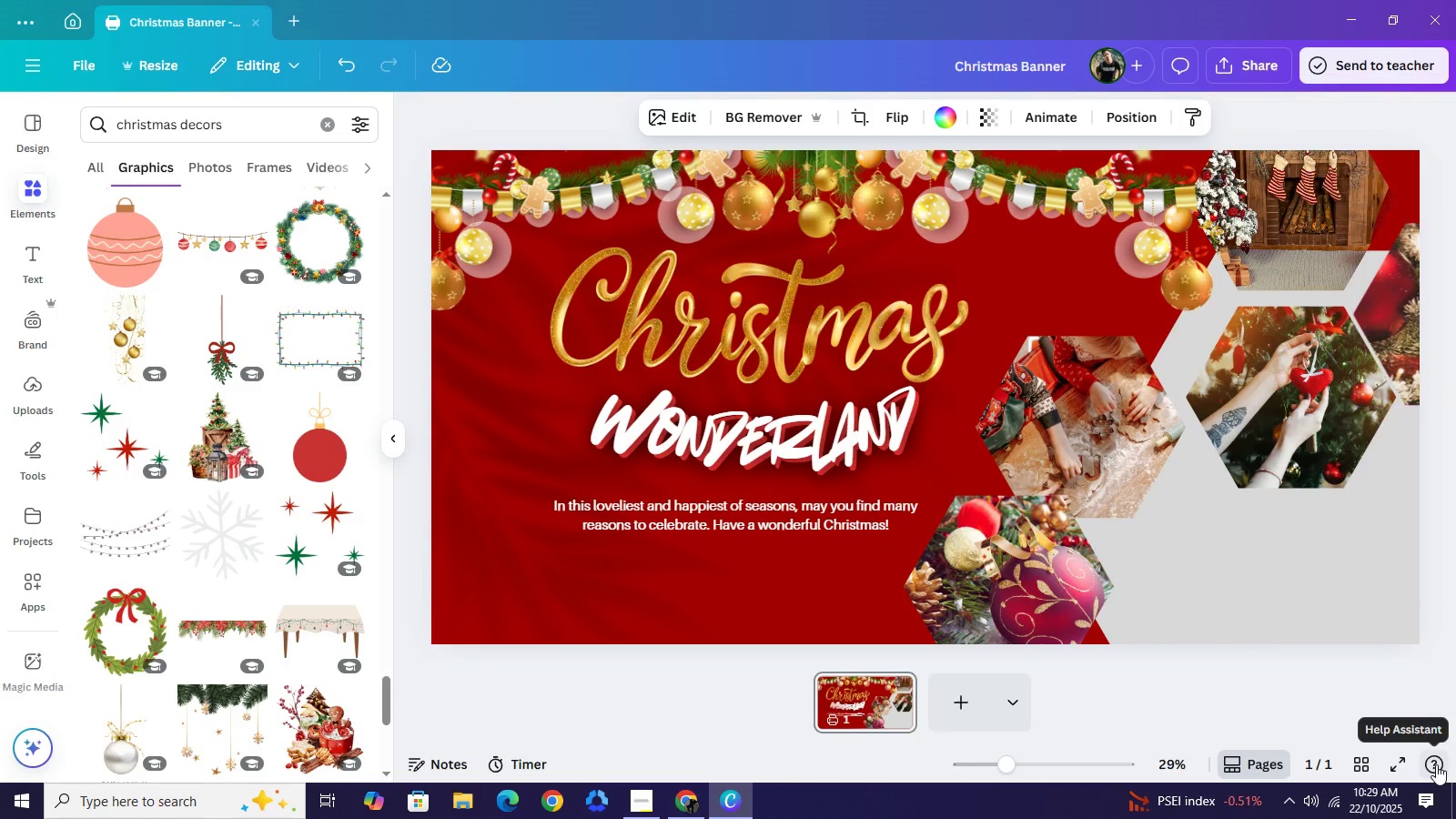 
key(ArrowUp)
 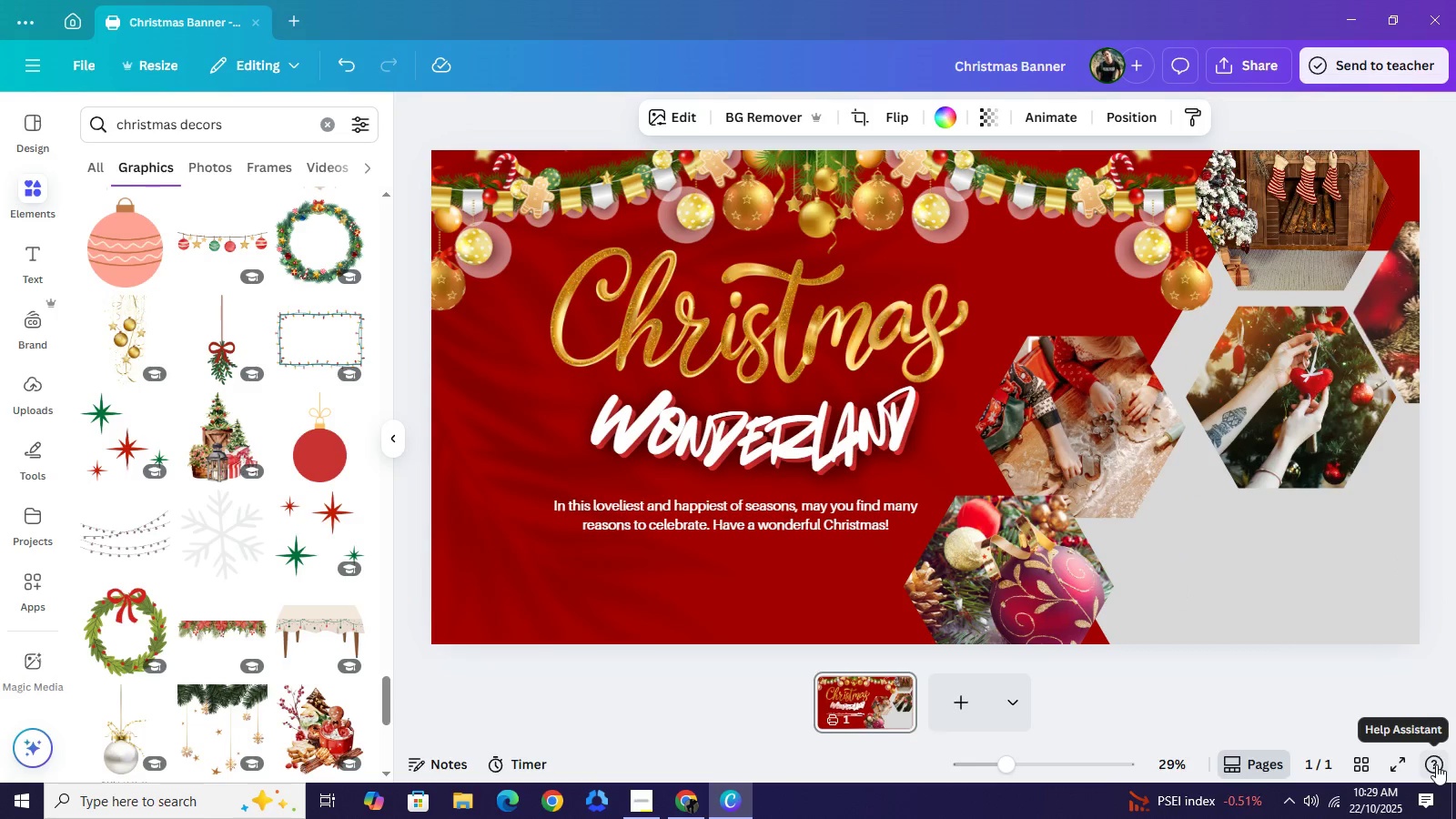 
key(ArrowUp)
 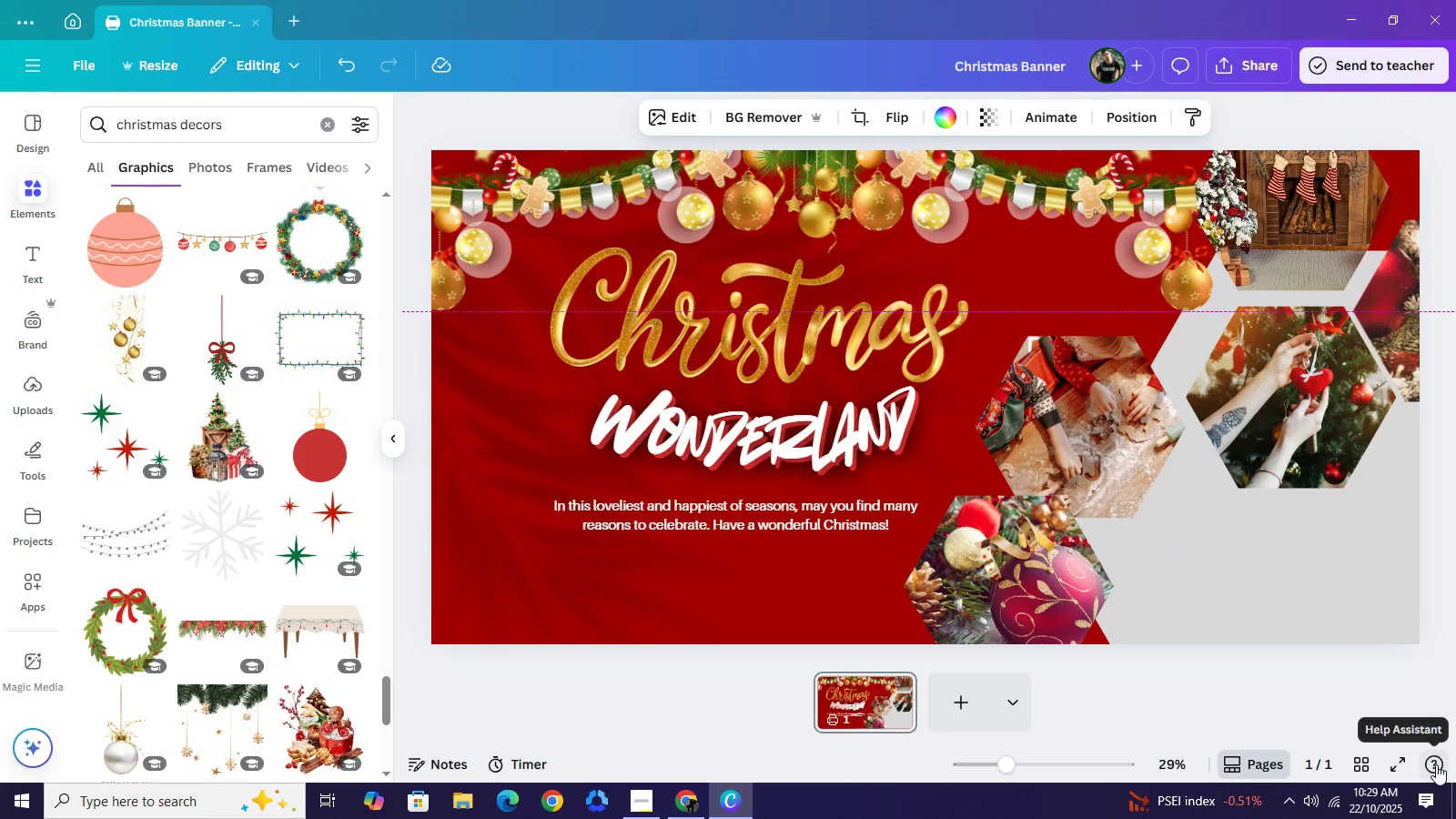 
key(ArrowUp)
 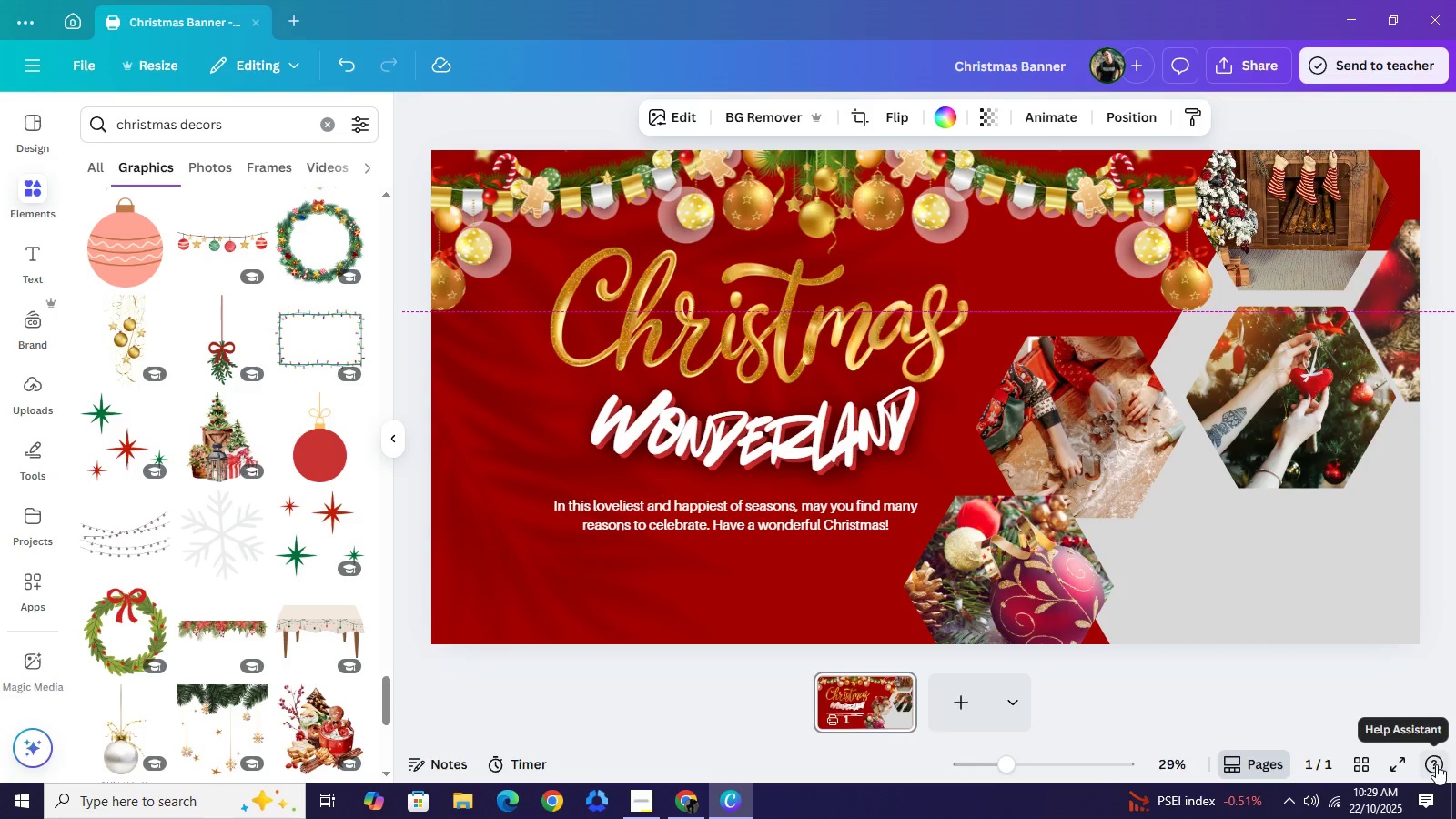 
hold_key(key=ArrowUp, duration=0.85)
 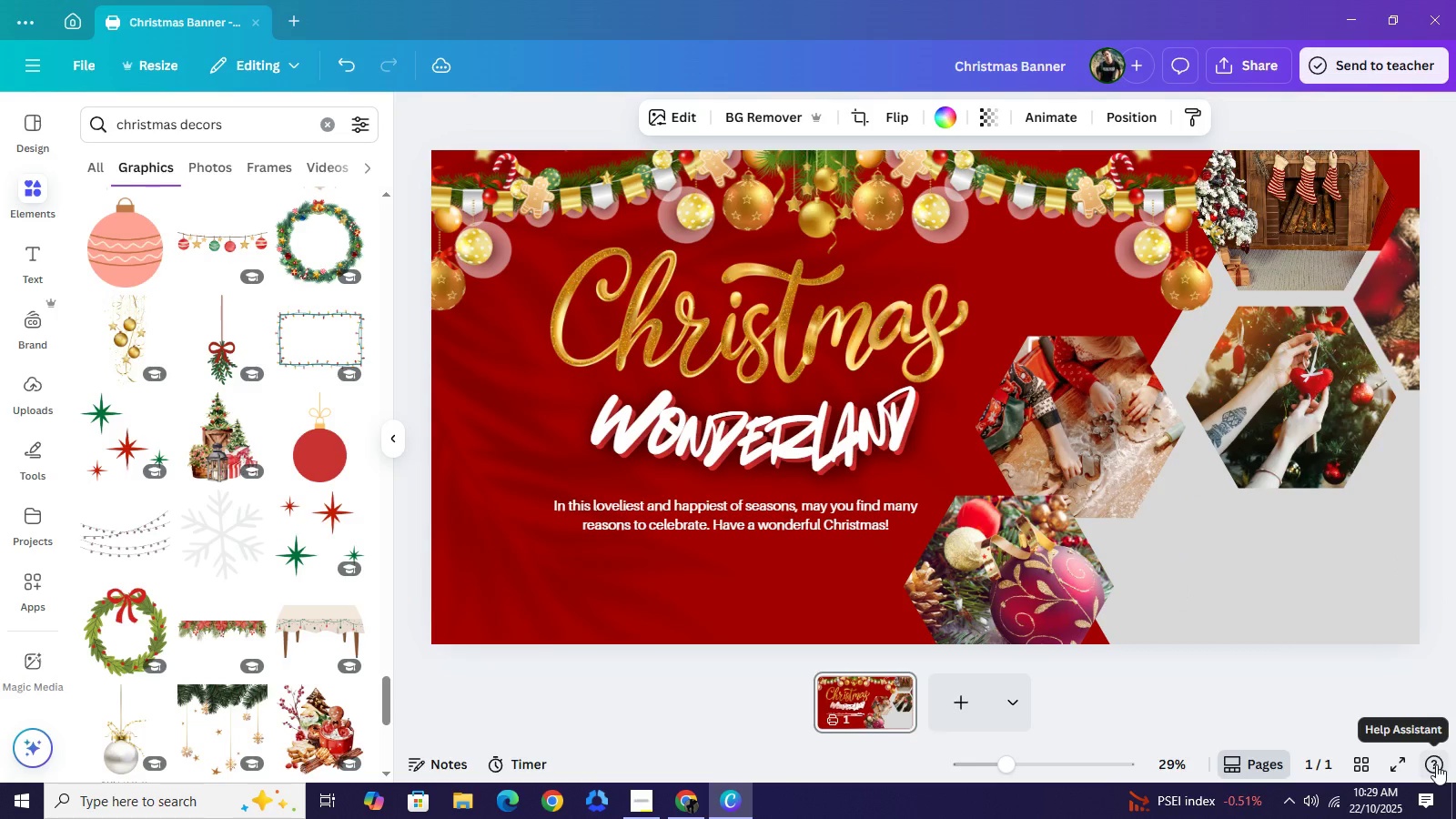 
key(ArrowUp)
 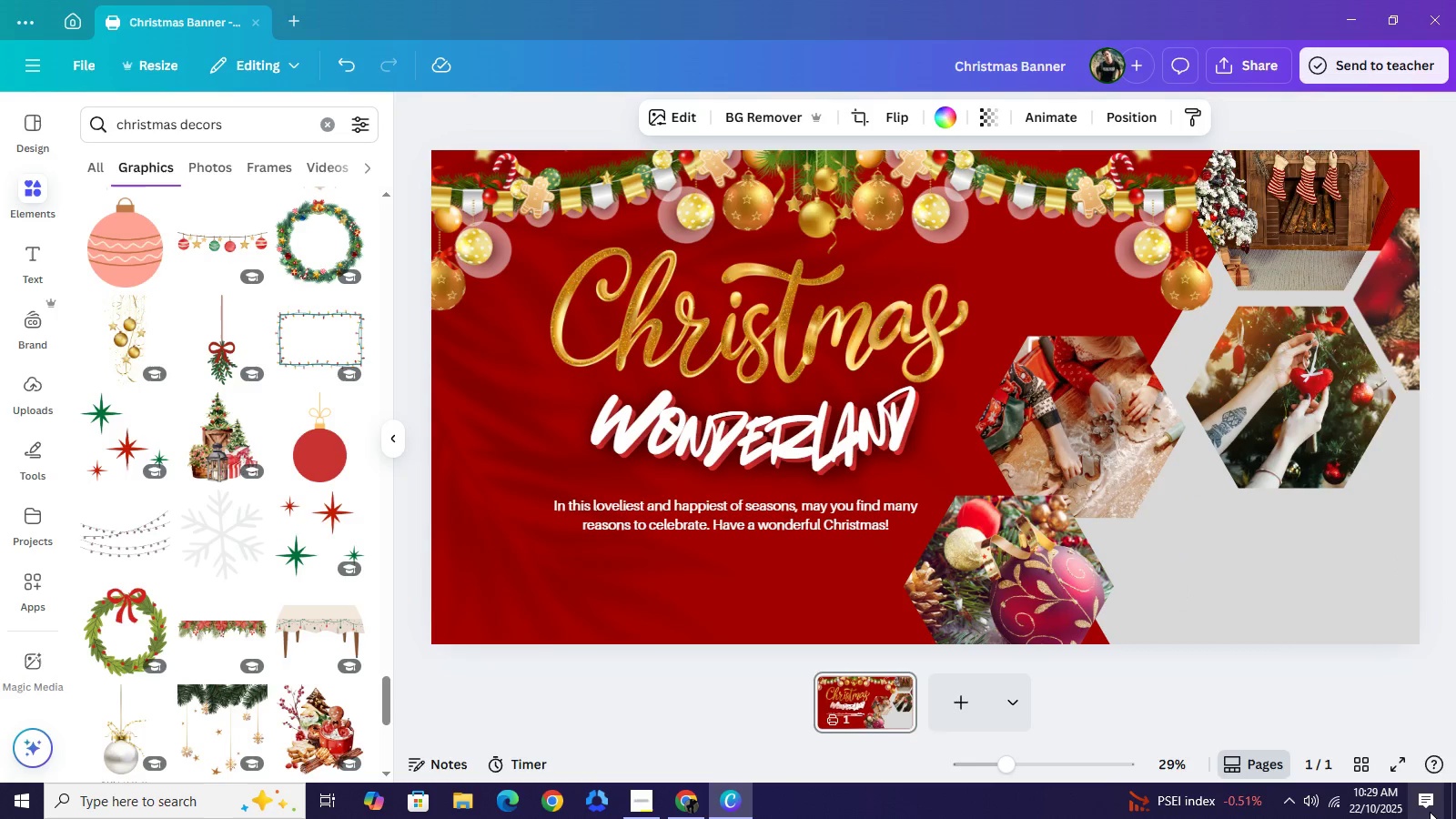 
mouse_move([1410, 824])
 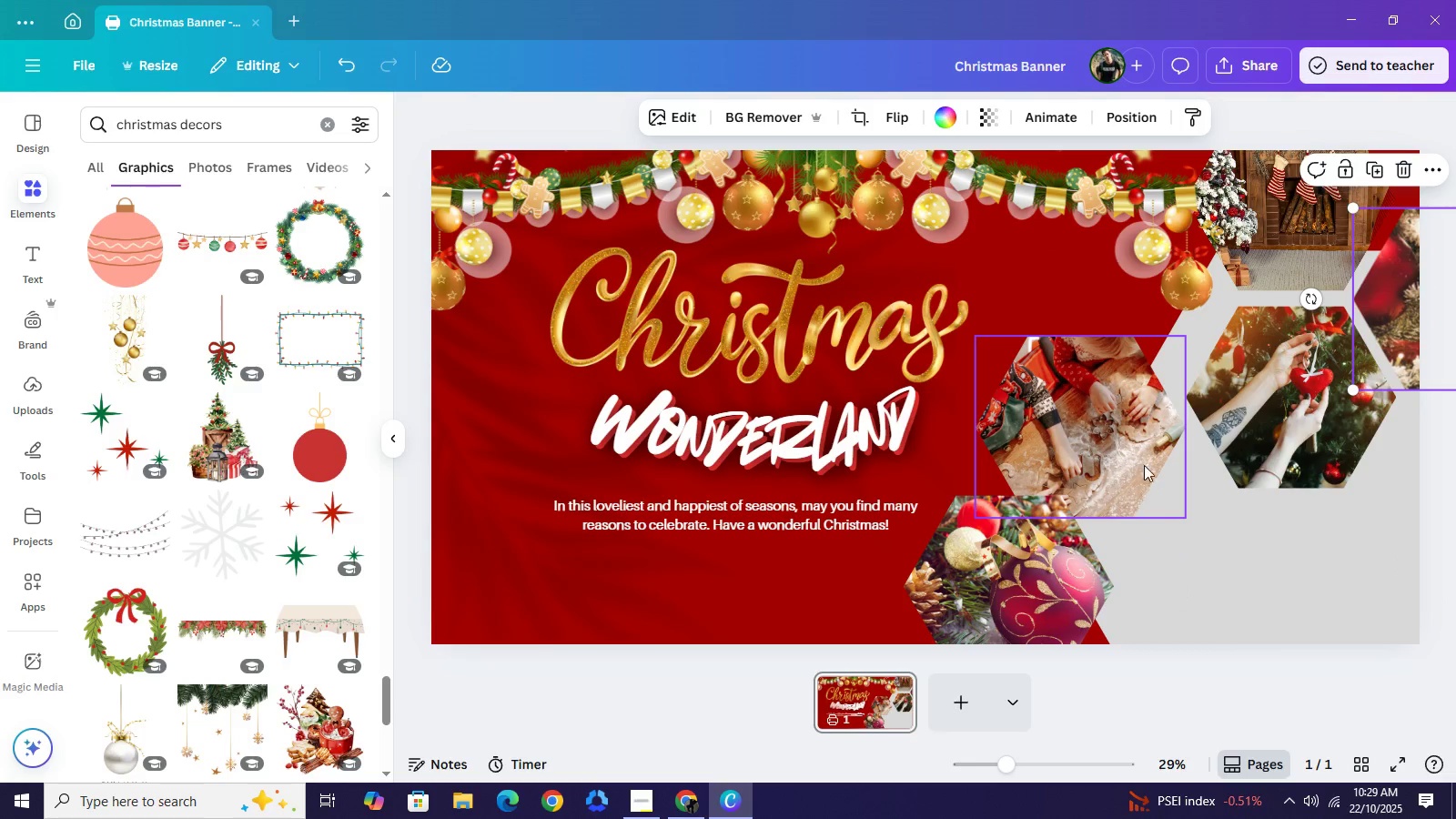 
left_click_drag(start_coordinate=[1127, 435], to_coordinate=[1171, 504])
 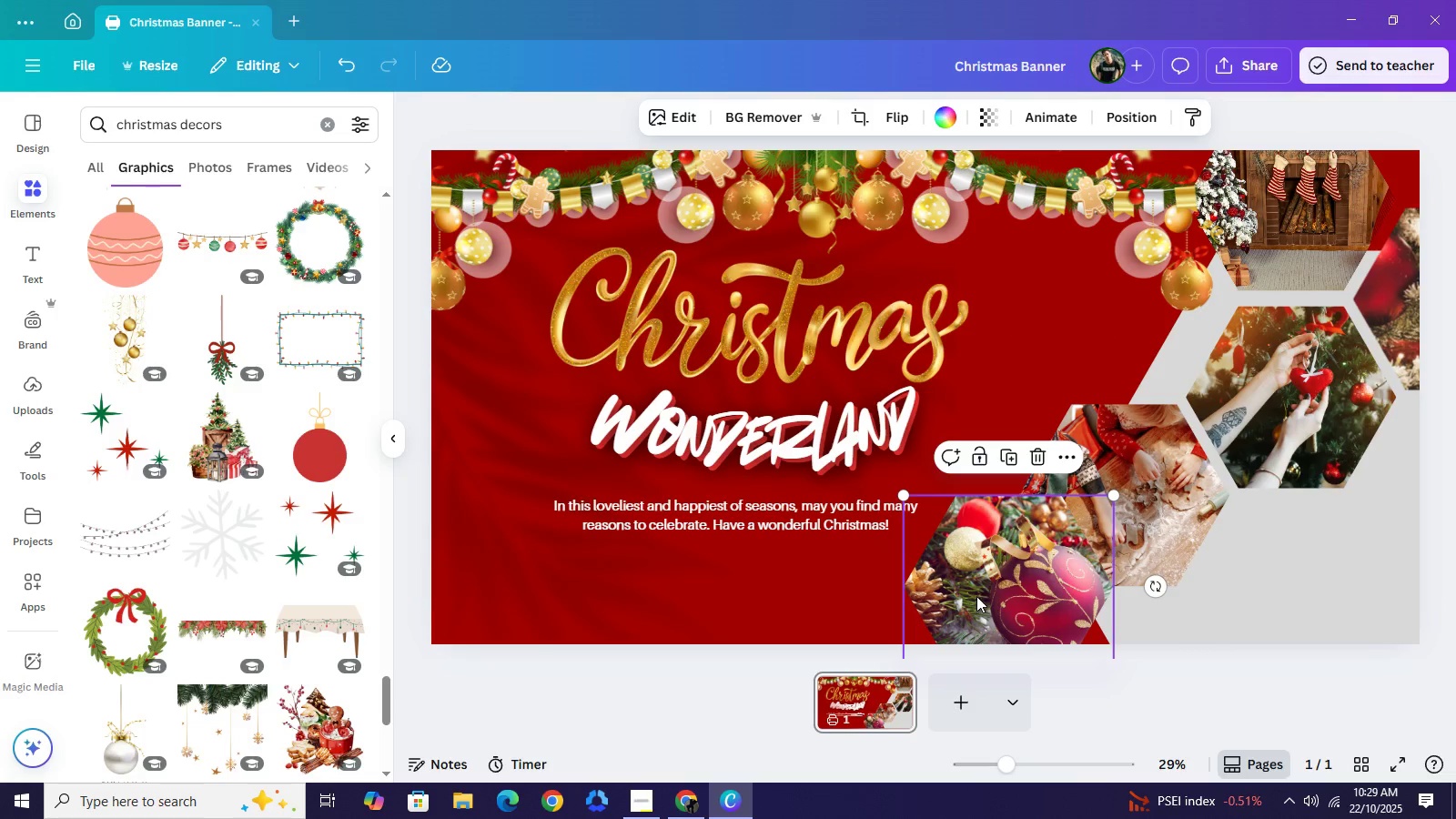 
left_click_drag(start_coordinate=[970, 596], to_coordinate=[1258, 606])
 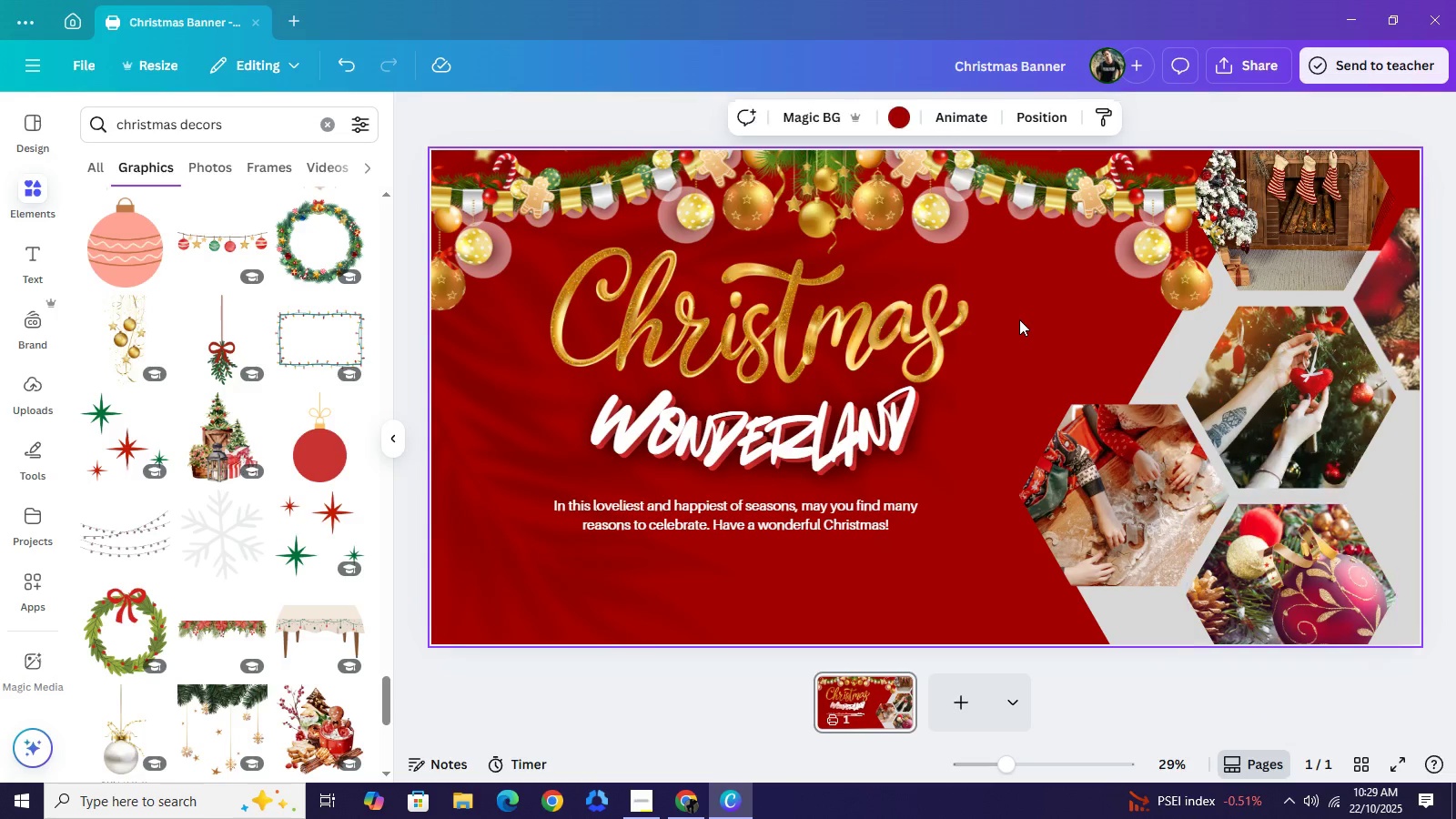 
left_click([1019, 322])
 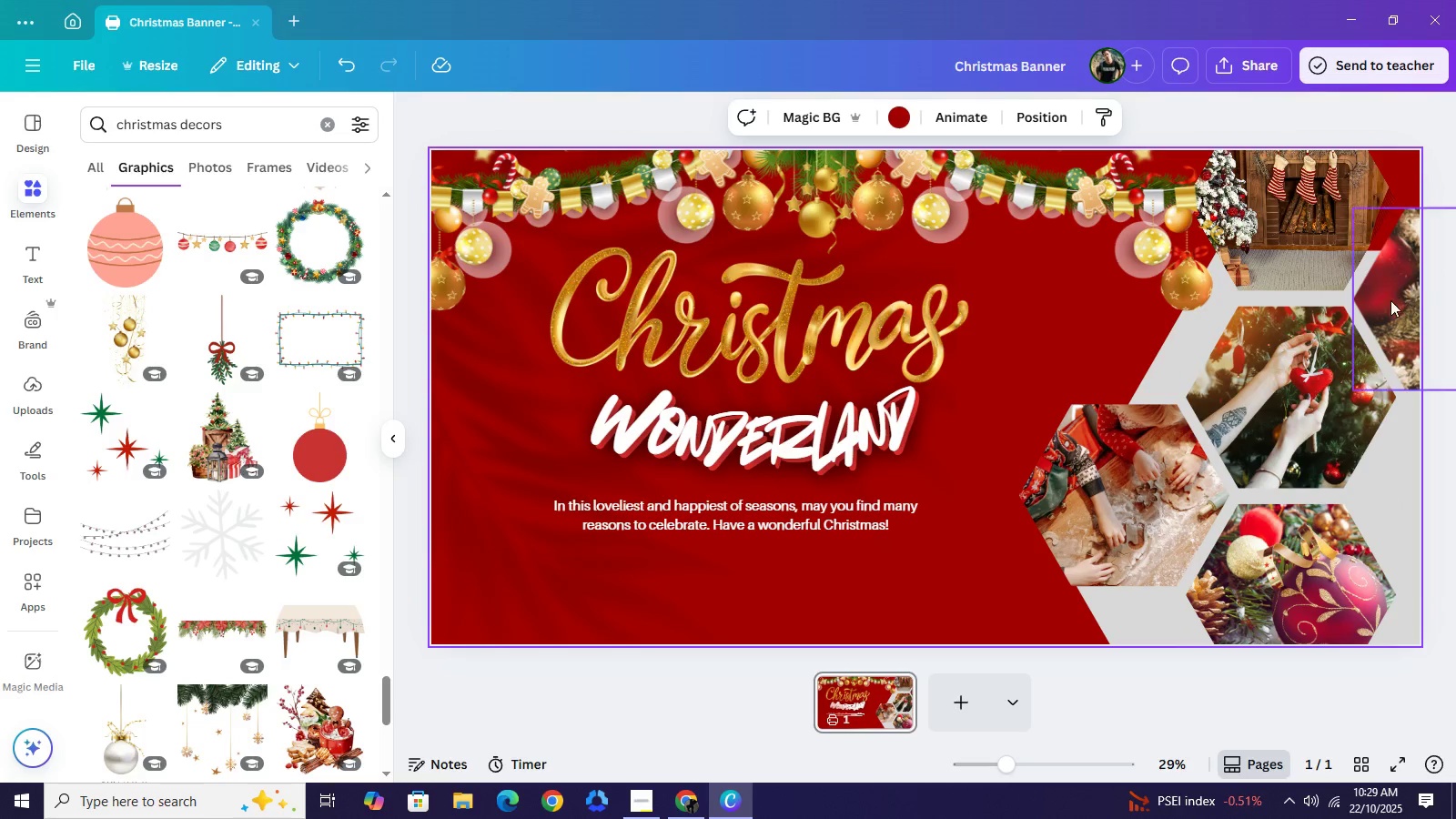 
left_click([1390, 300])
 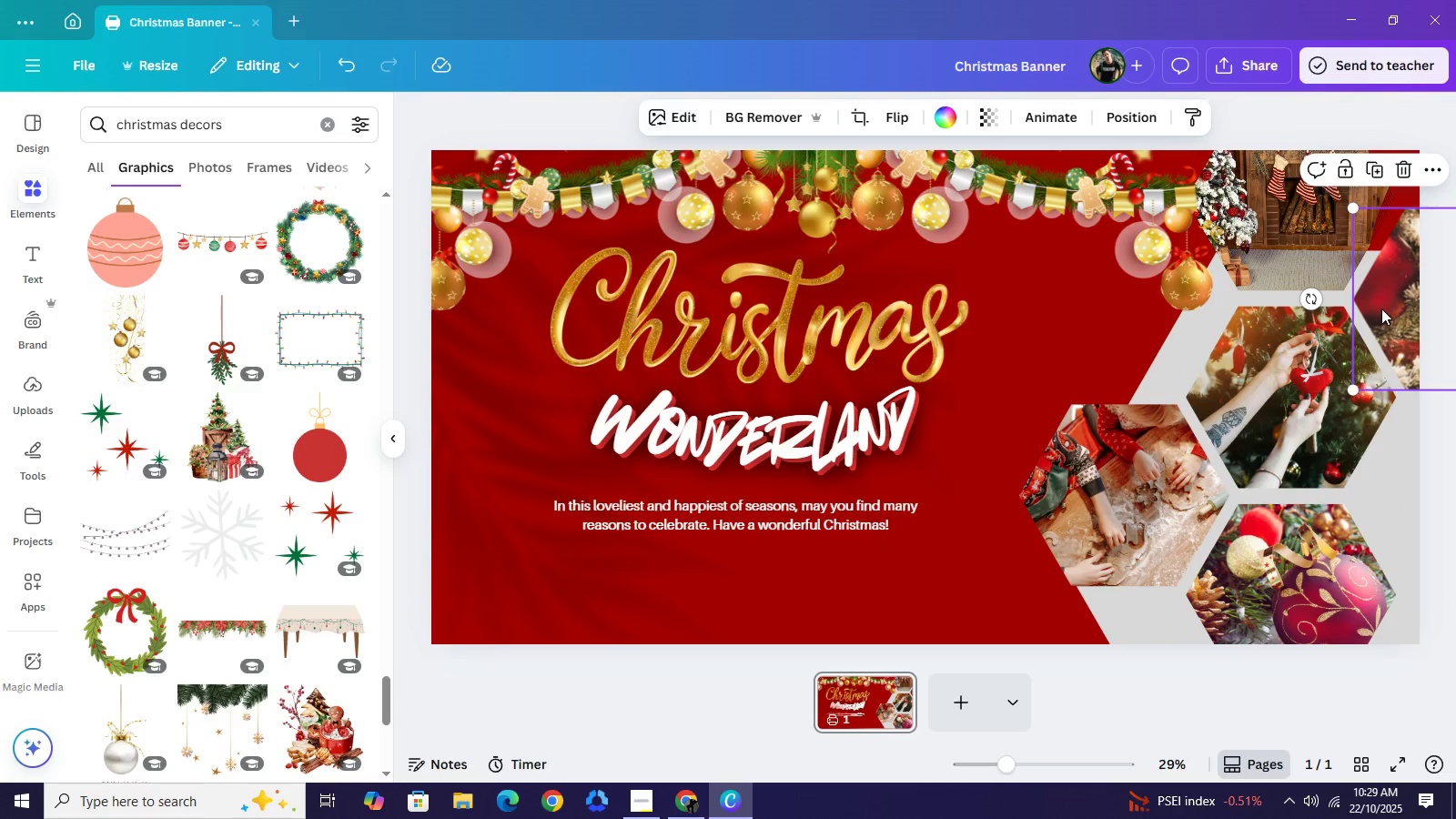 
key(Control+C)
 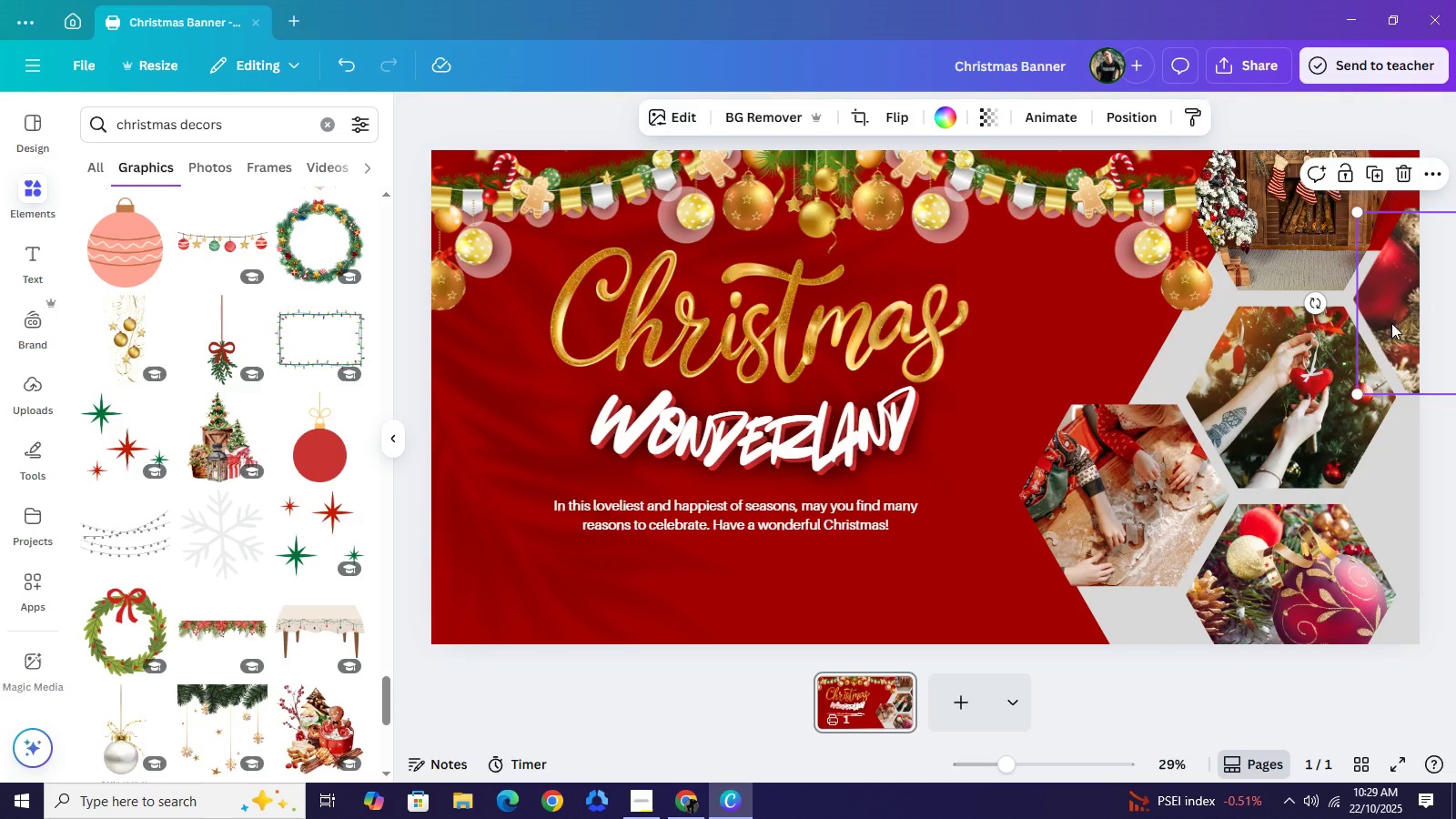 
key(Control+V)
 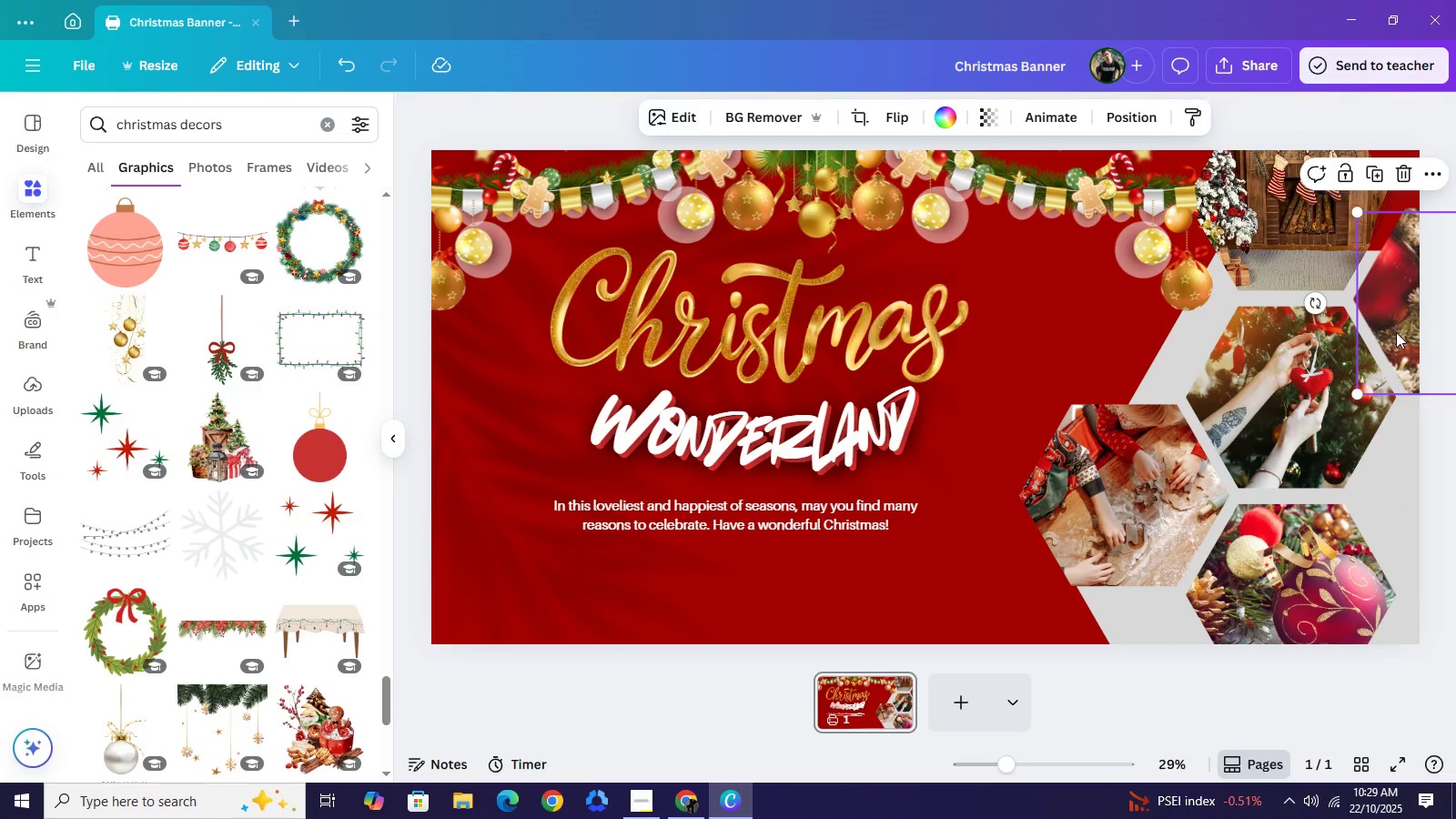 
left_click_drag(start_coordinate=[1393, 329], to_coordinate=[1392, 520])
 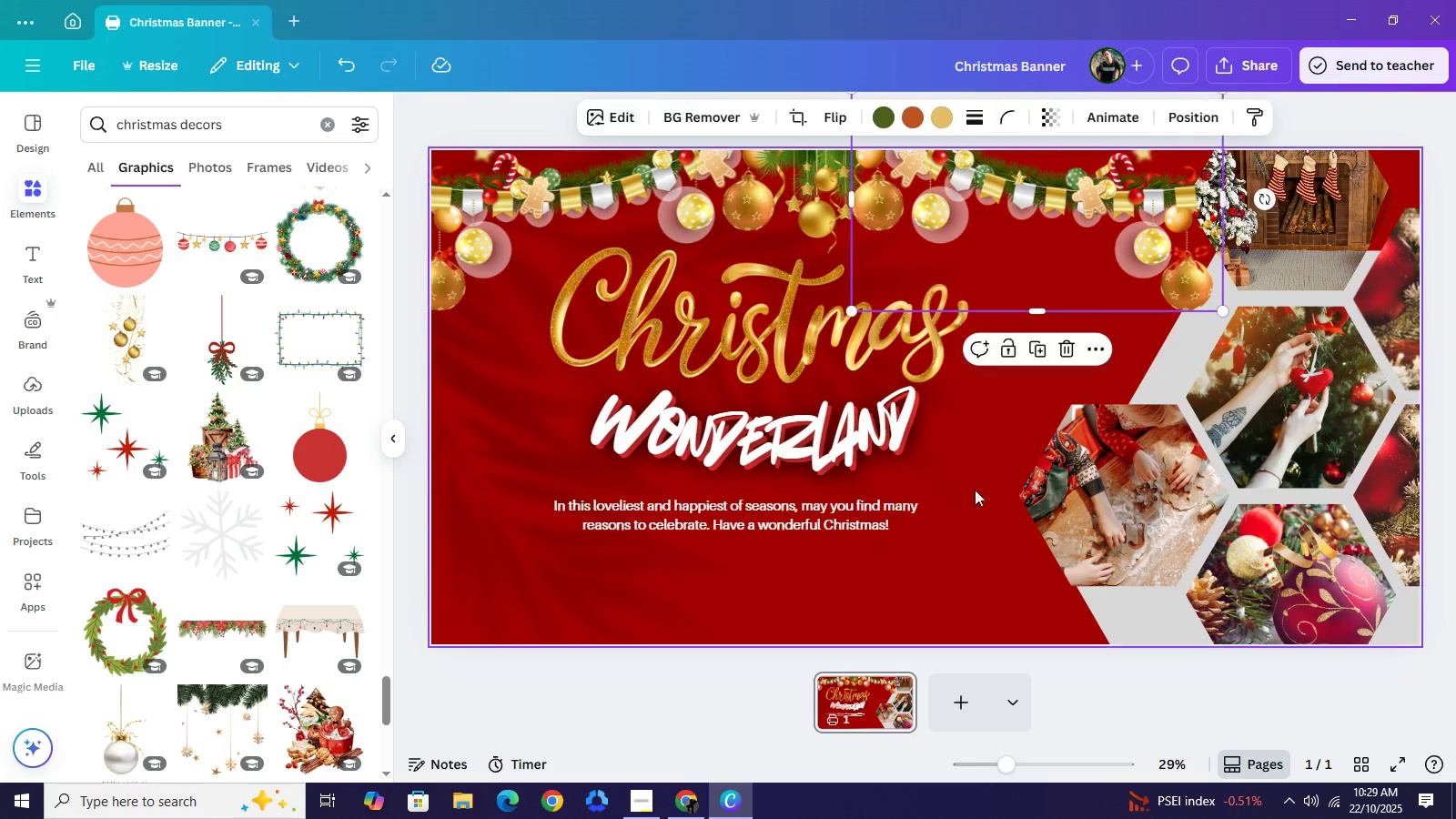 
left_click([1027, 307])
 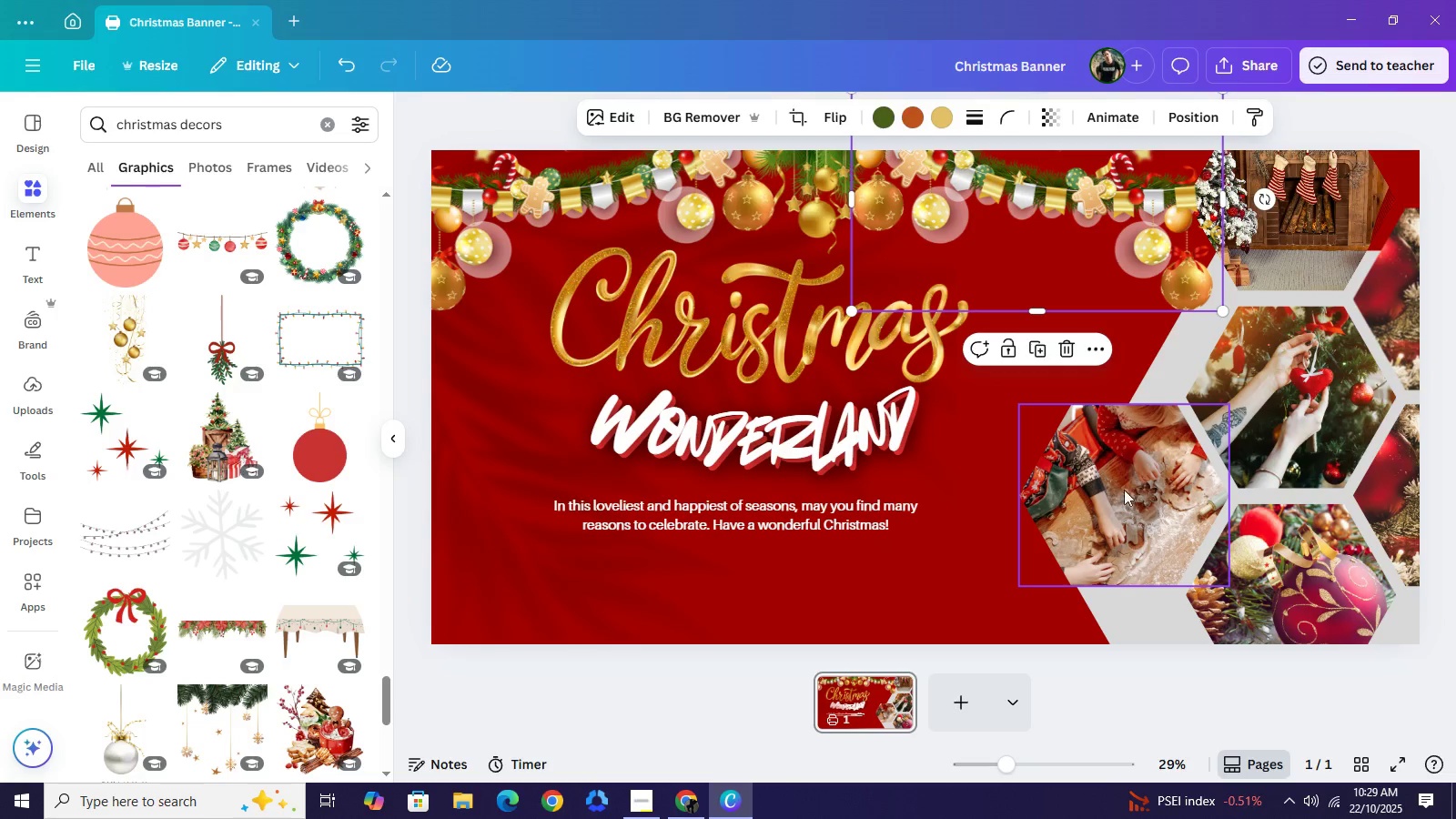 
left_click([1143, 502])
 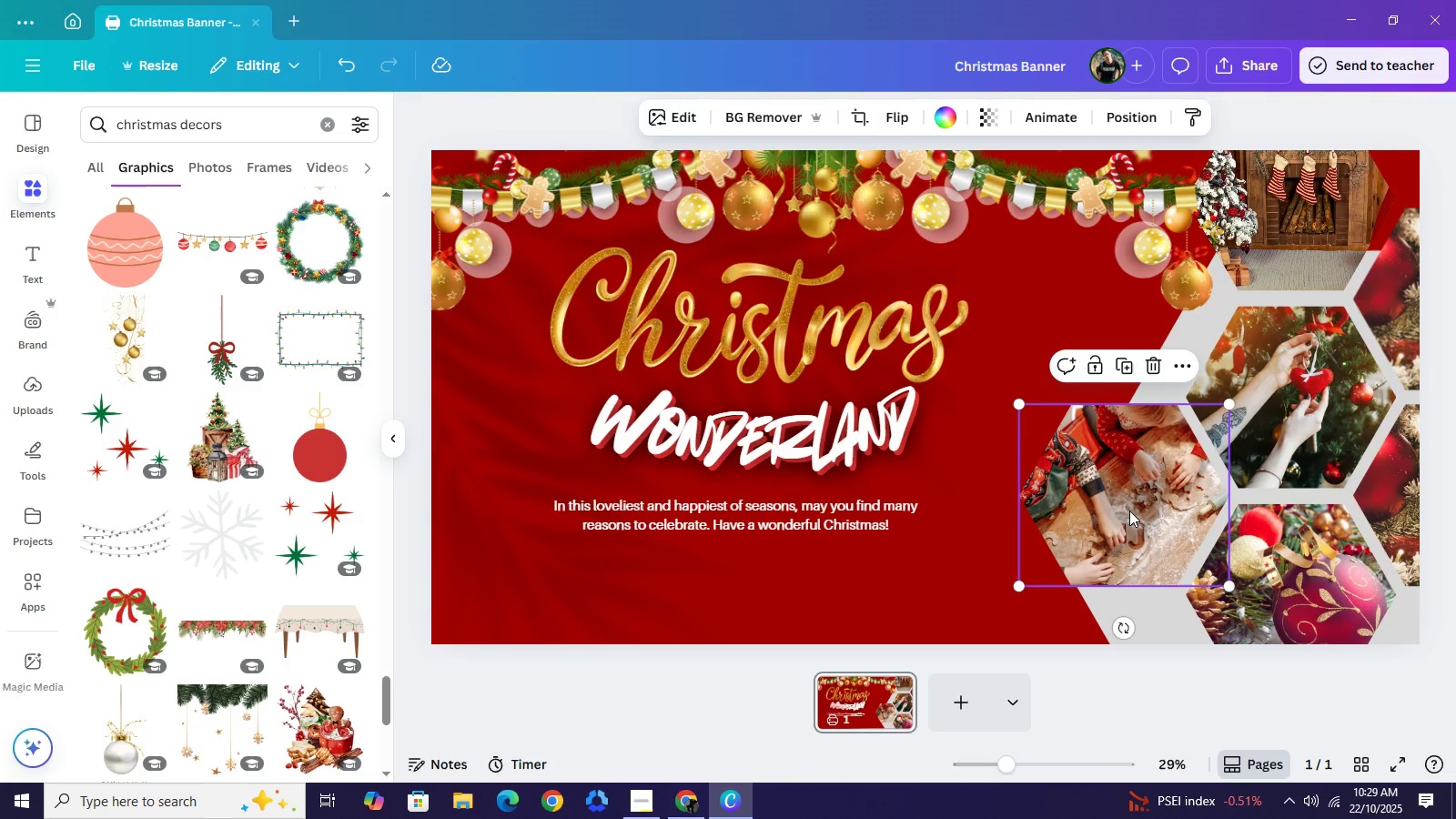 
key(Control+C)
 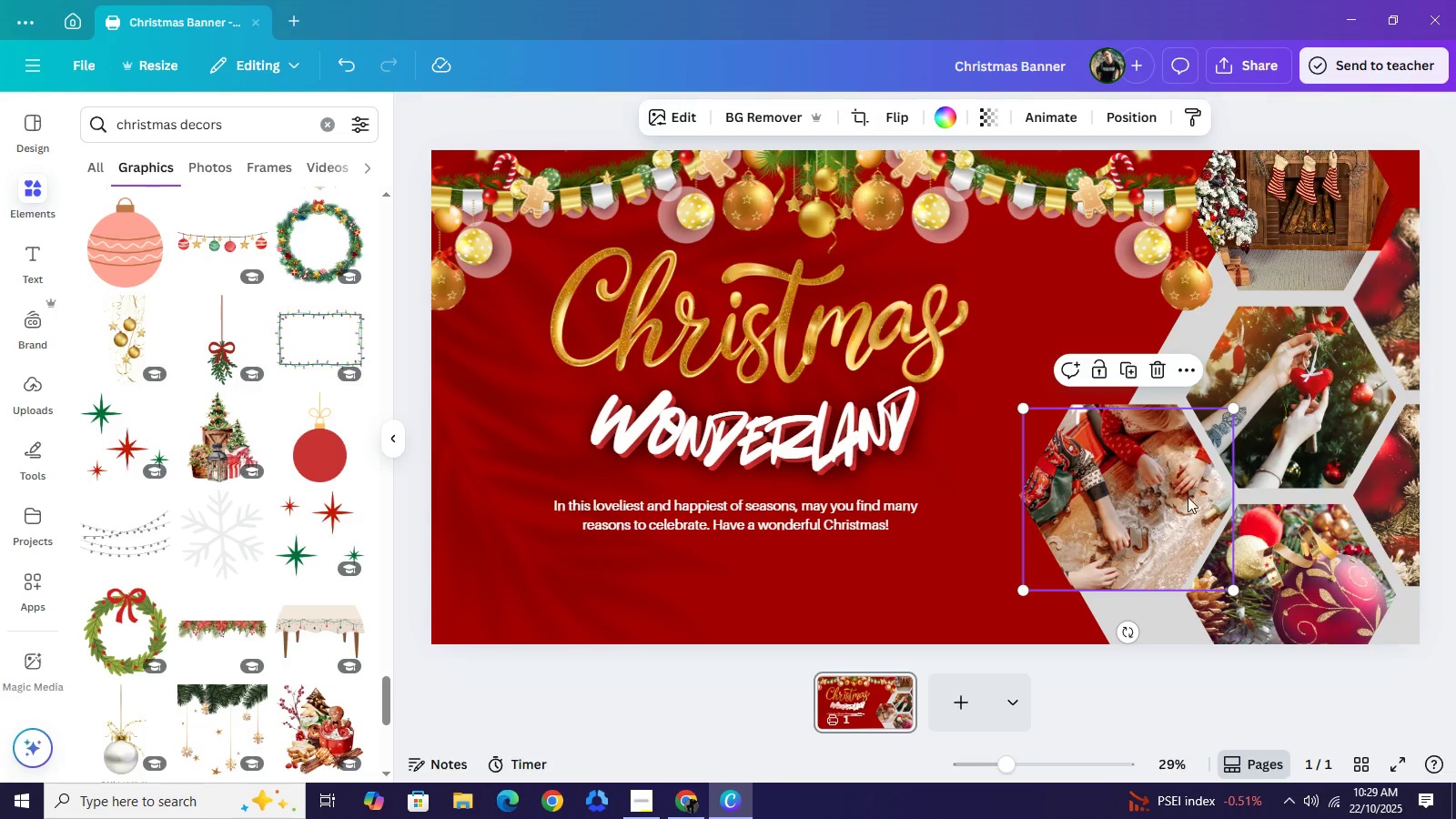 
key(Control+V)
 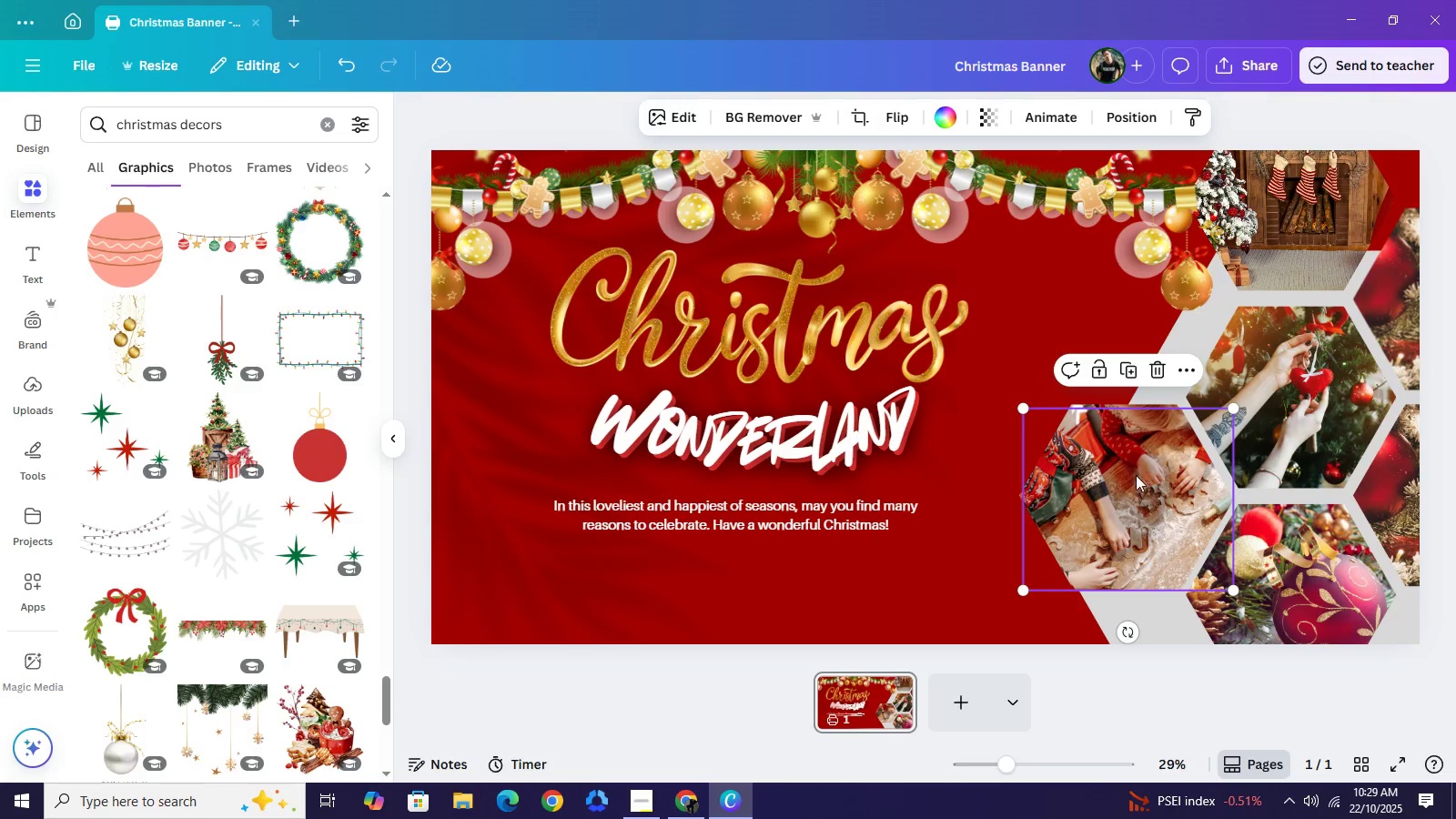 
left_click_drag(start_coordinate=[1159, 513], to_coordinate=[1071, 361])
 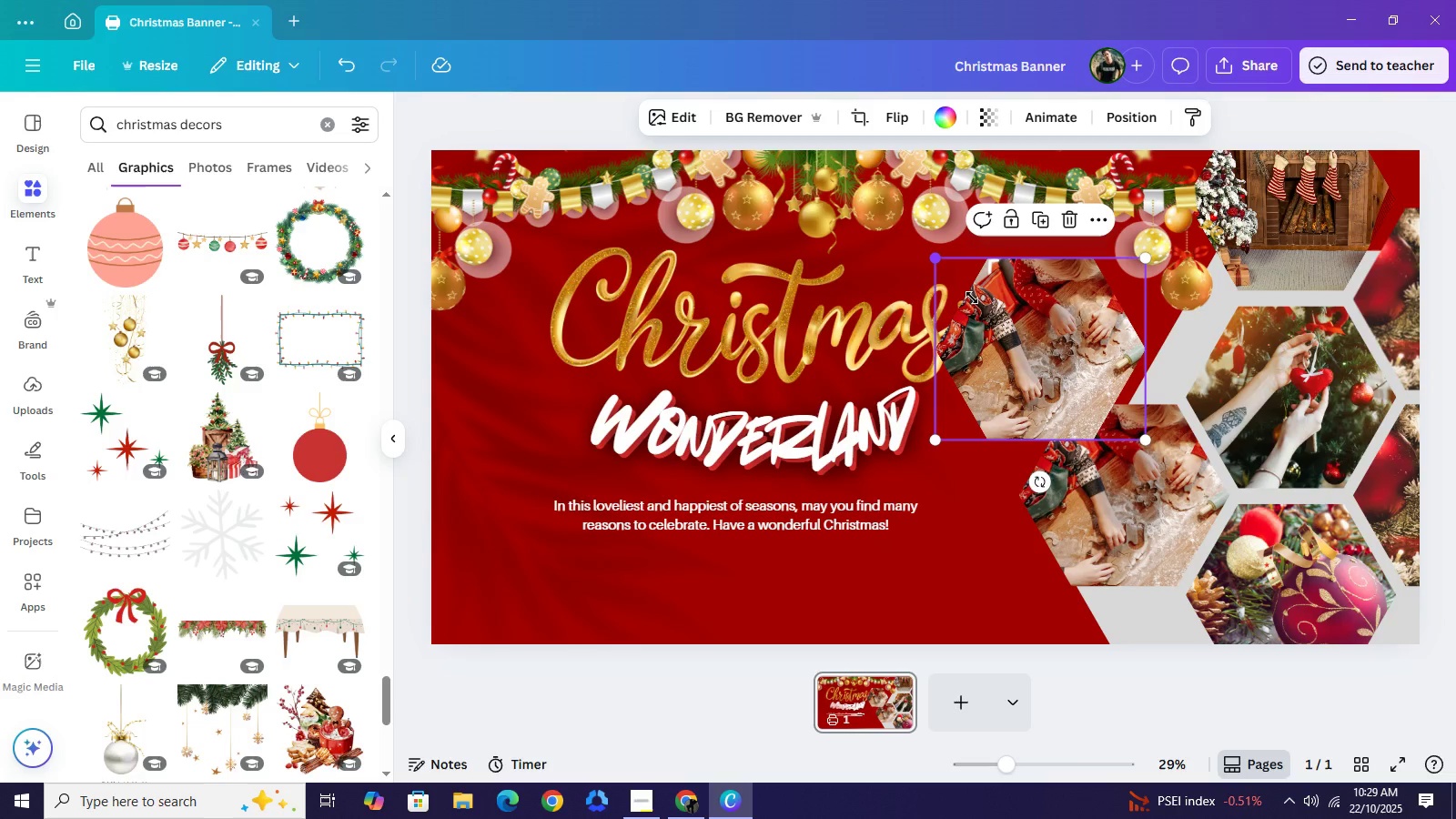 
left_click_drag(start_coordinate=[935, 256], to_coordinate=[1032, 357])
 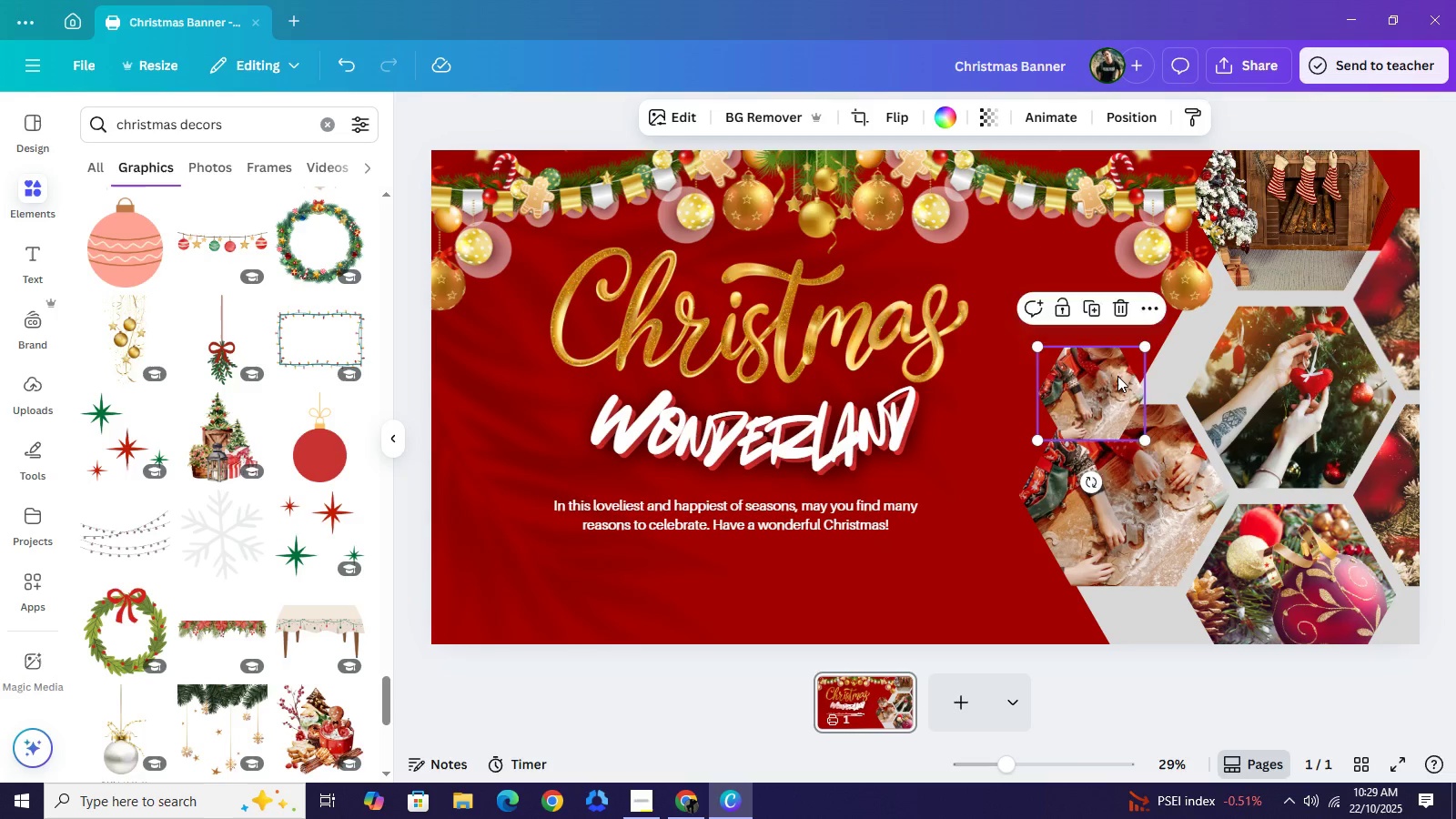 
left_click_drag(start_coordinate=[1112, 396], to_coordinate=[1168, 353])
 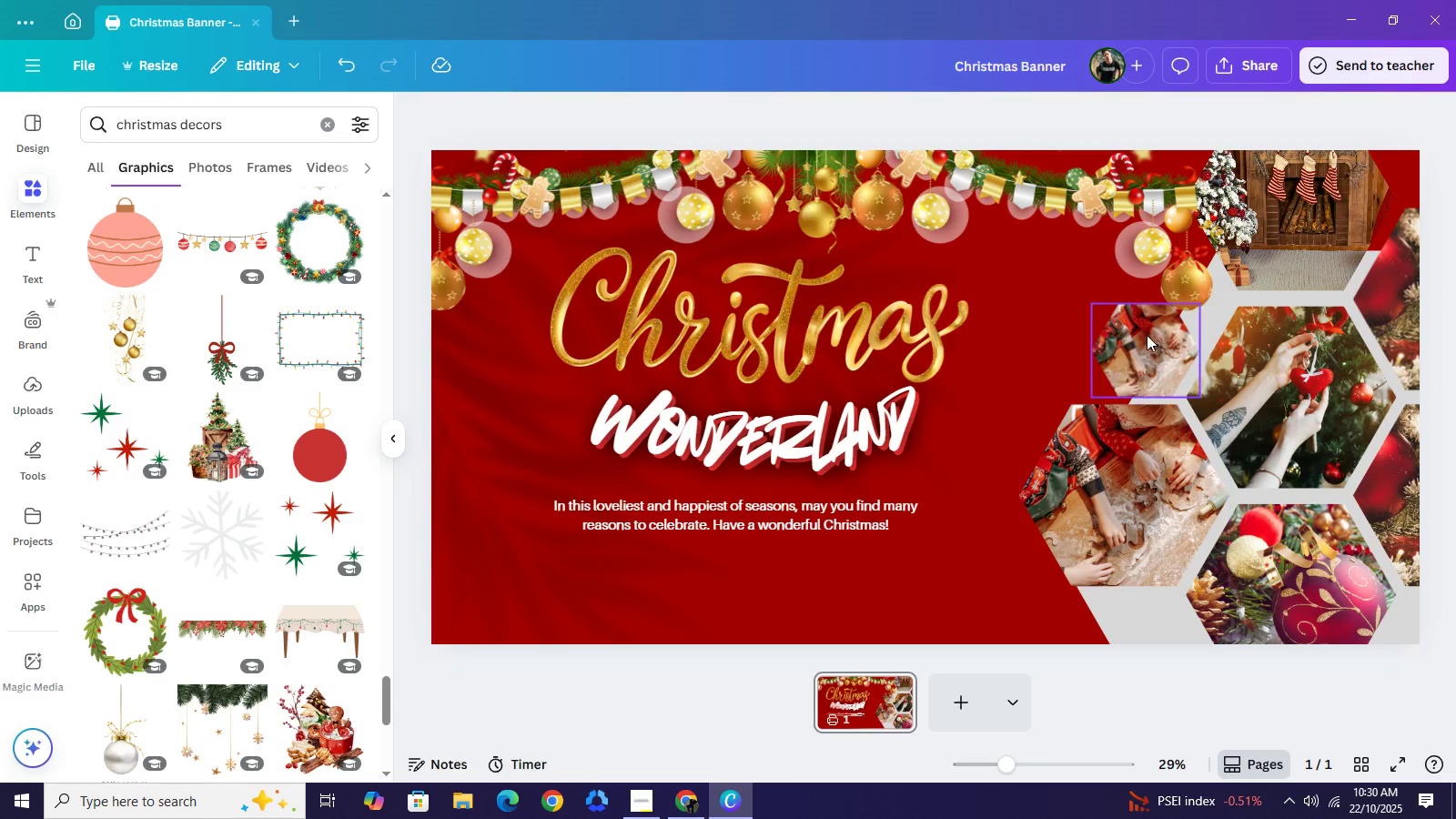 
mouse_move([1136, 356])
 